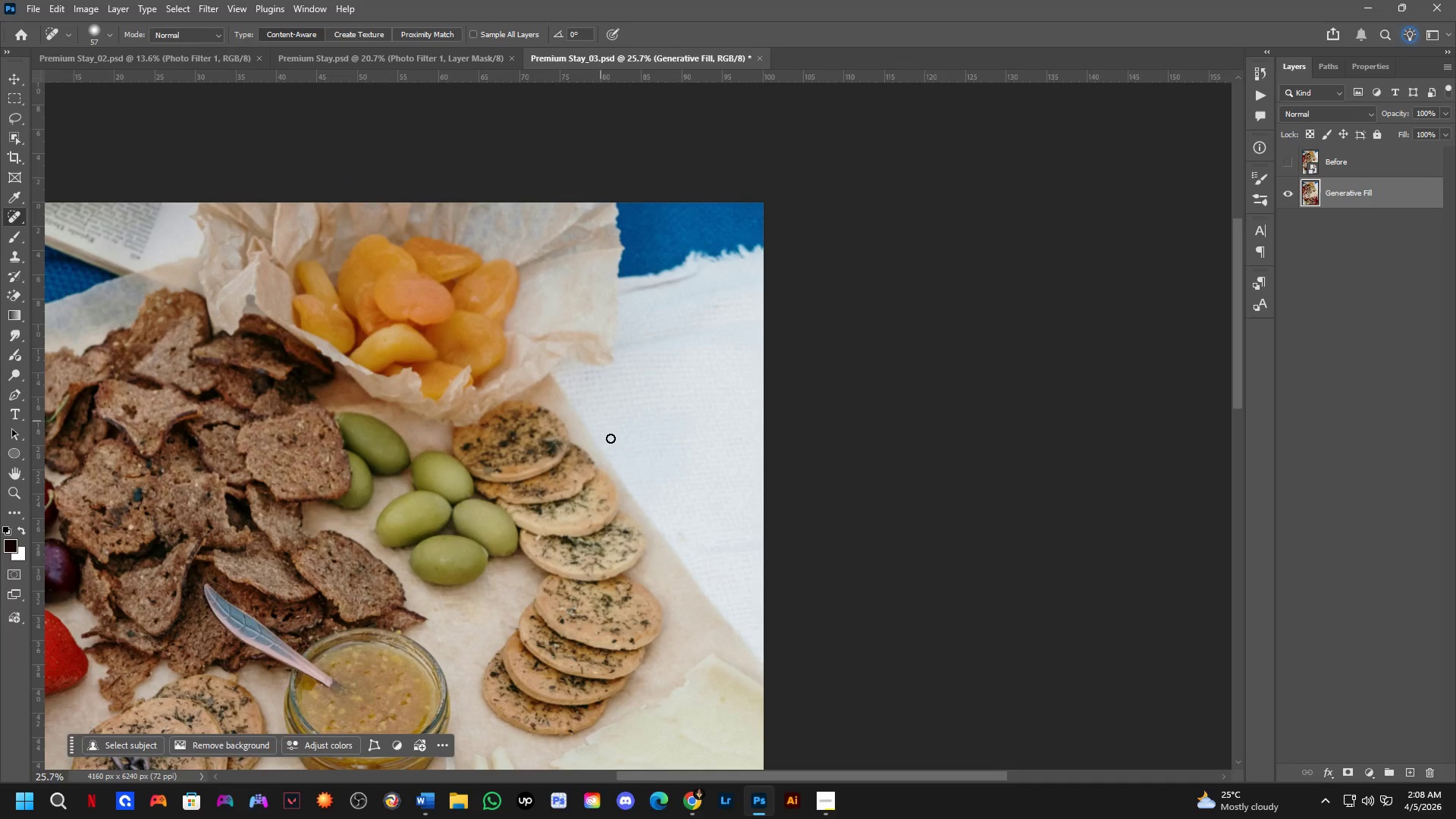 
hold_key(key=Space, duration=0.61)
 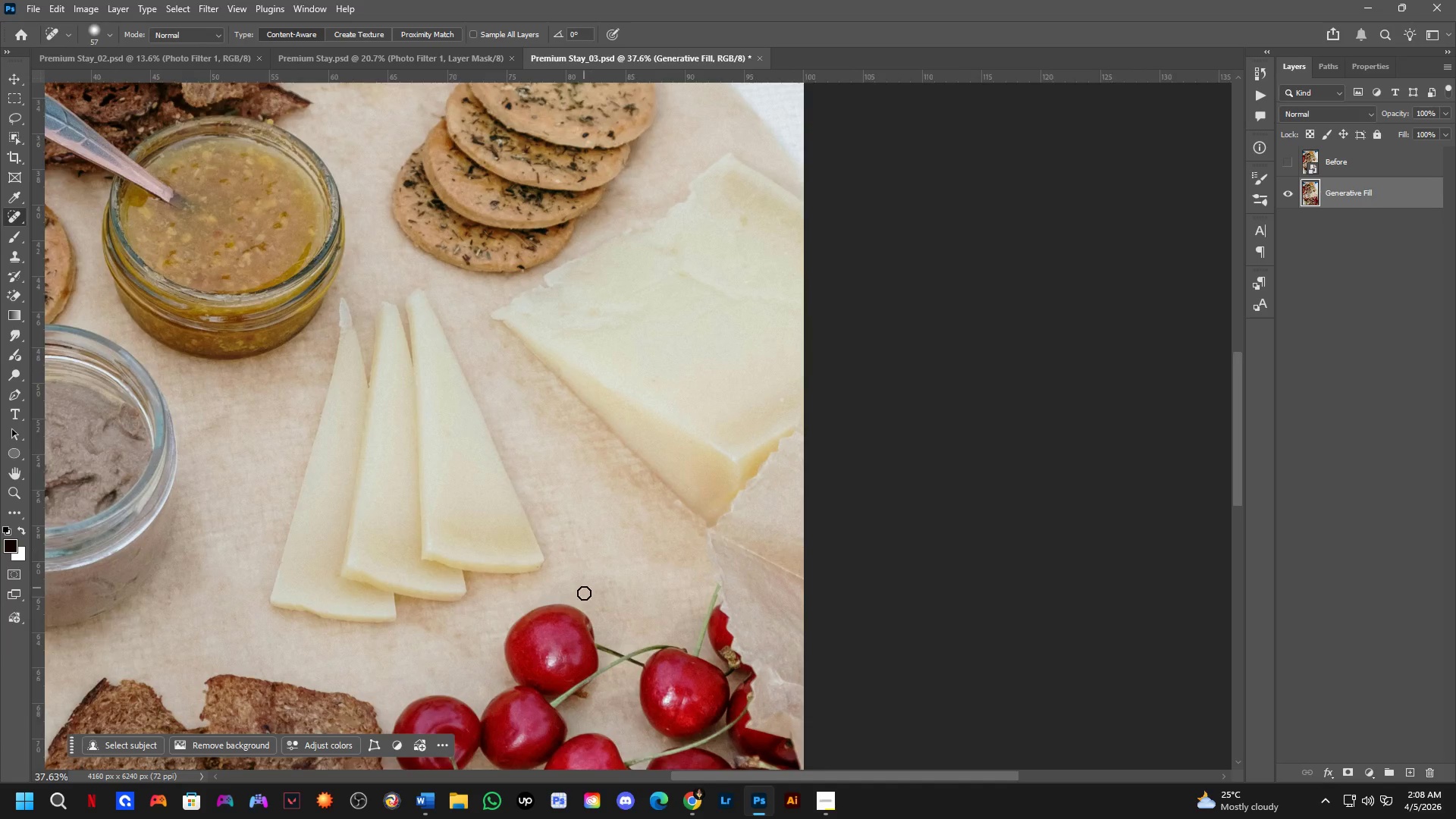 
left_click_drag(start_coordinate=[692, 362], to_coordinate=[607, 304])
 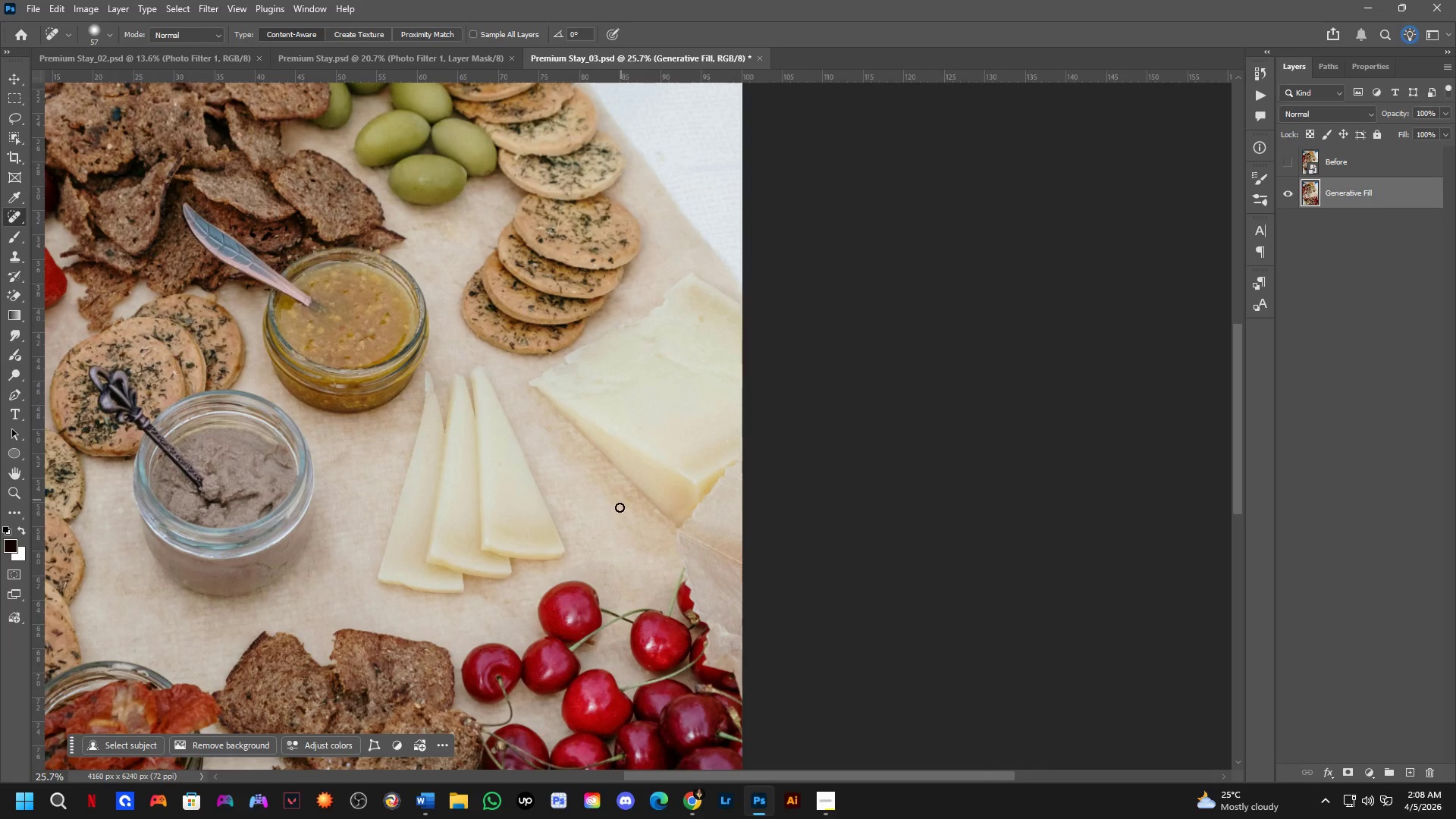 
hold_key(key=Space, duration=0.56)
 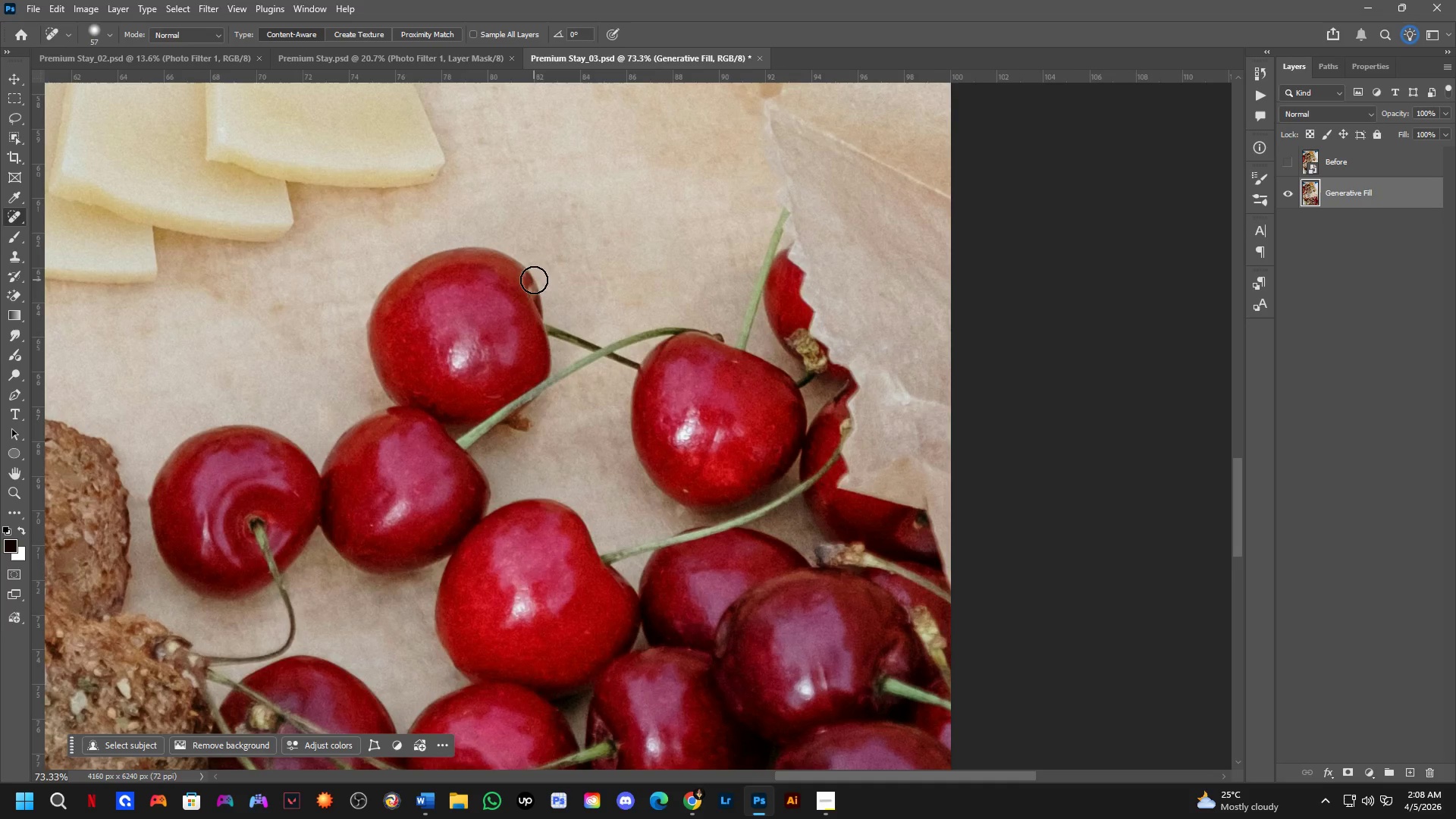 
left_click_drag(start_coordinate=[576, 613], to_coordinate=[515, 272])
 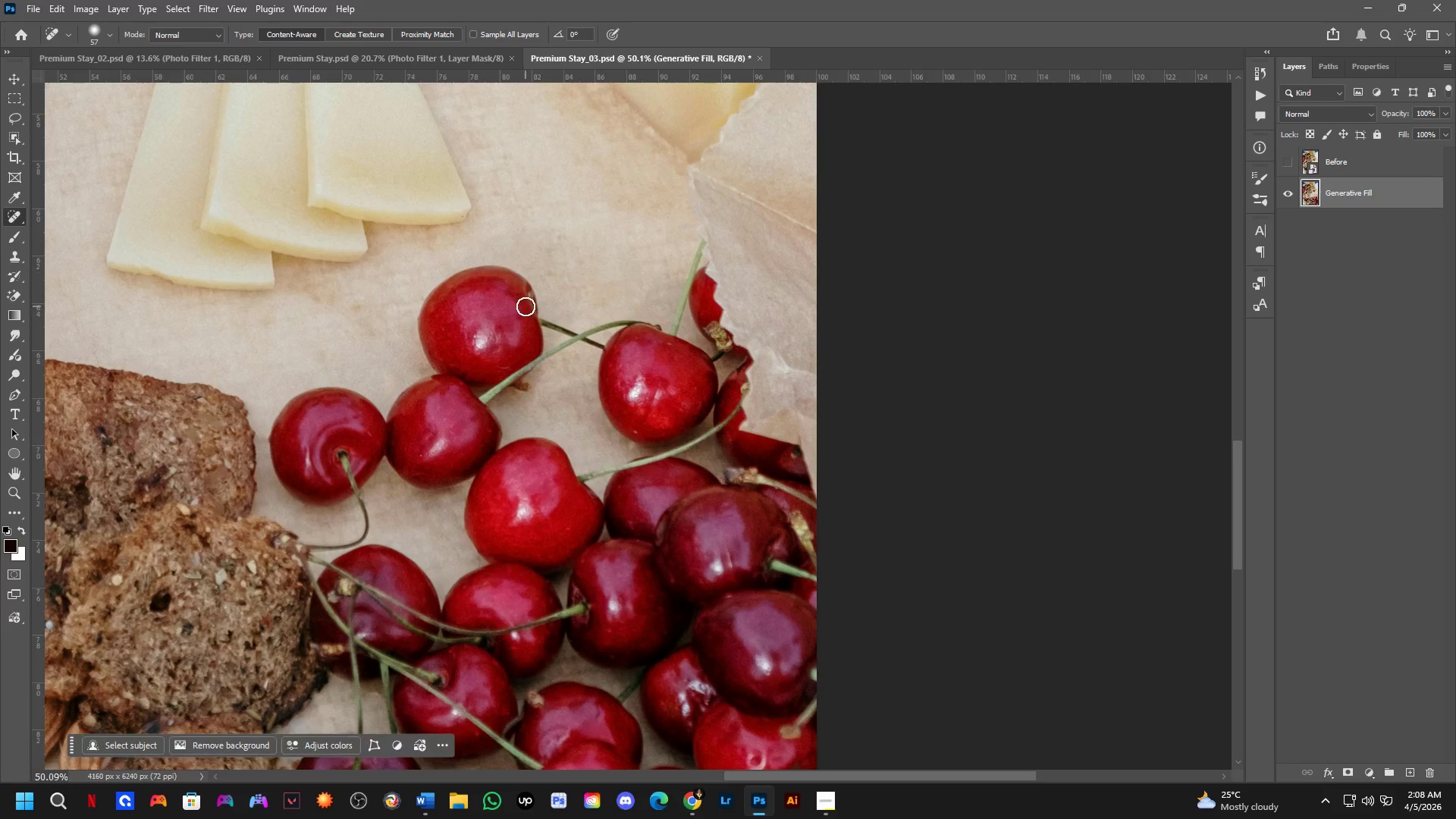 
scroll: coordinate [576, 596], scroll_direction: up, amount: 7.0
 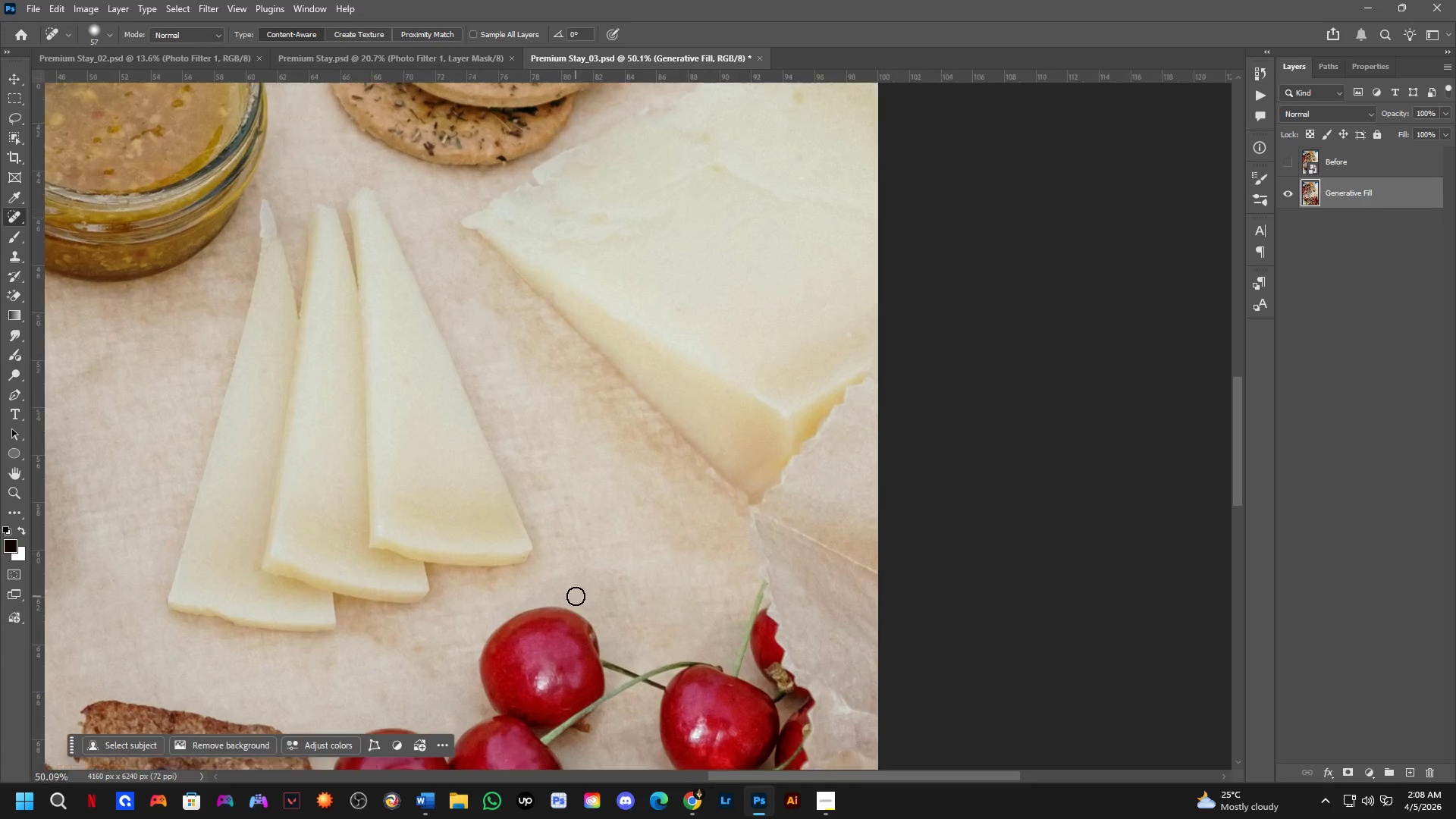 
left_click_drag(start_coordinate=[534, 280], to_coordinate=[538, 318])
 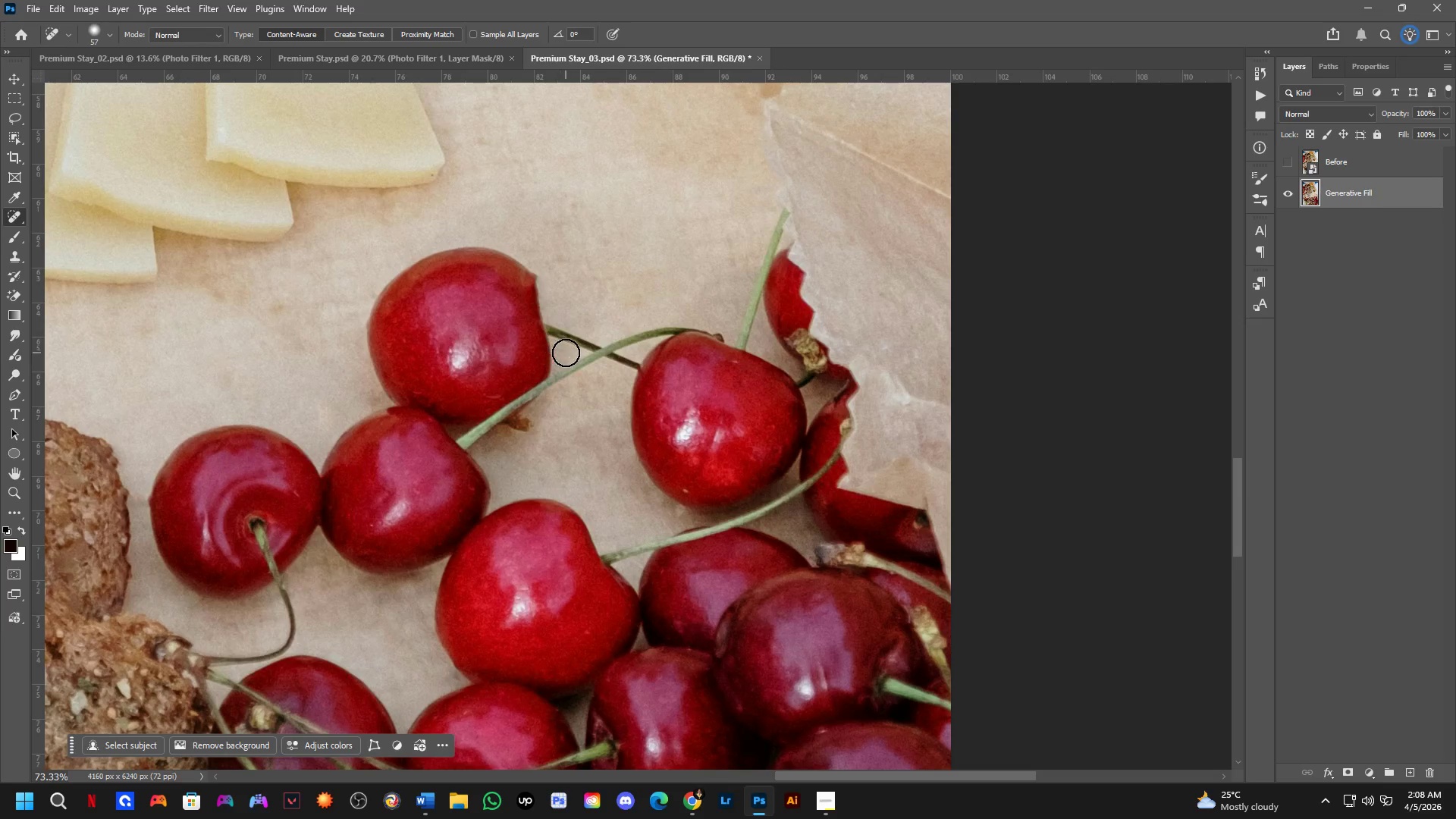 
scroll: coordinate [527, 306], scroll_direction: up, amount: 4.0
 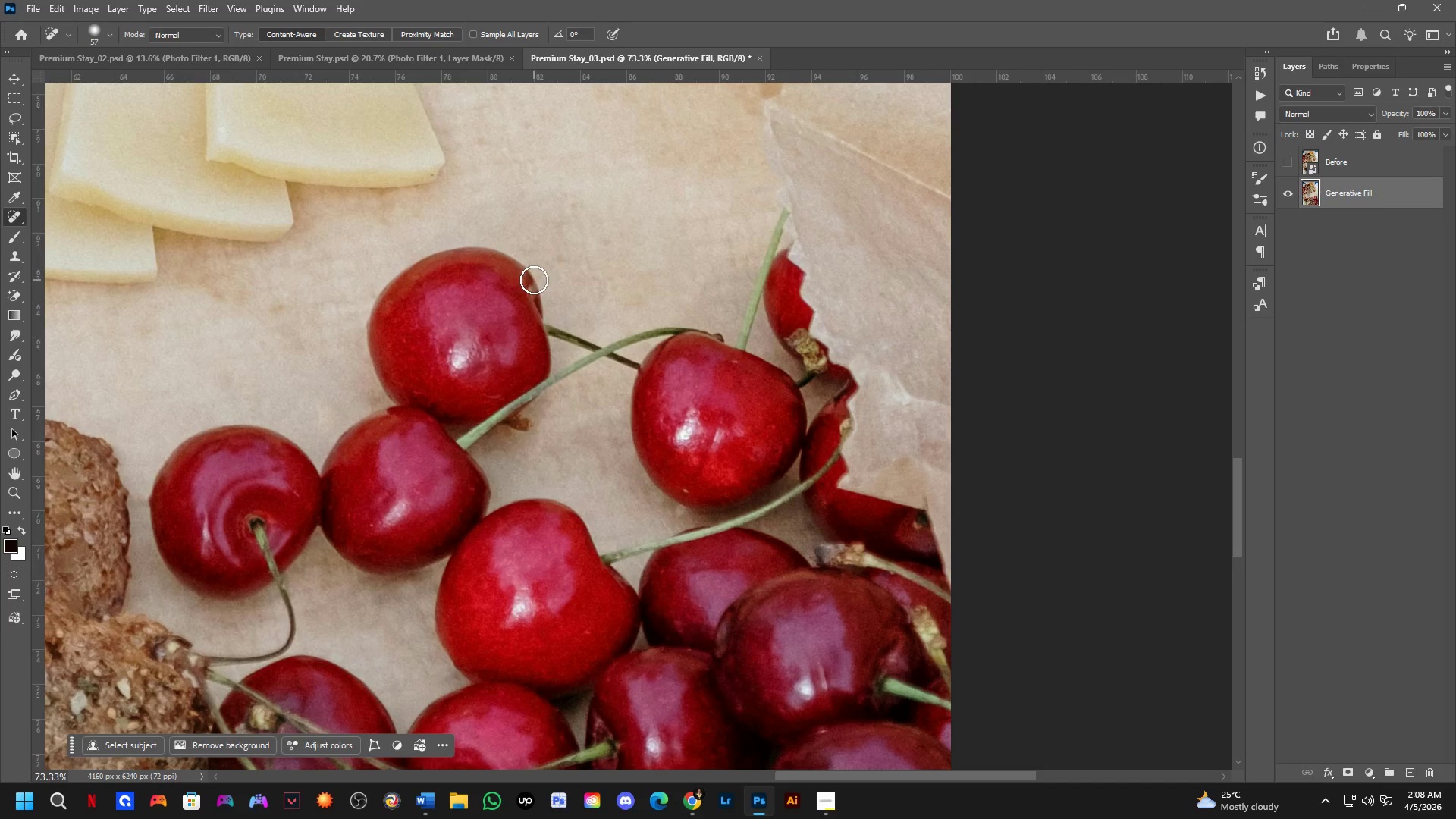 
key(Control+ControlLeft)
 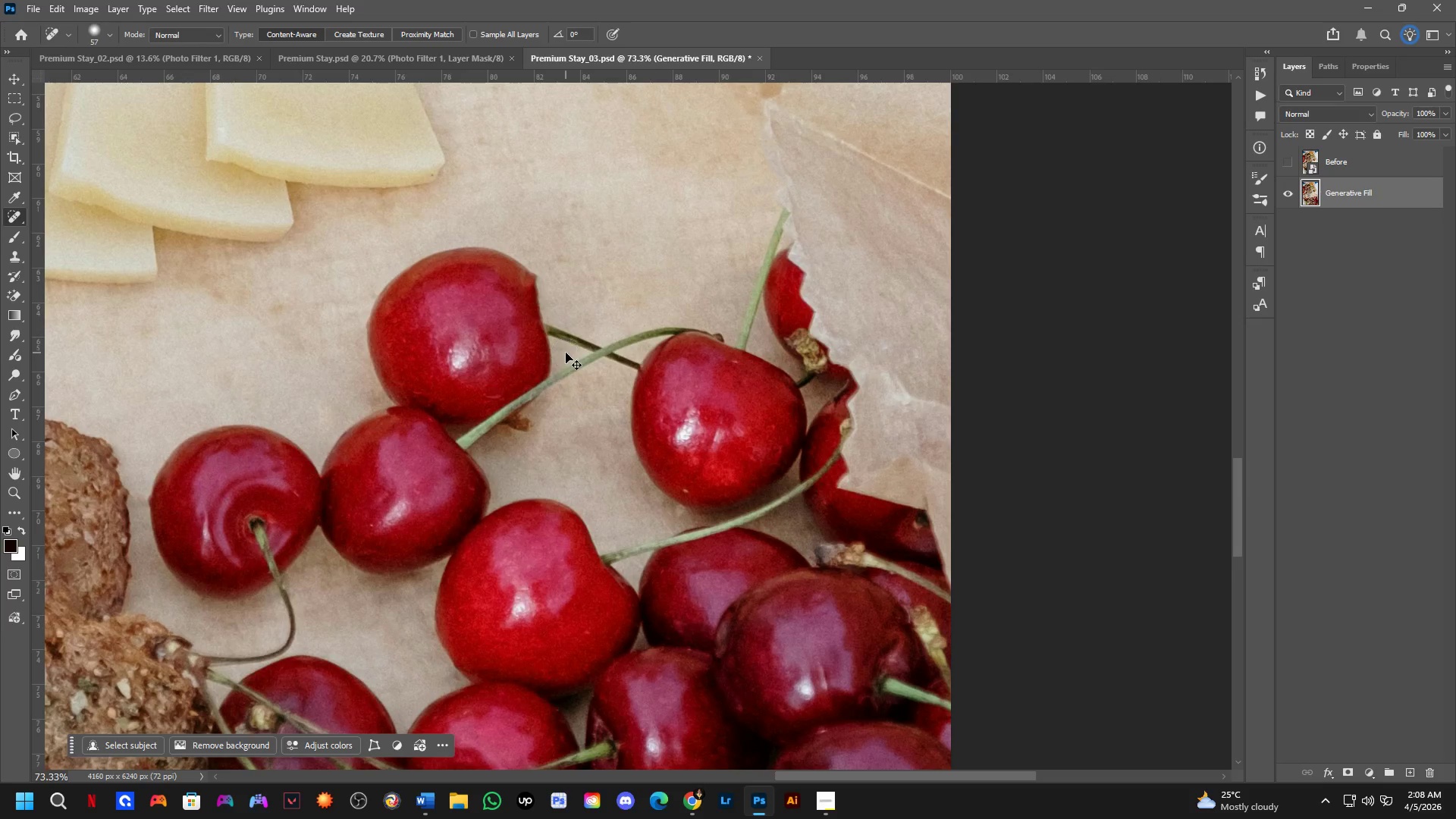 
key(Control+Z)
 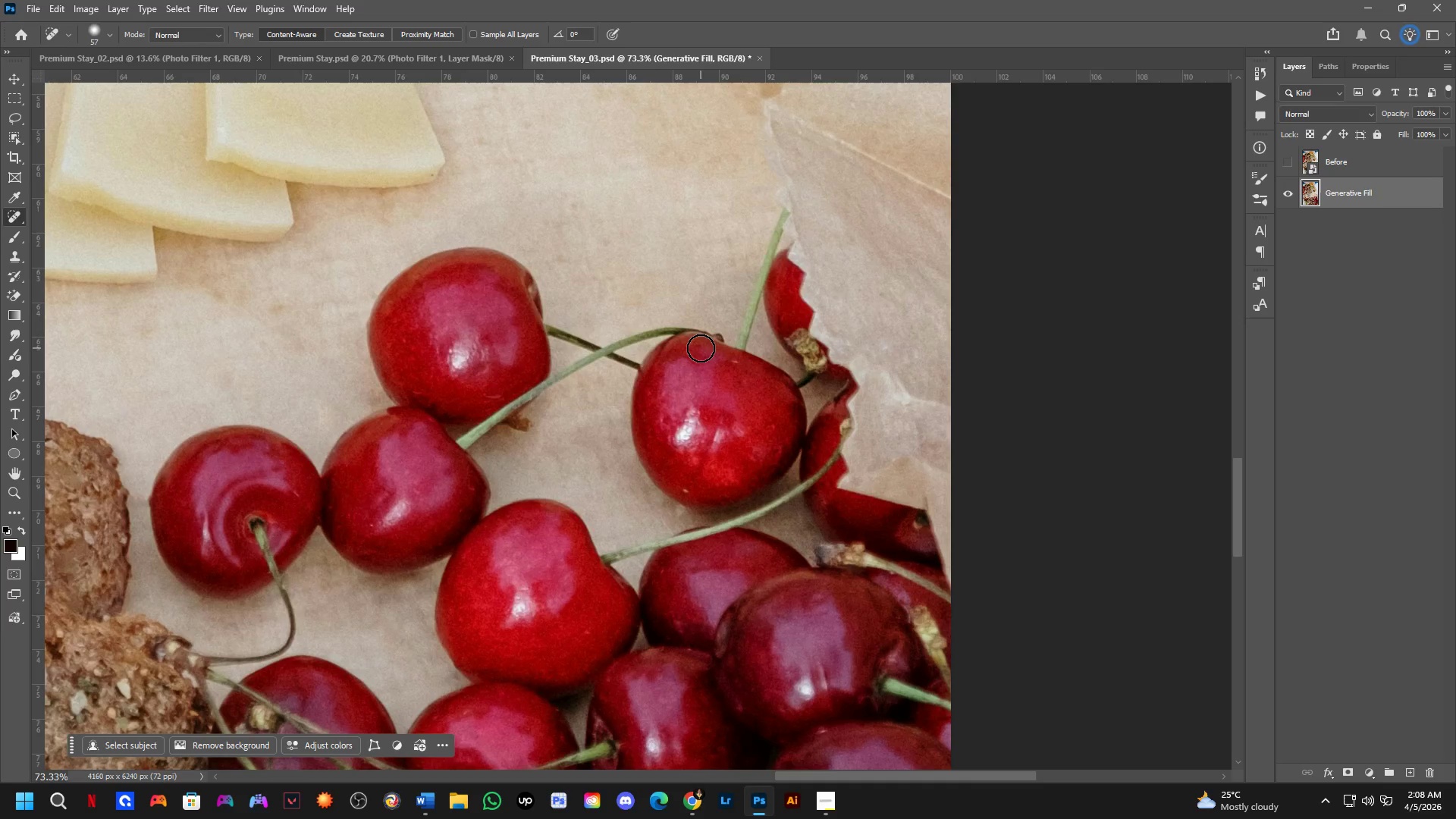 
hold_key(key=Space, duration=0.98)
 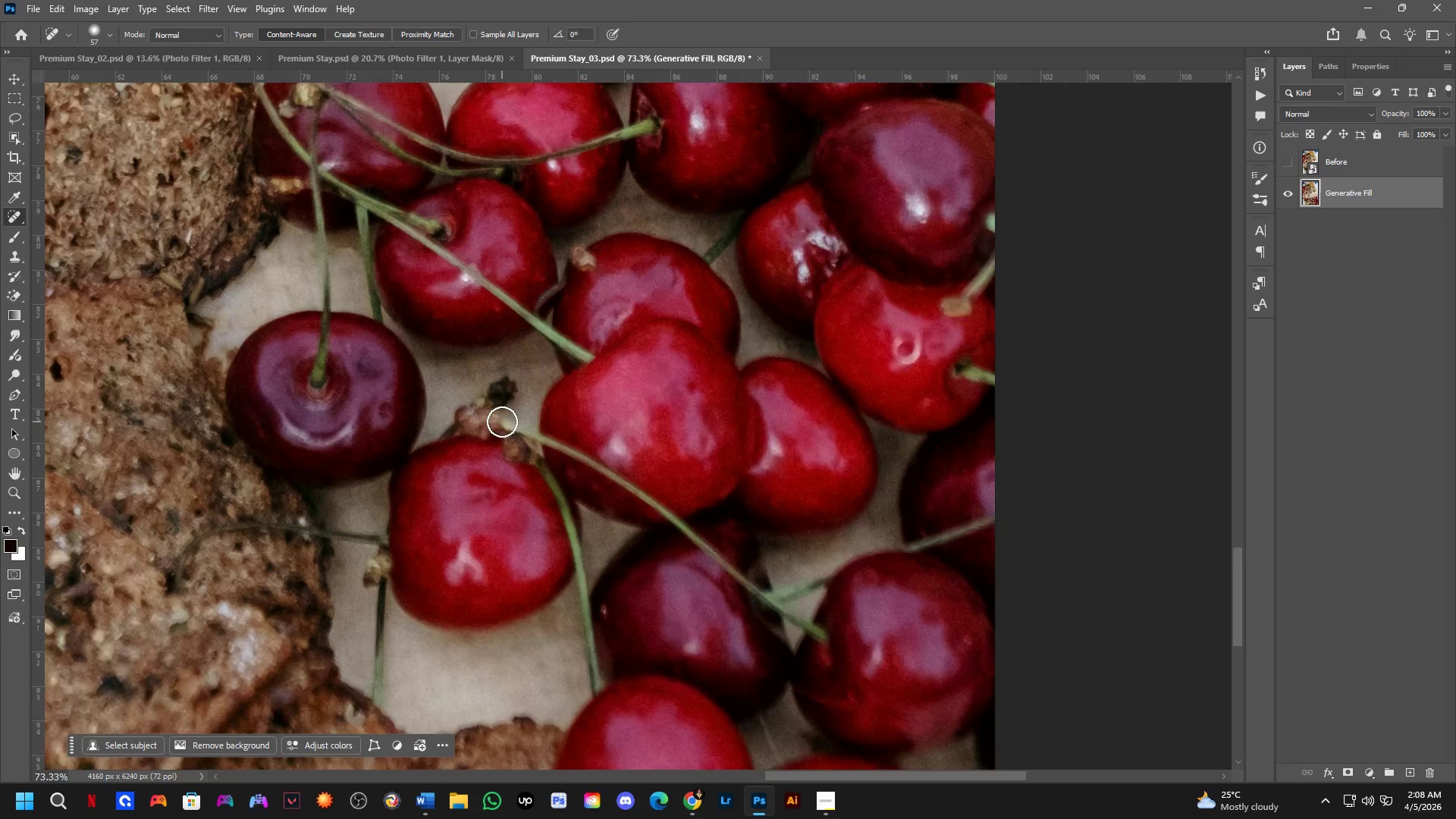 
left_click_drag(start_coordinate=[633, 556], to_coordinate=[594, 154])
 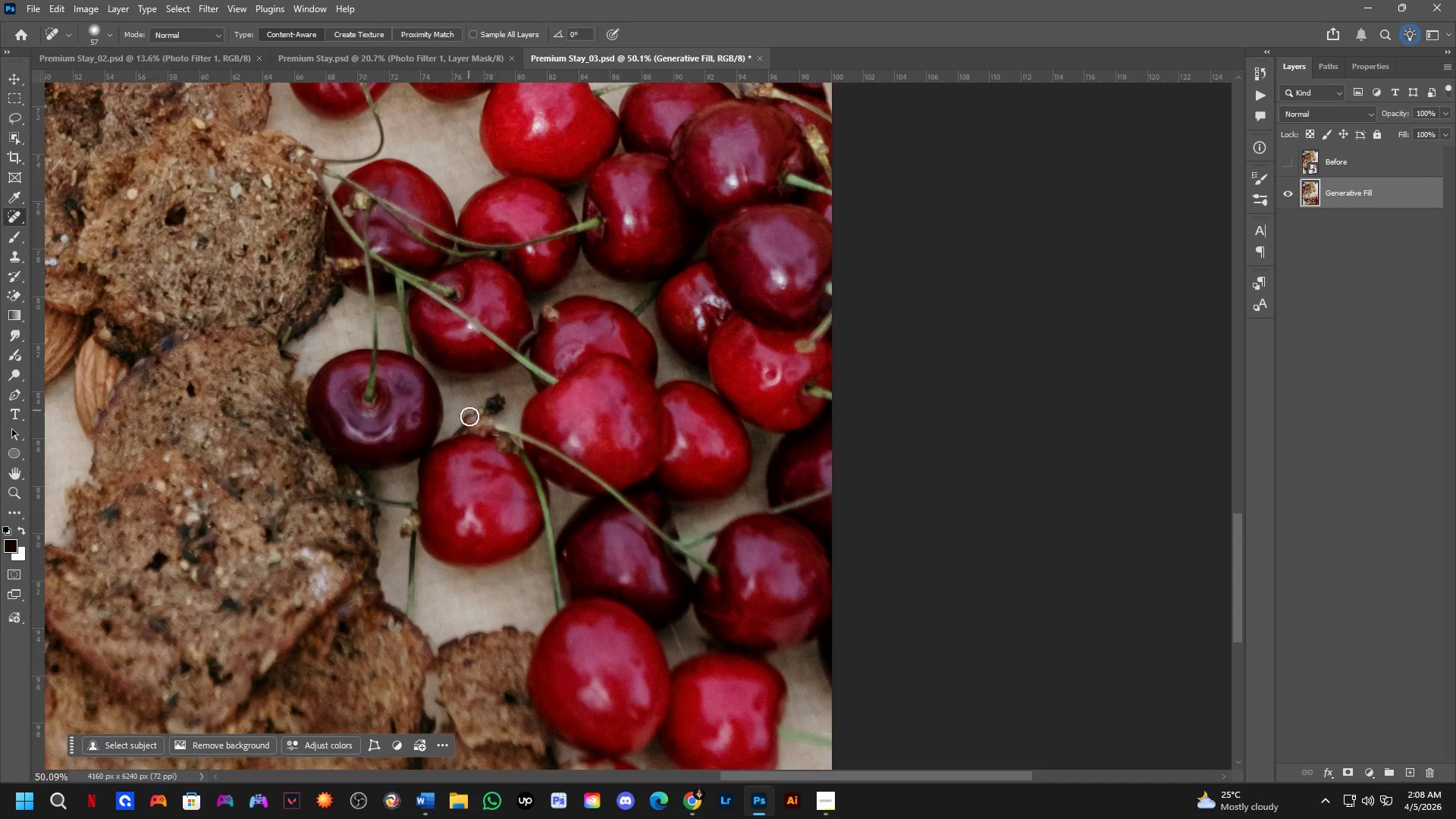 
scroll: coordinate [697, 362], scroll_direction: down, amount: 4.0
 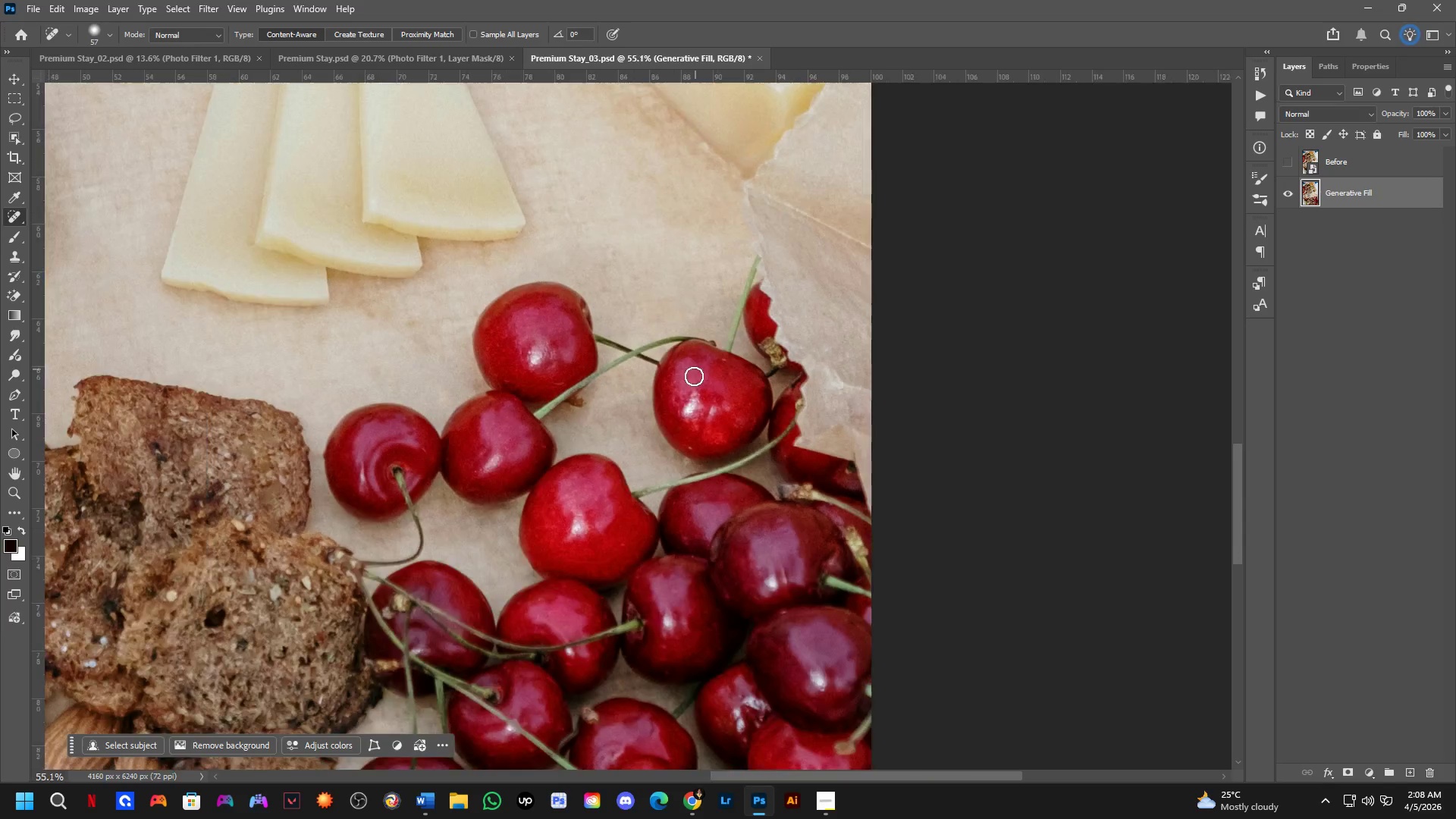 
key(L)
 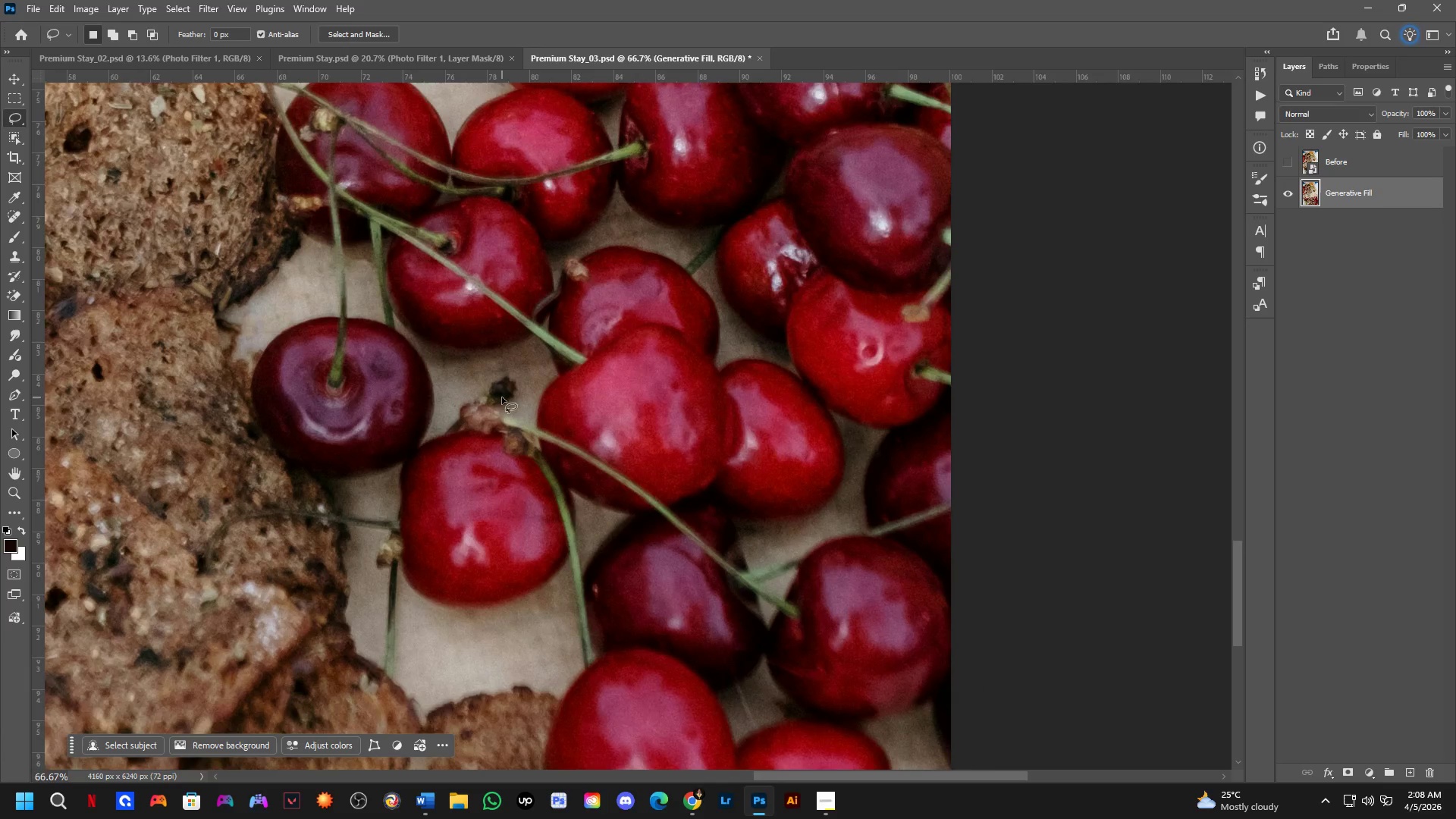 
scroll: coordinate [503, 403], scroll_direction: up, amount: 3.0
 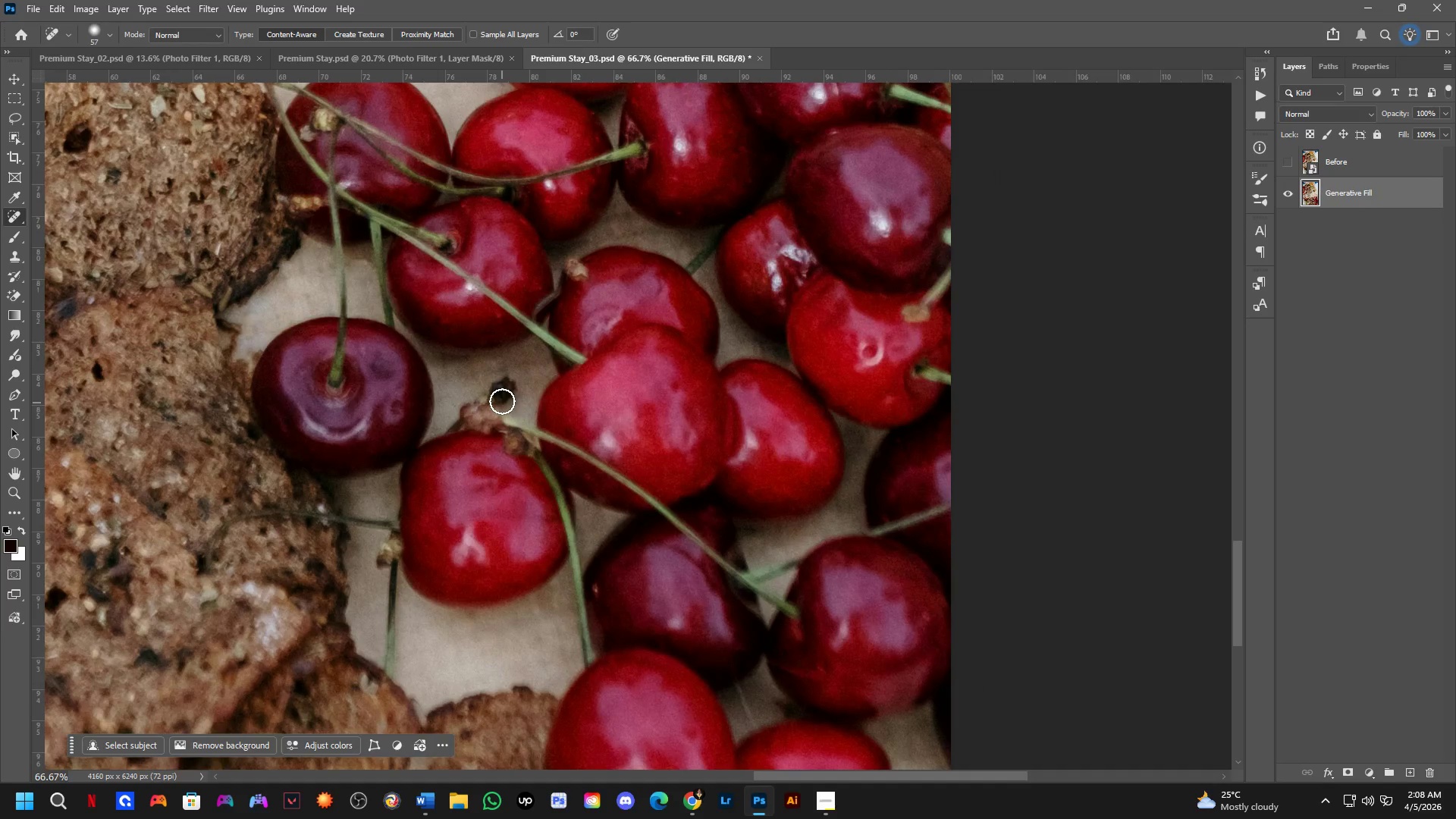 
left_click_drag(start_coordinate=[479, 378], to_coordinate=[497, 368])
 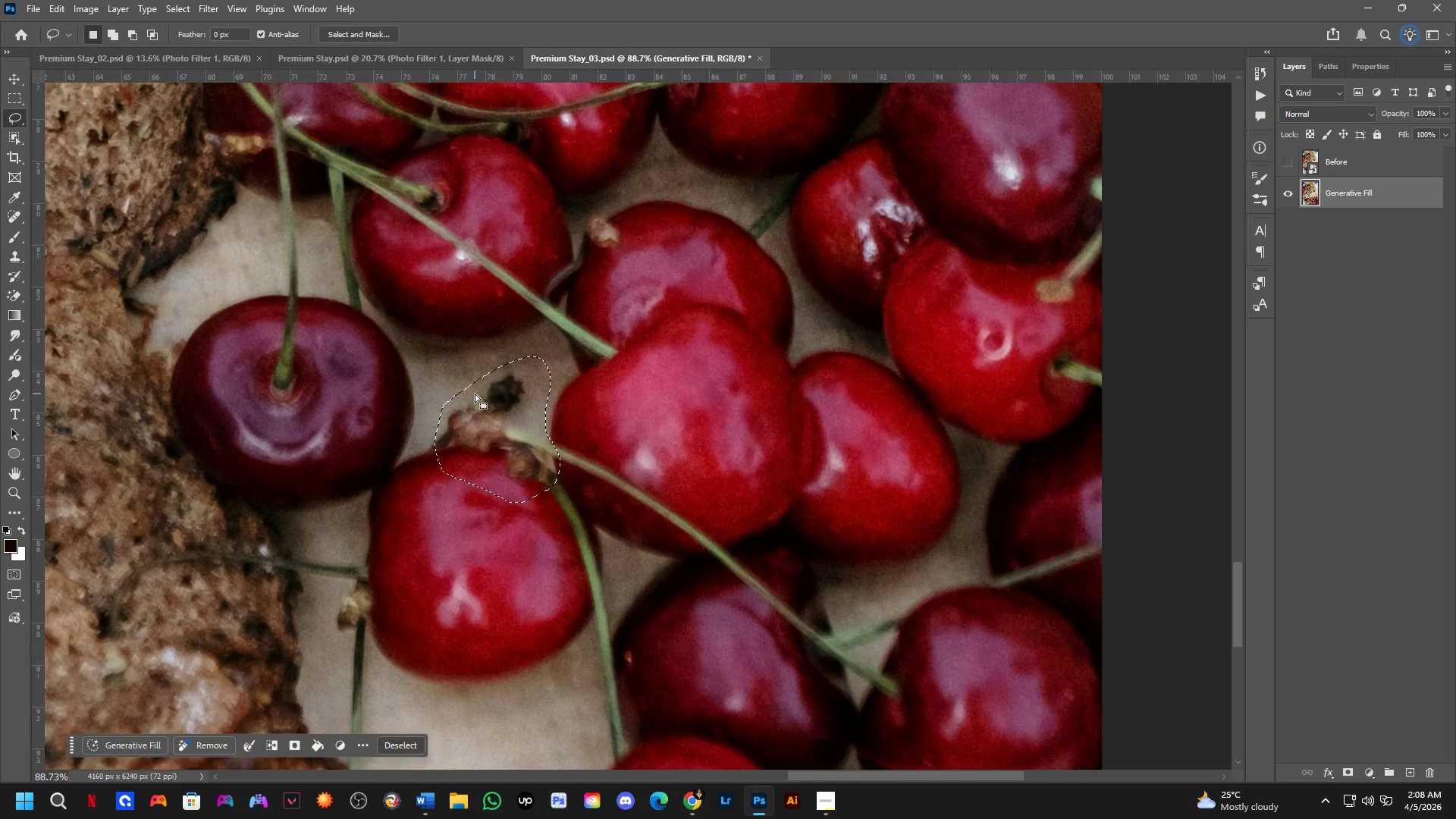 
scroll: coordinate [486, 377], scroll_direction: up, amount: 3.0
 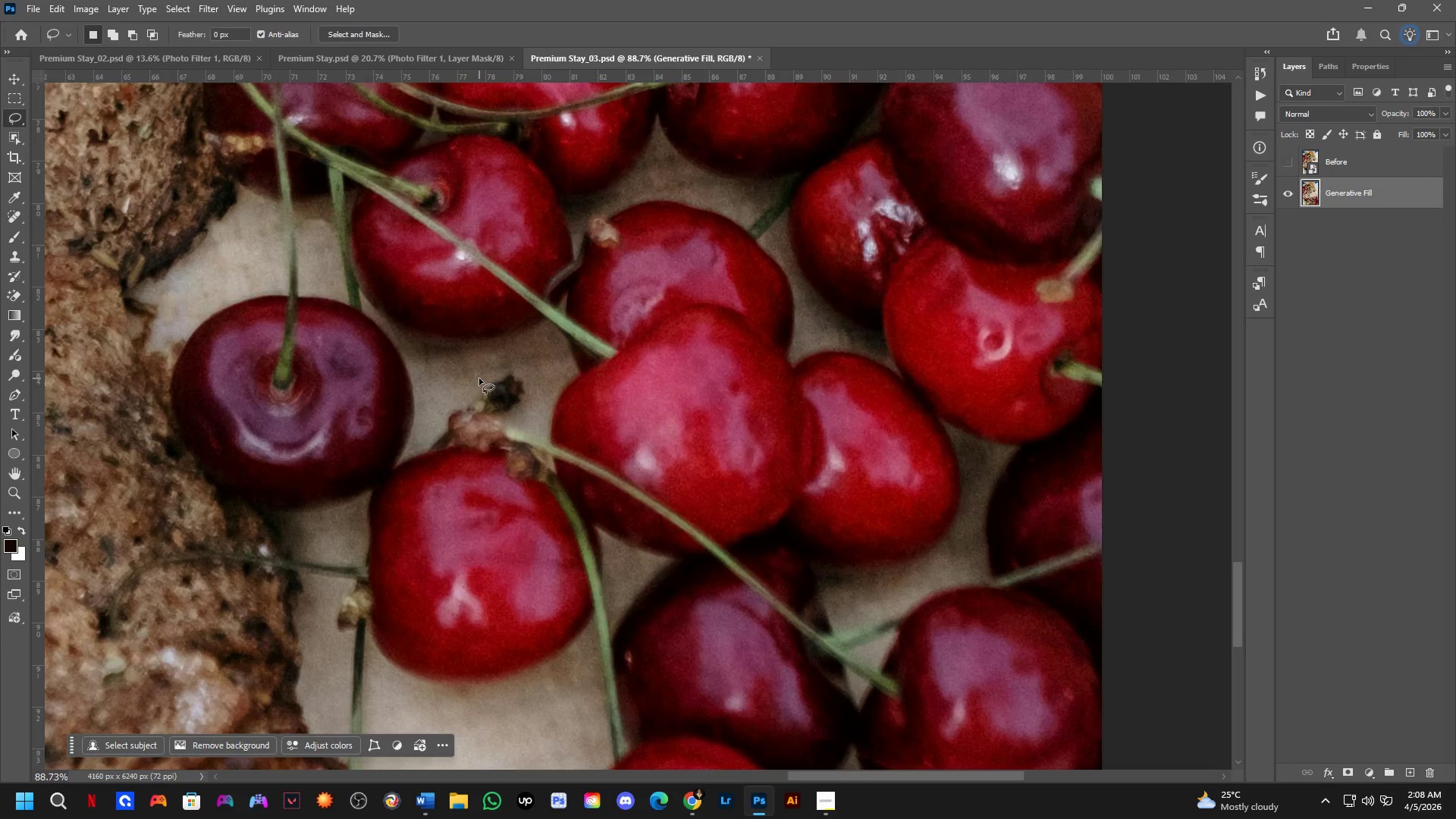 
hold_key(key=Space, duration=0.5)
 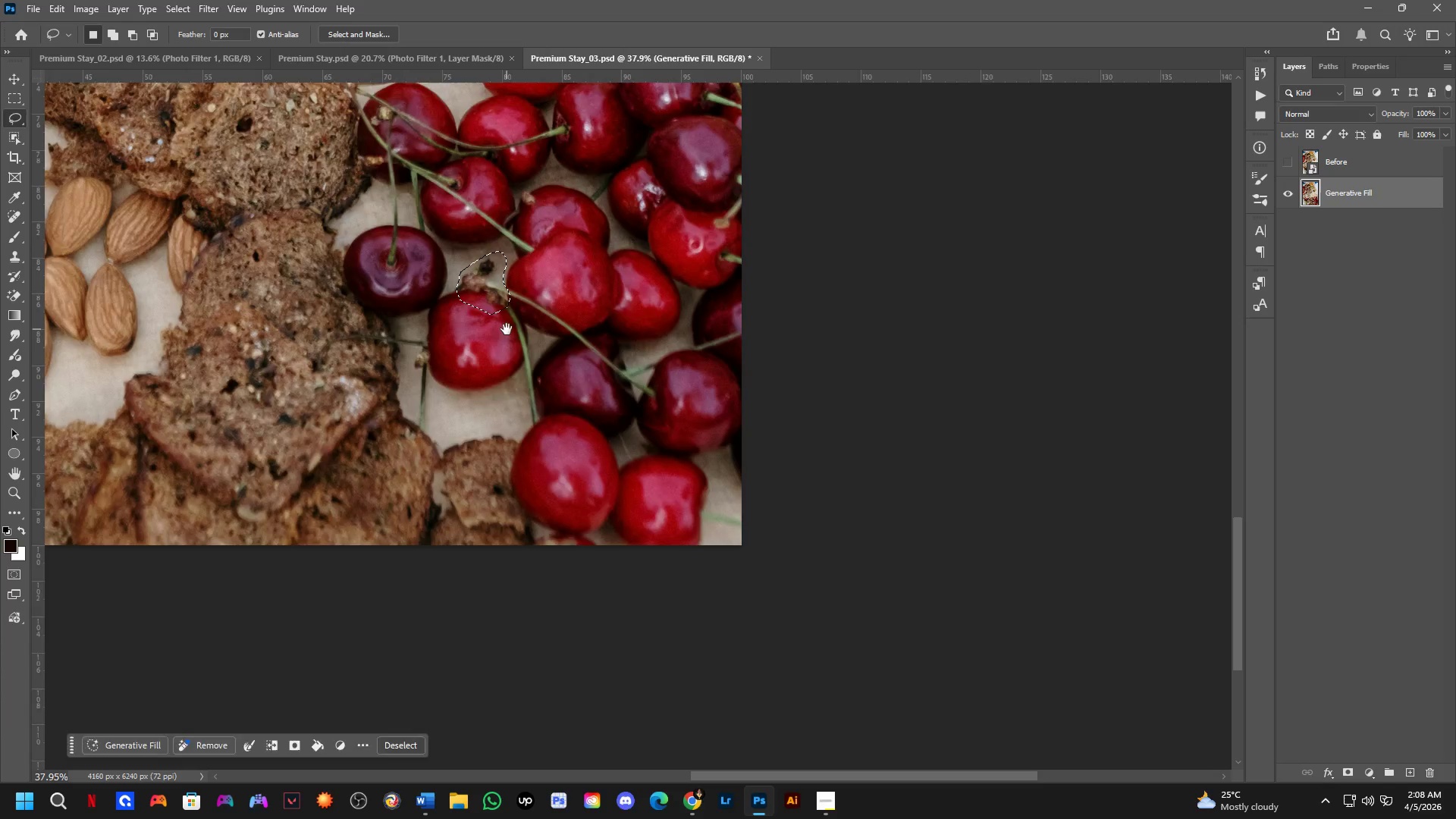 
left_click_drag(start_coordinate=[640, 583], to_coordinate=[586, 370])
 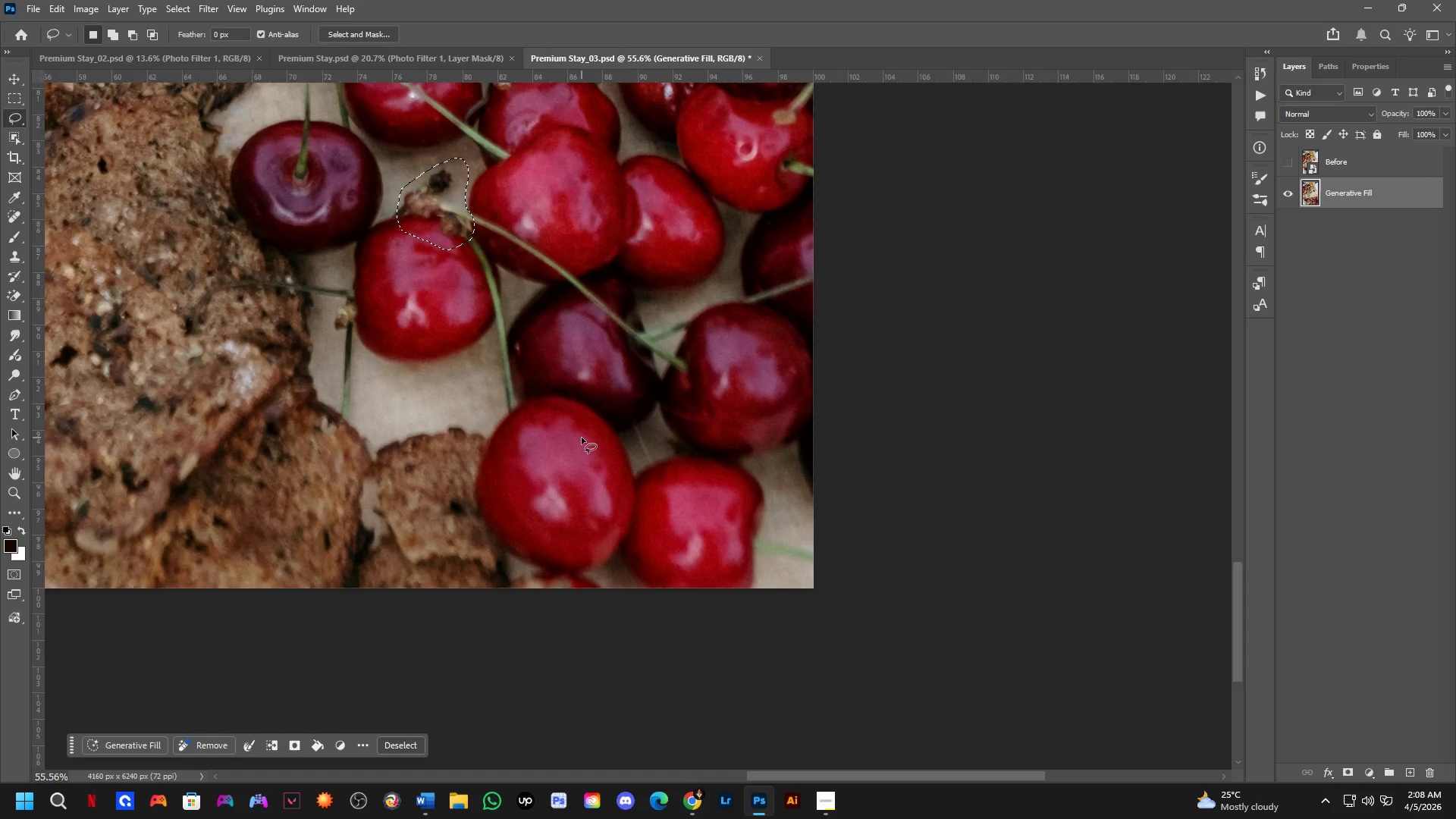 
scroll: coordinate [475, 397], scroll_direction: down, amount: 4.0
 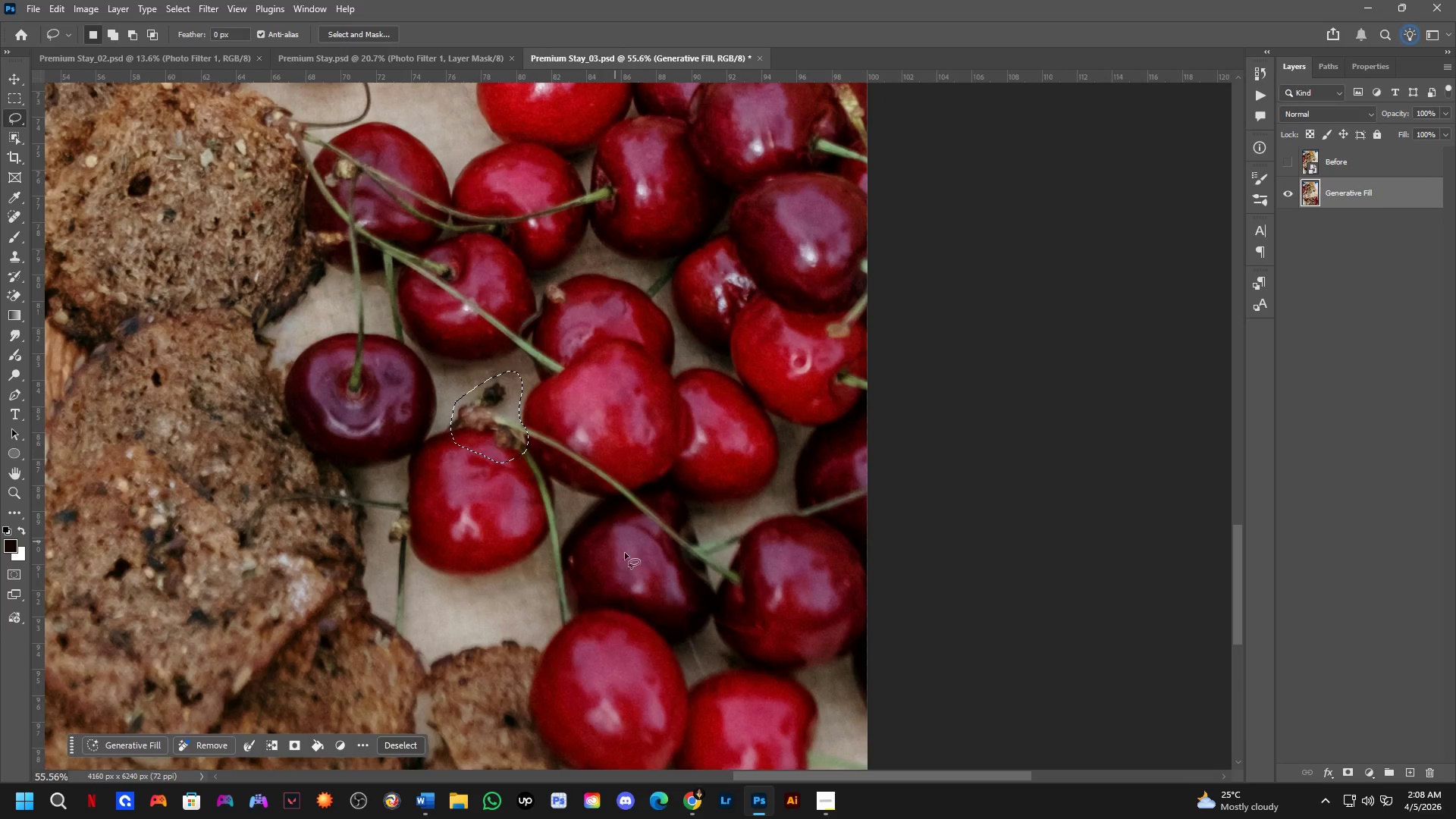 
hold_key(key=Space, duration=0.5)
 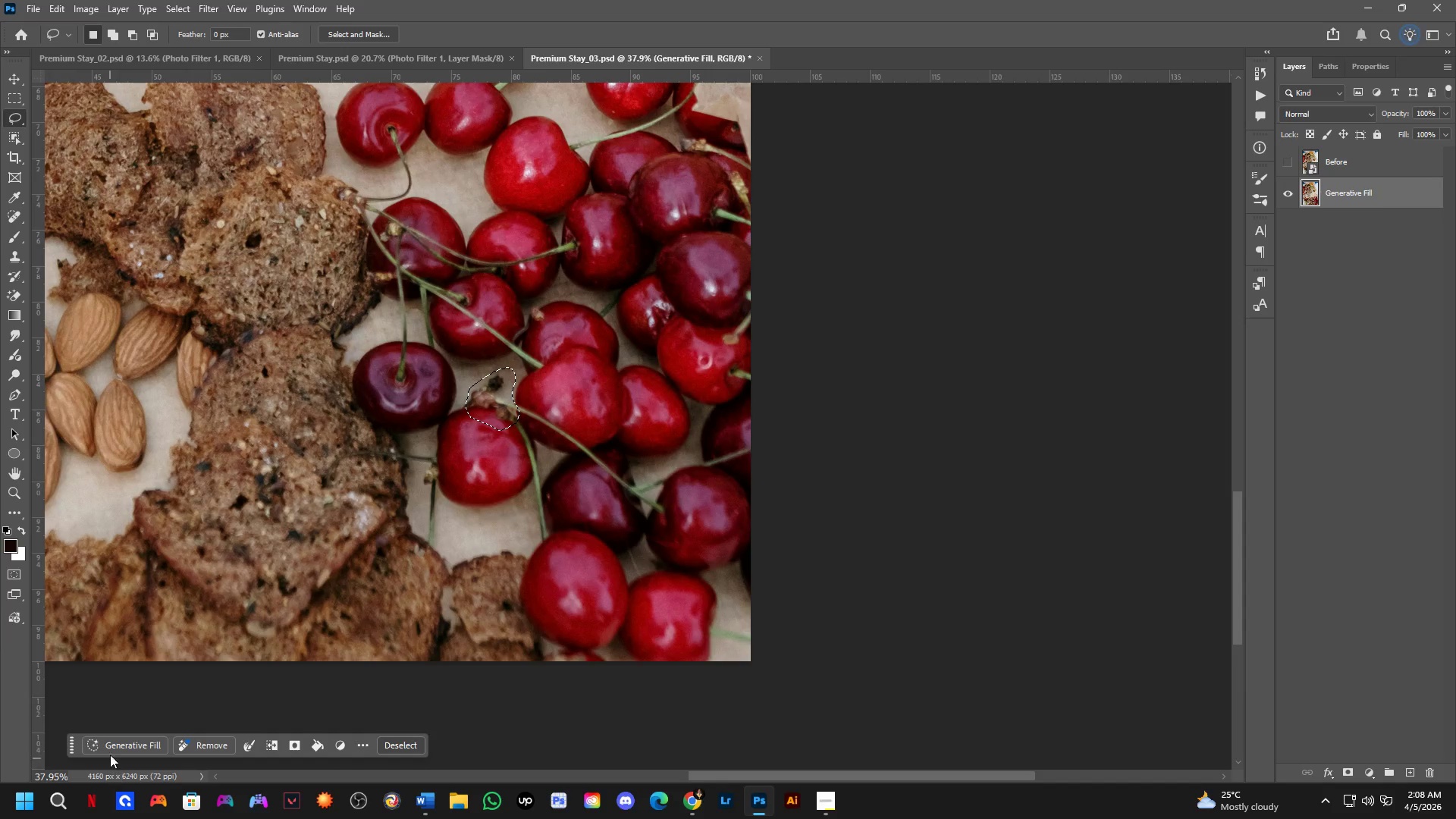 
left_click_drag(start_coordinate=[507, 328], to_coordinate=[516, 444])
 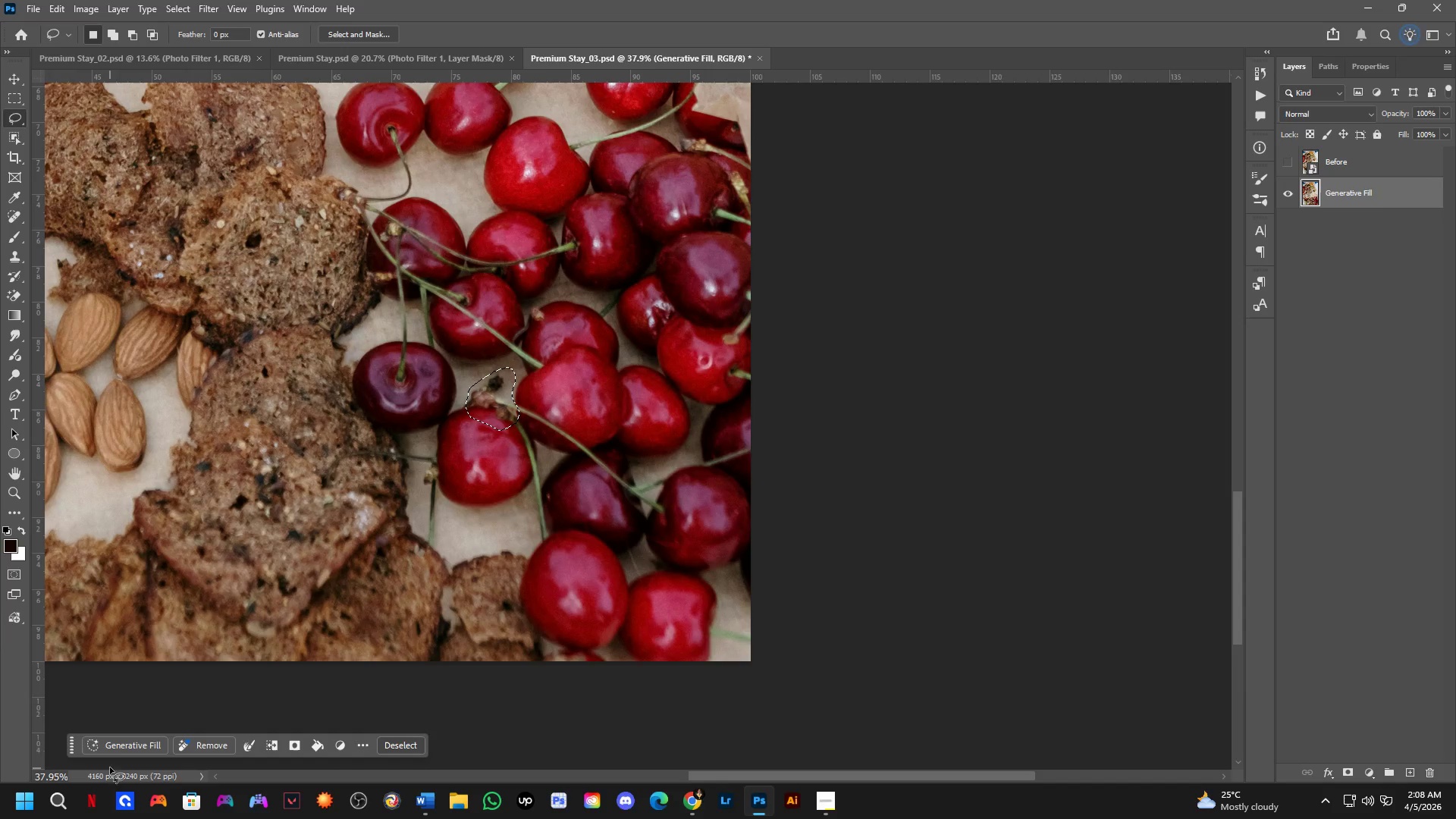 
scroll: coordinate [587, 453], scroll_direction: down, amount: 4.0
 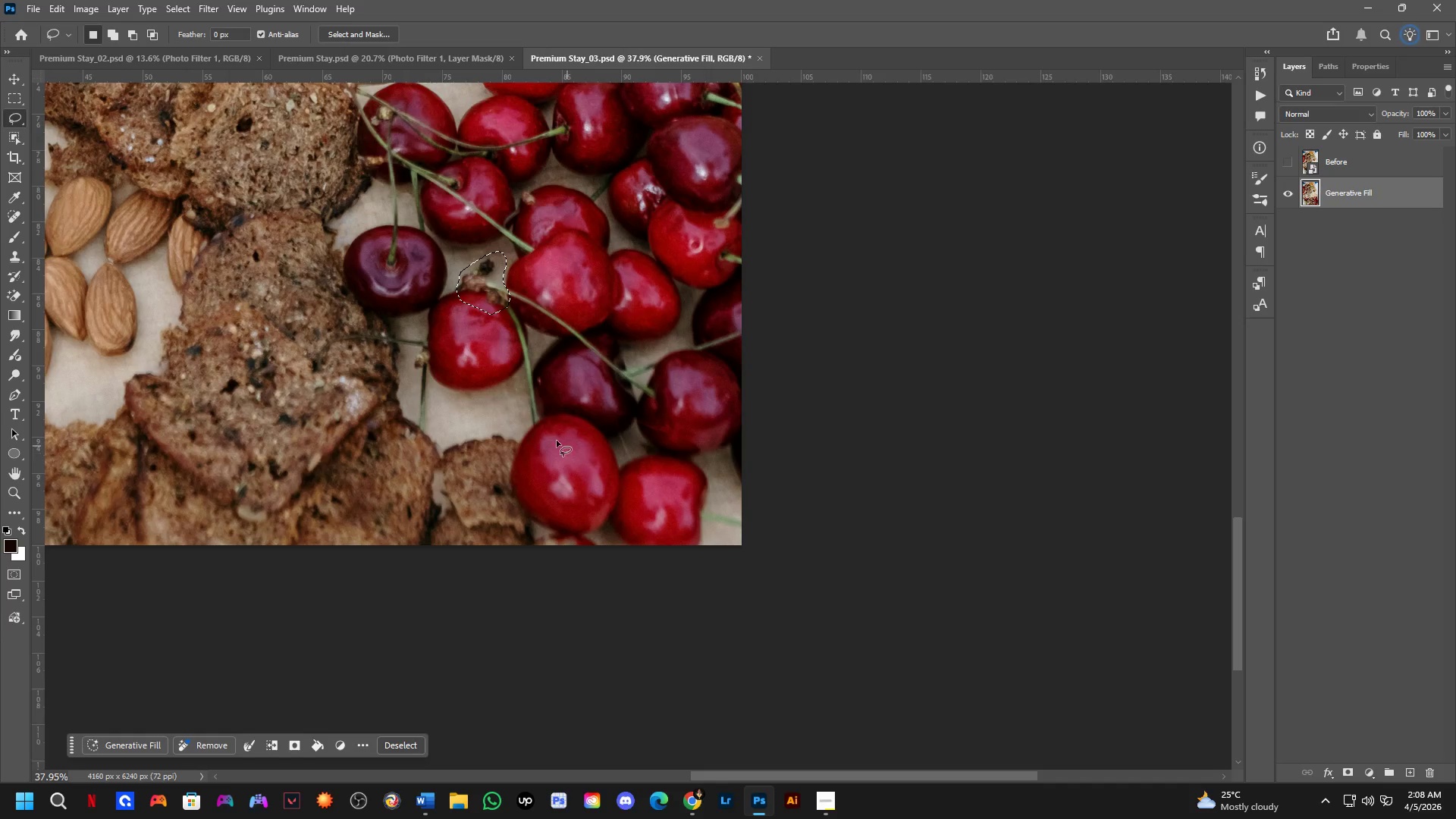 
left_click([119, 747])
 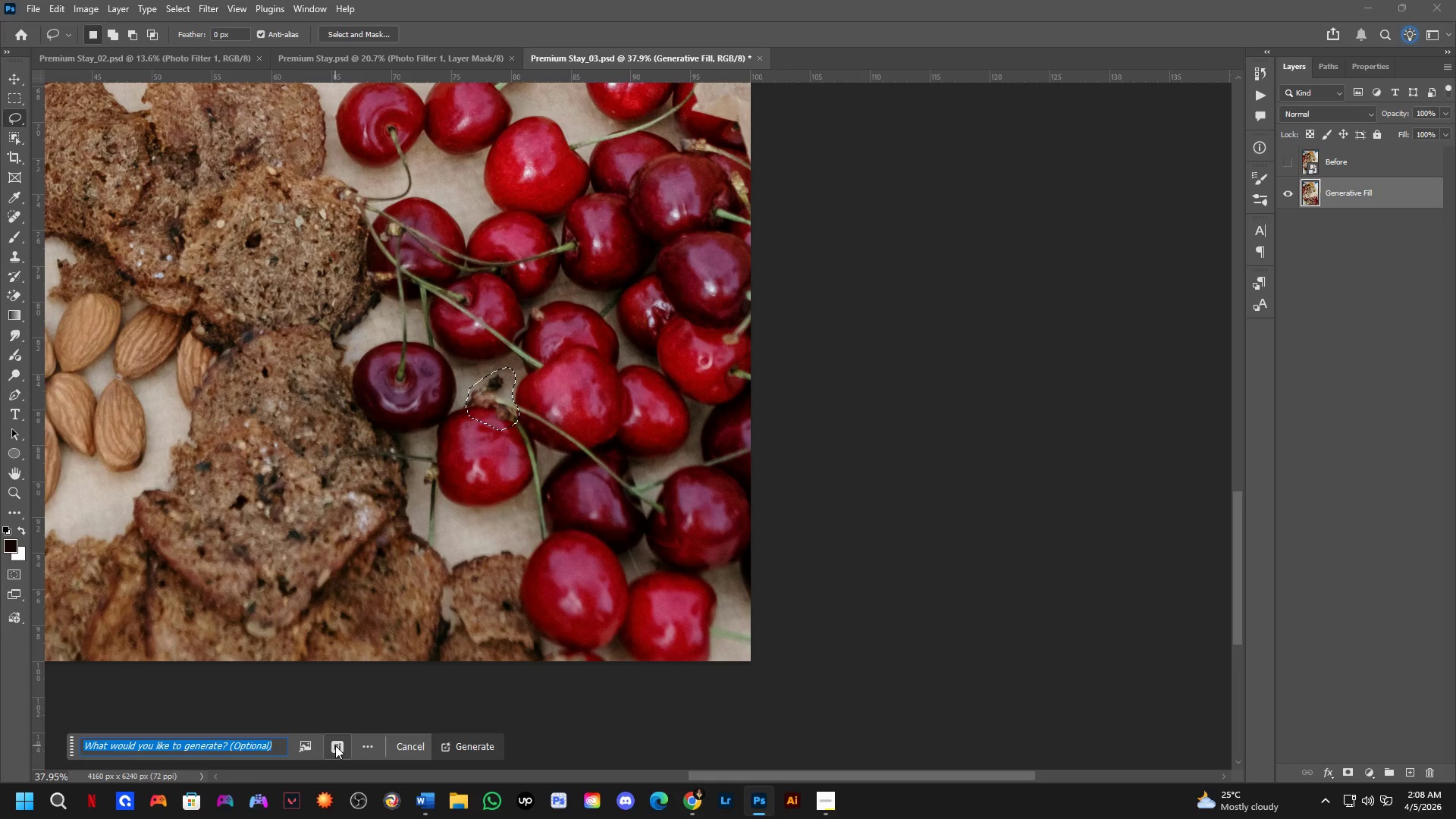 
type(remove)
 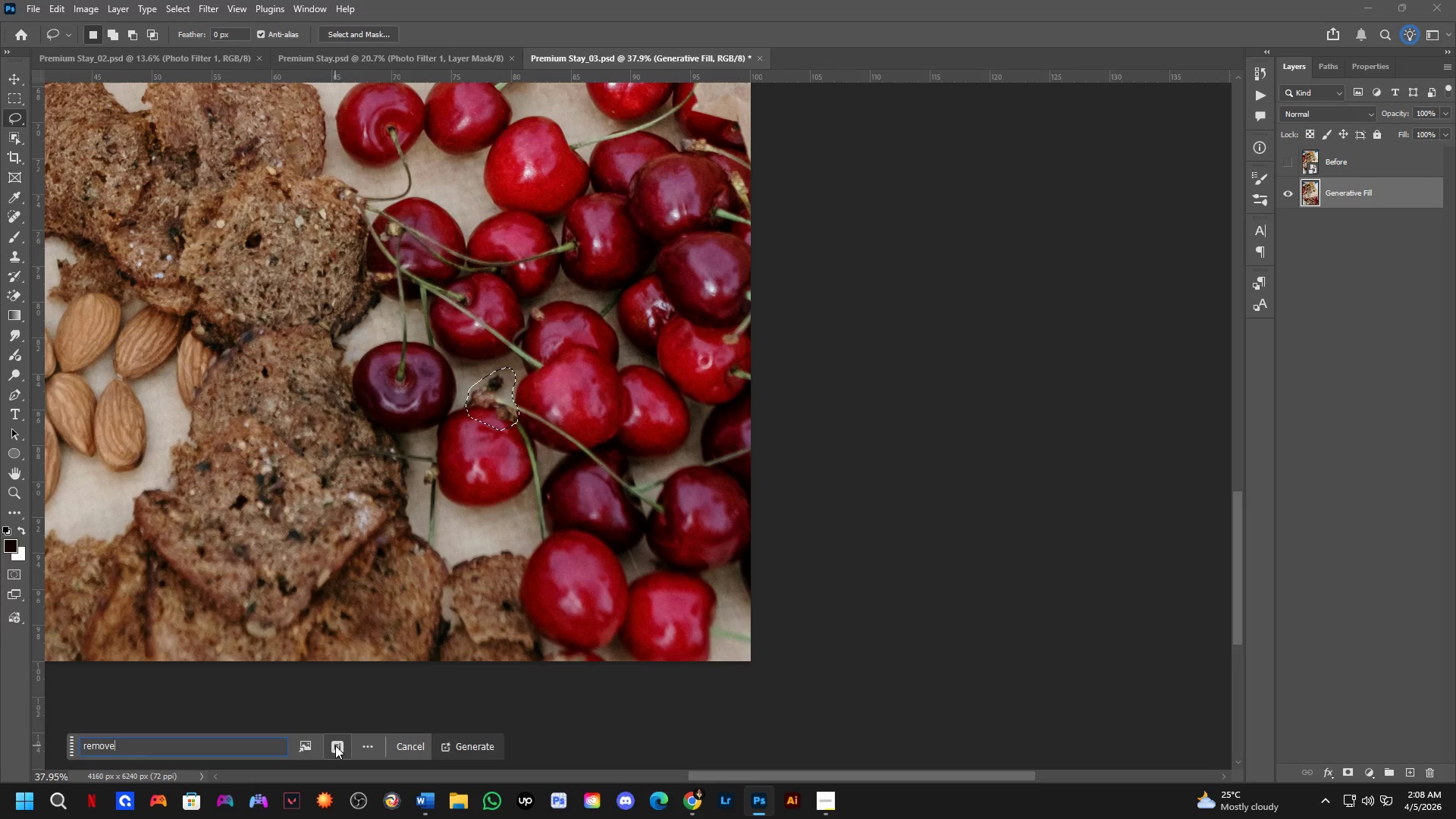 
key(Enter)
 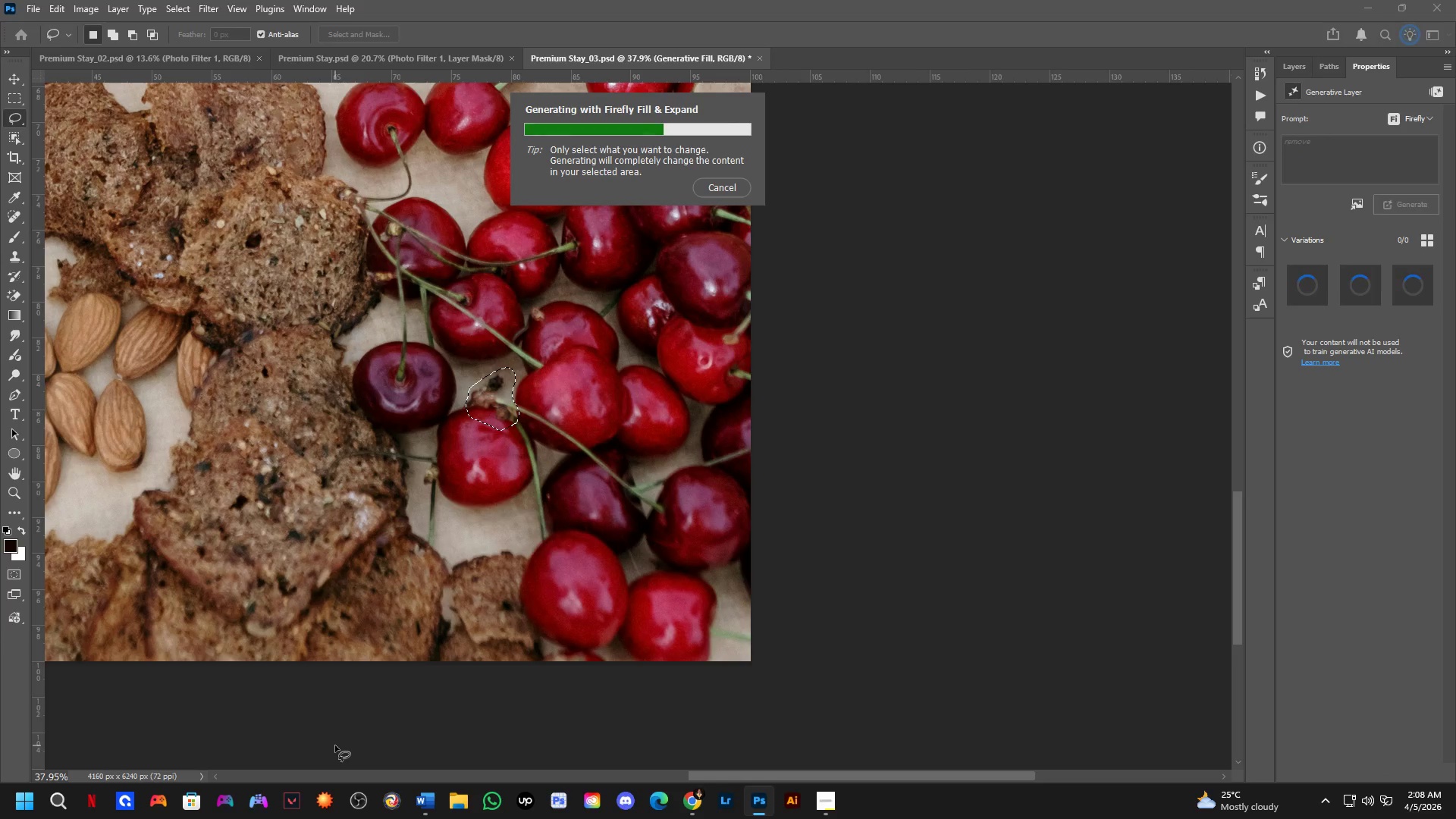 
wait(12.73)
 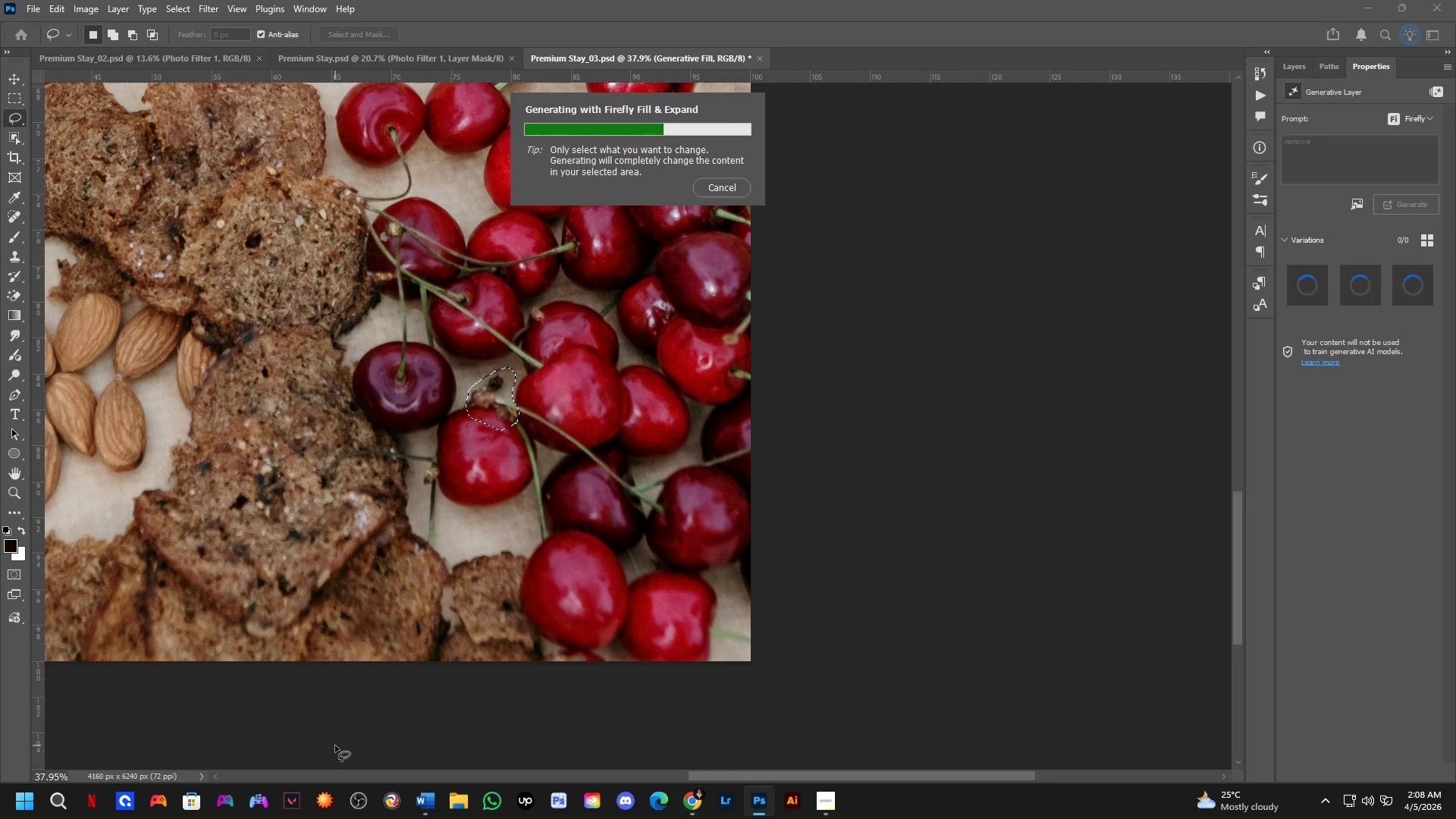 
left_click([1351, 292])
 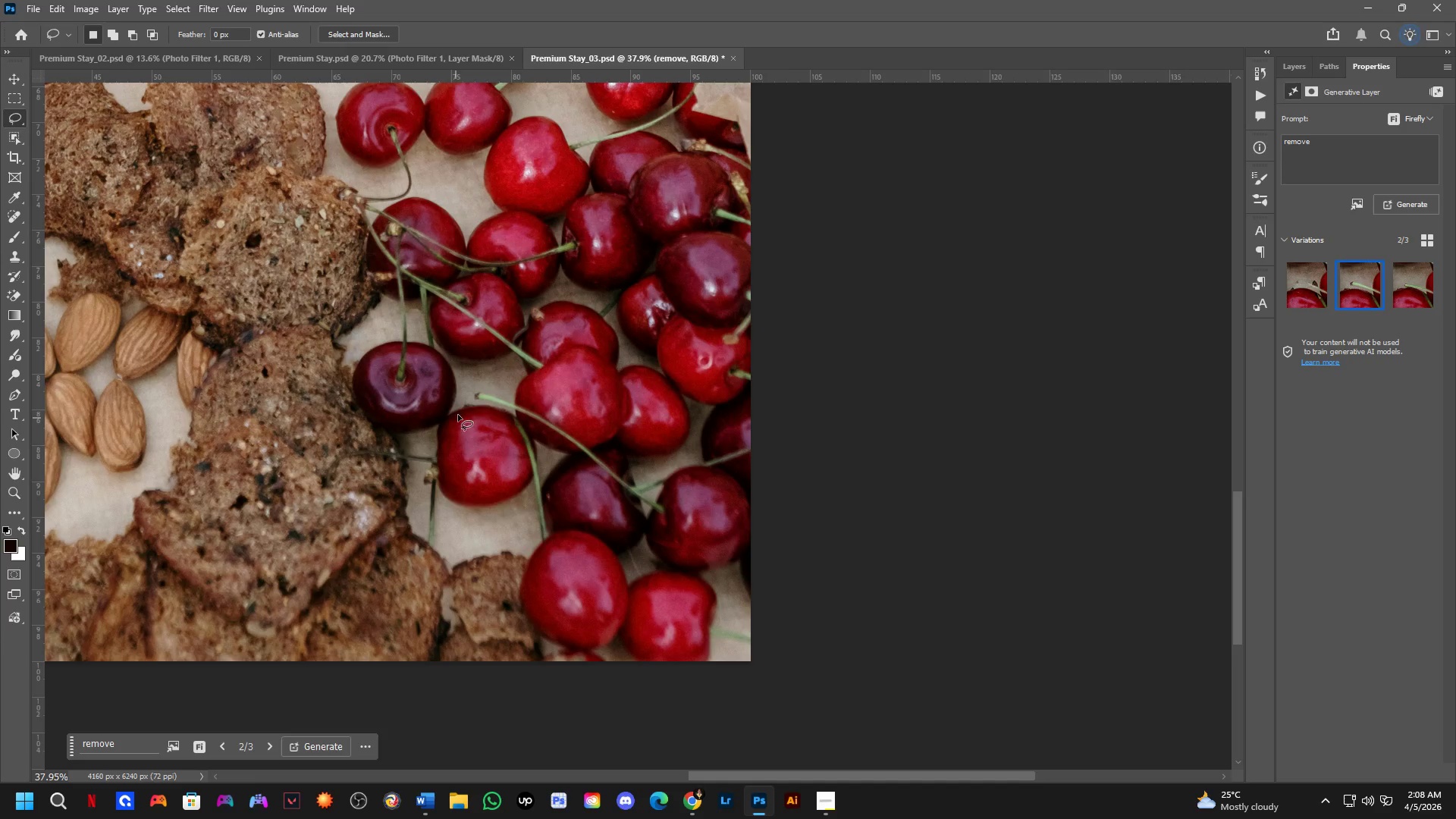 
scroll: coordinate [601, 357], scroll_direction: up, amount: 4.0
 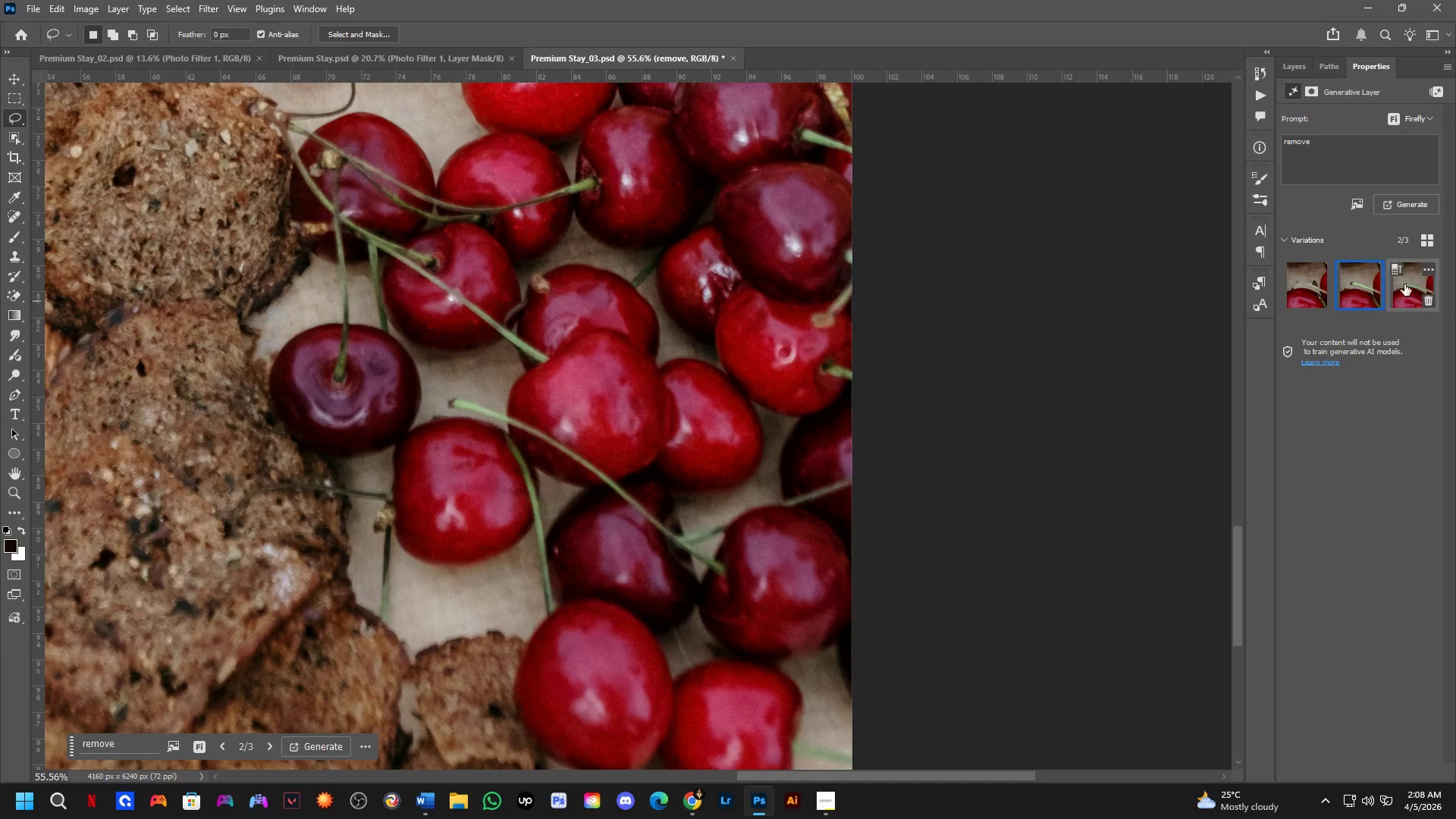 
left_click([1405, 289])
 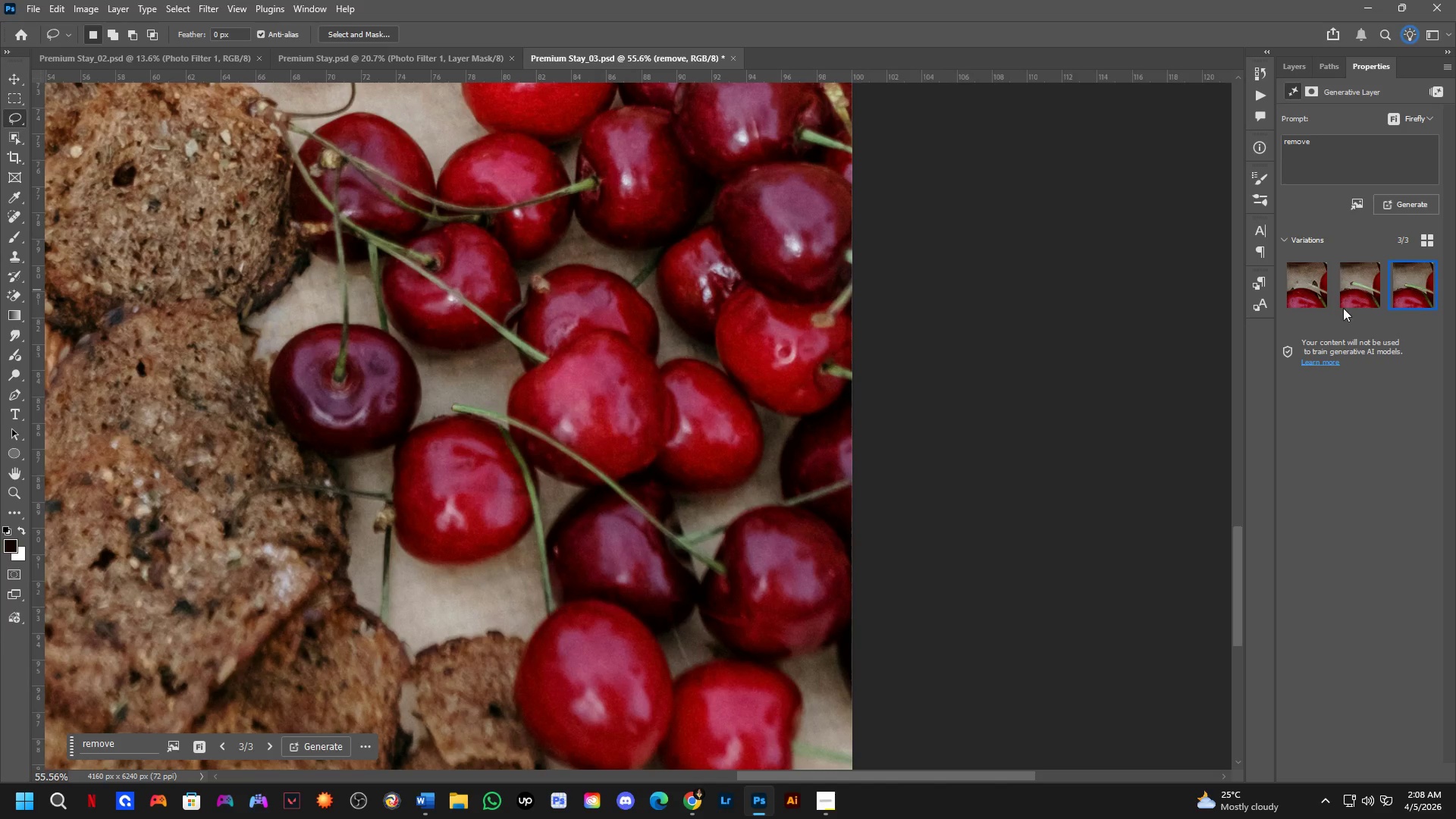 
left_click([1351, 294])
 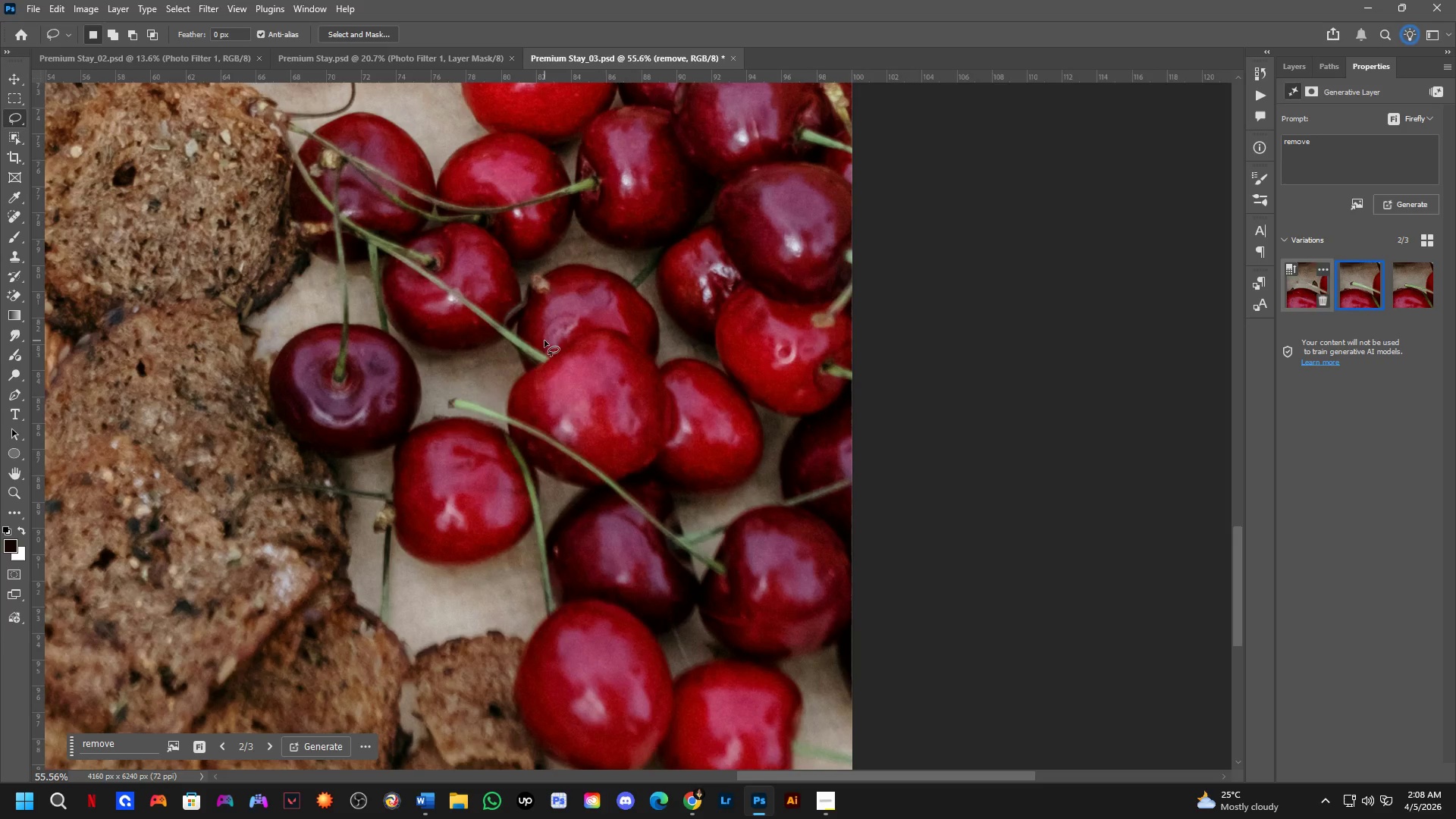 
scroll: coordinate [360, 450], scroll_direction: up, amount: 4.0
 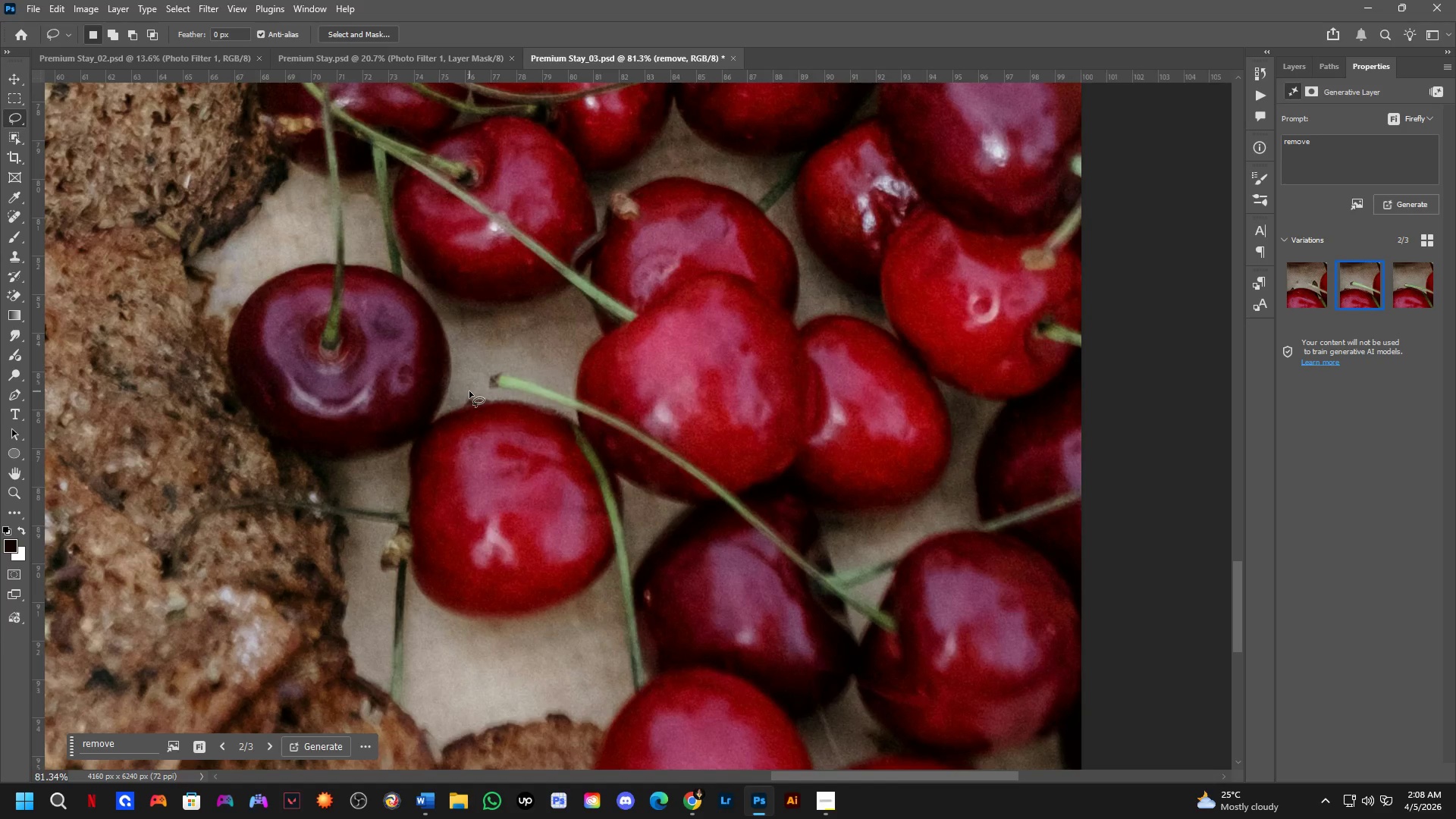 
left_click_drag(start_coordinate=[469, 391], to_coordinate=[455, 378])
 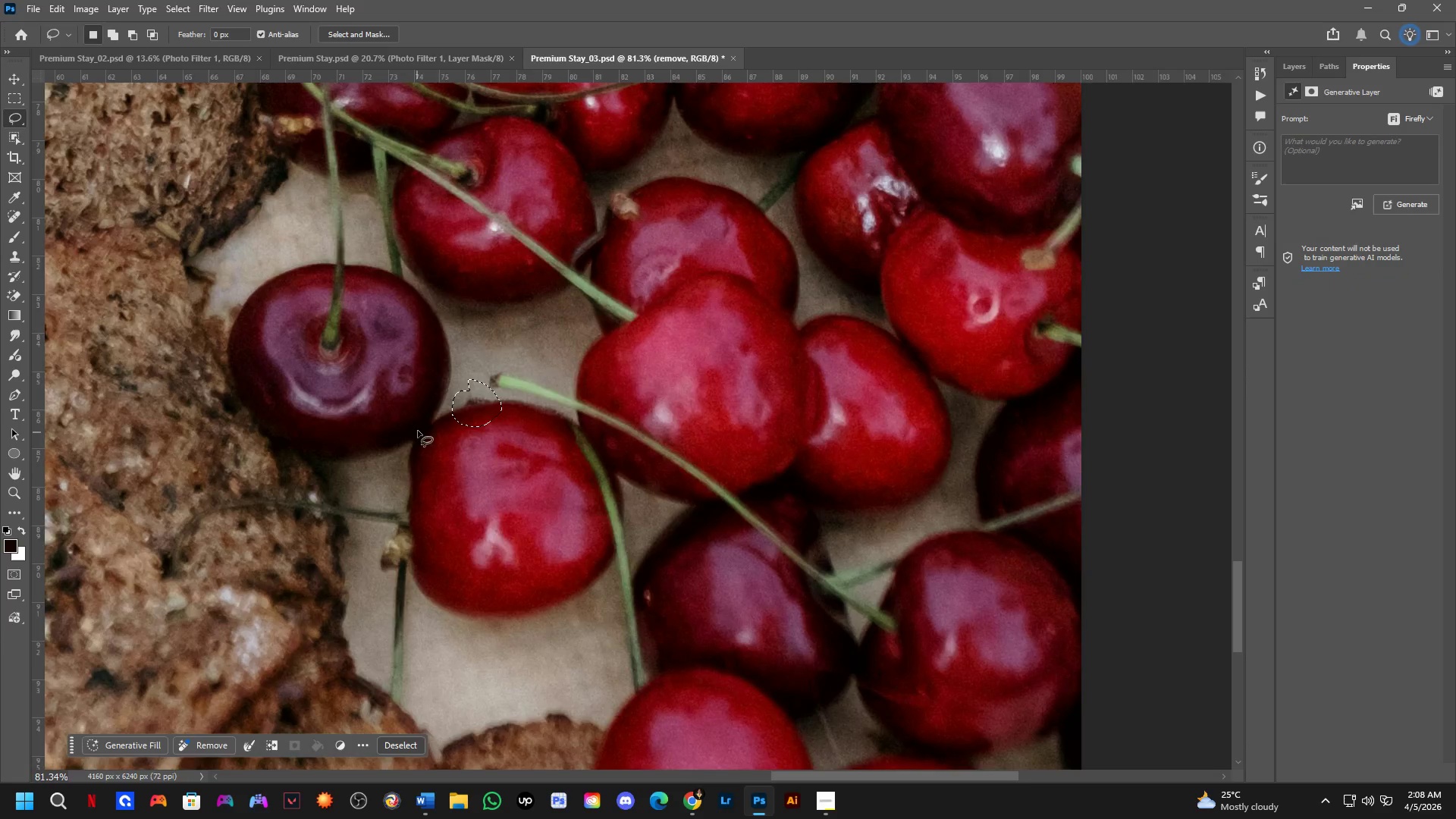 
key(Shift+ShiftLeft)
 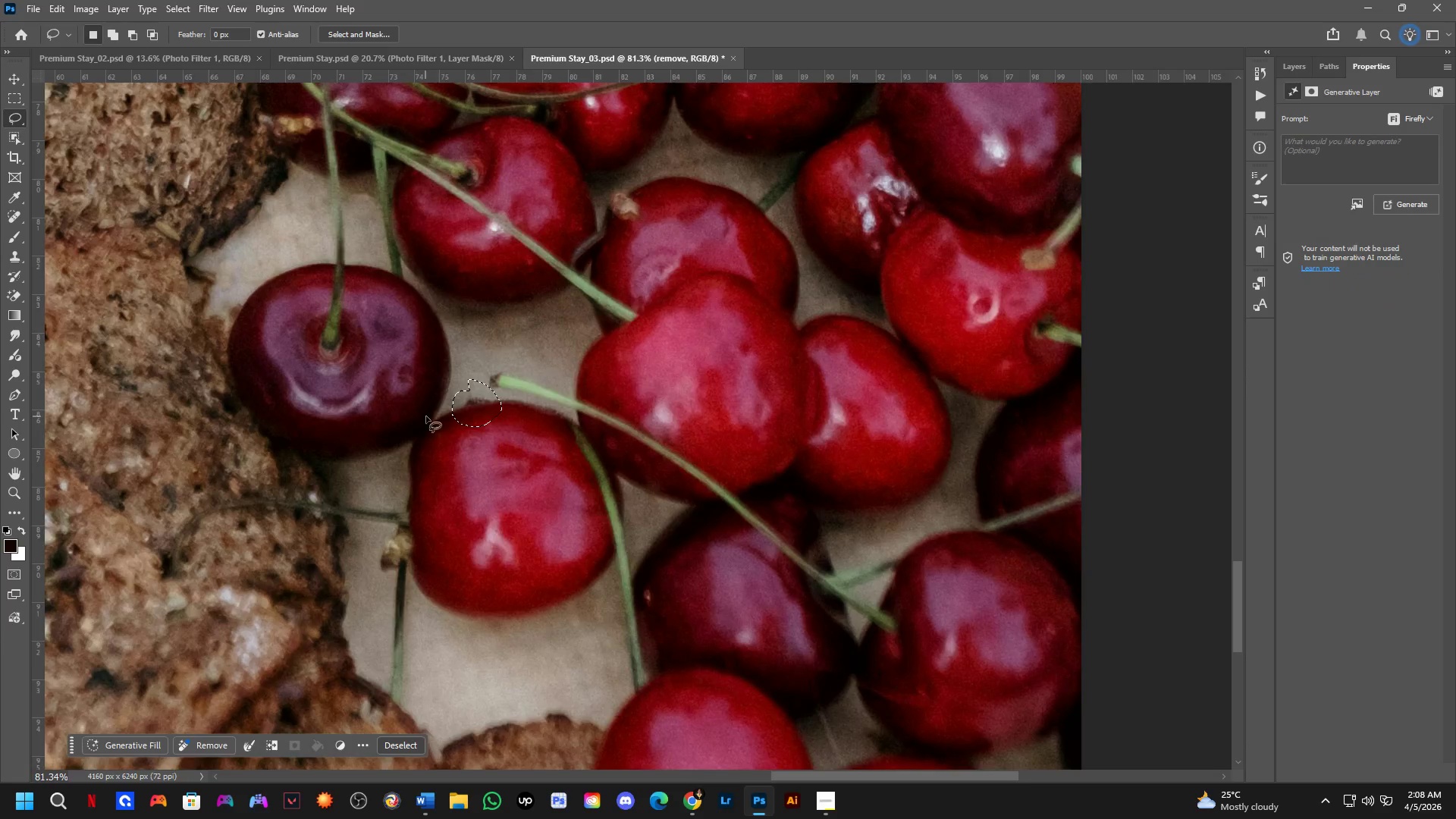 
hold_key(key=Space, duration=1.52)
 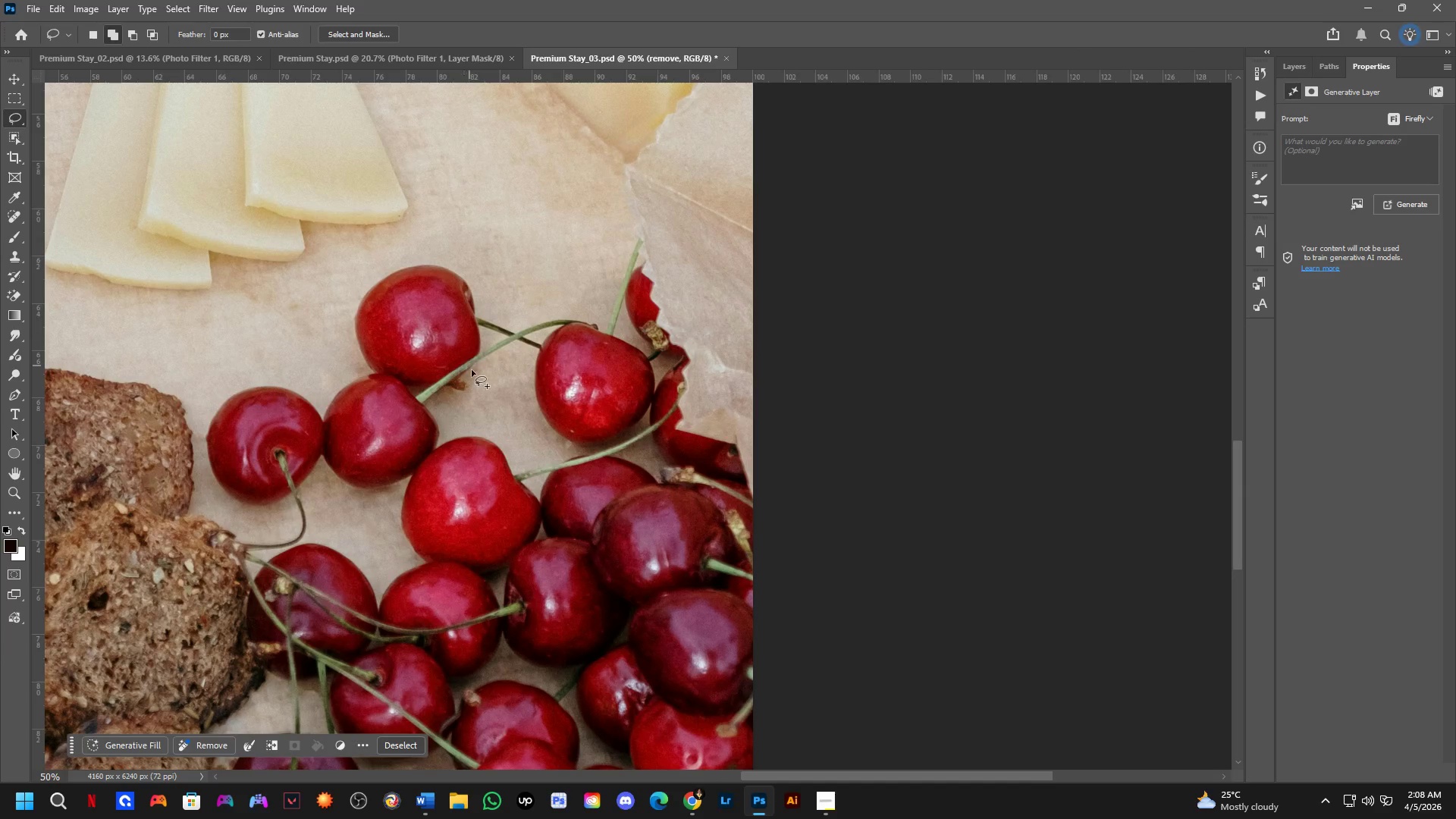 
left_click_drag(start_coordinate=[582, 472], to_coordinate=[557, 558])
 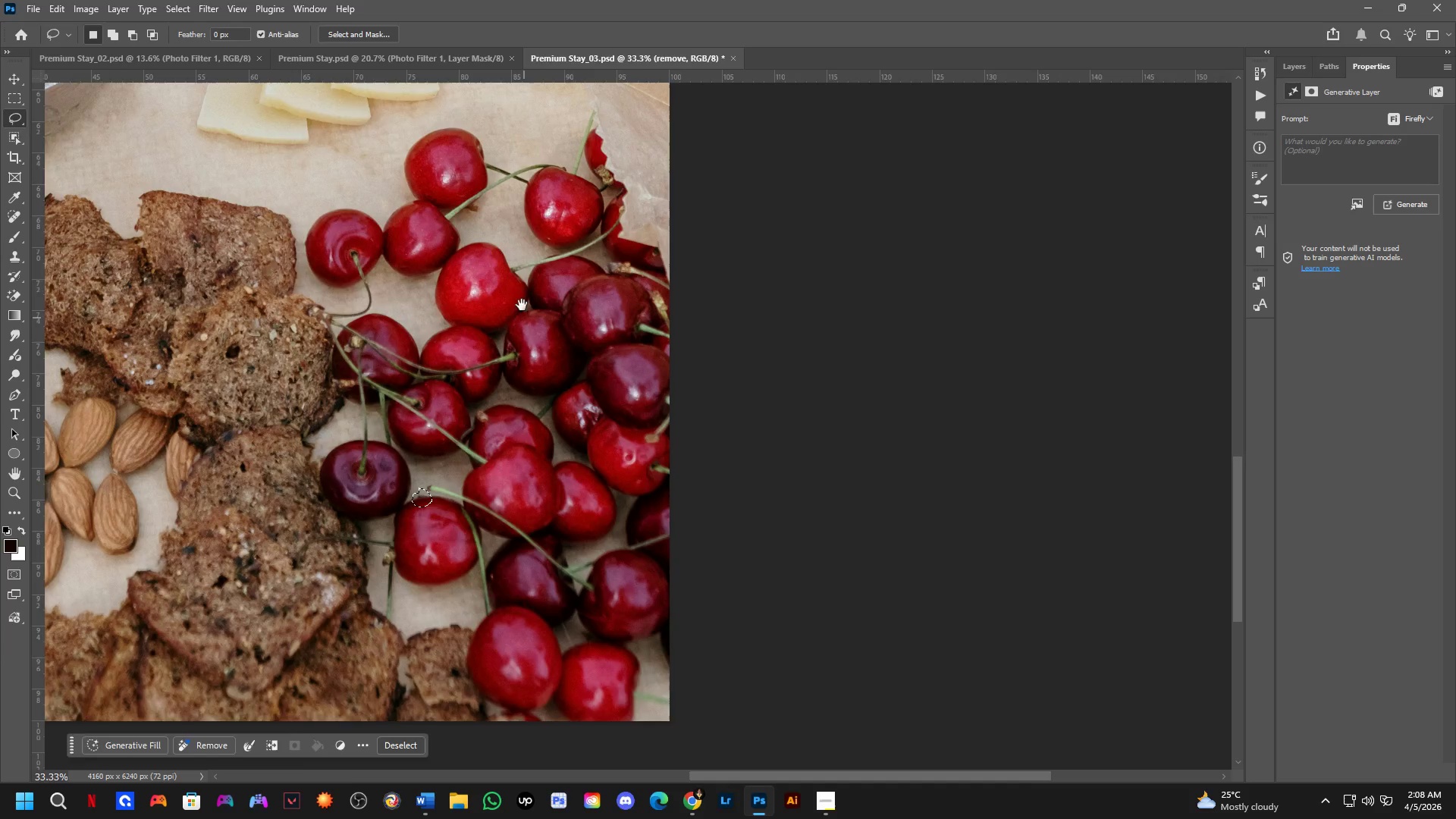 
scroll: coordinate [426, 416], scroll_direction: down, amount: 3.0
 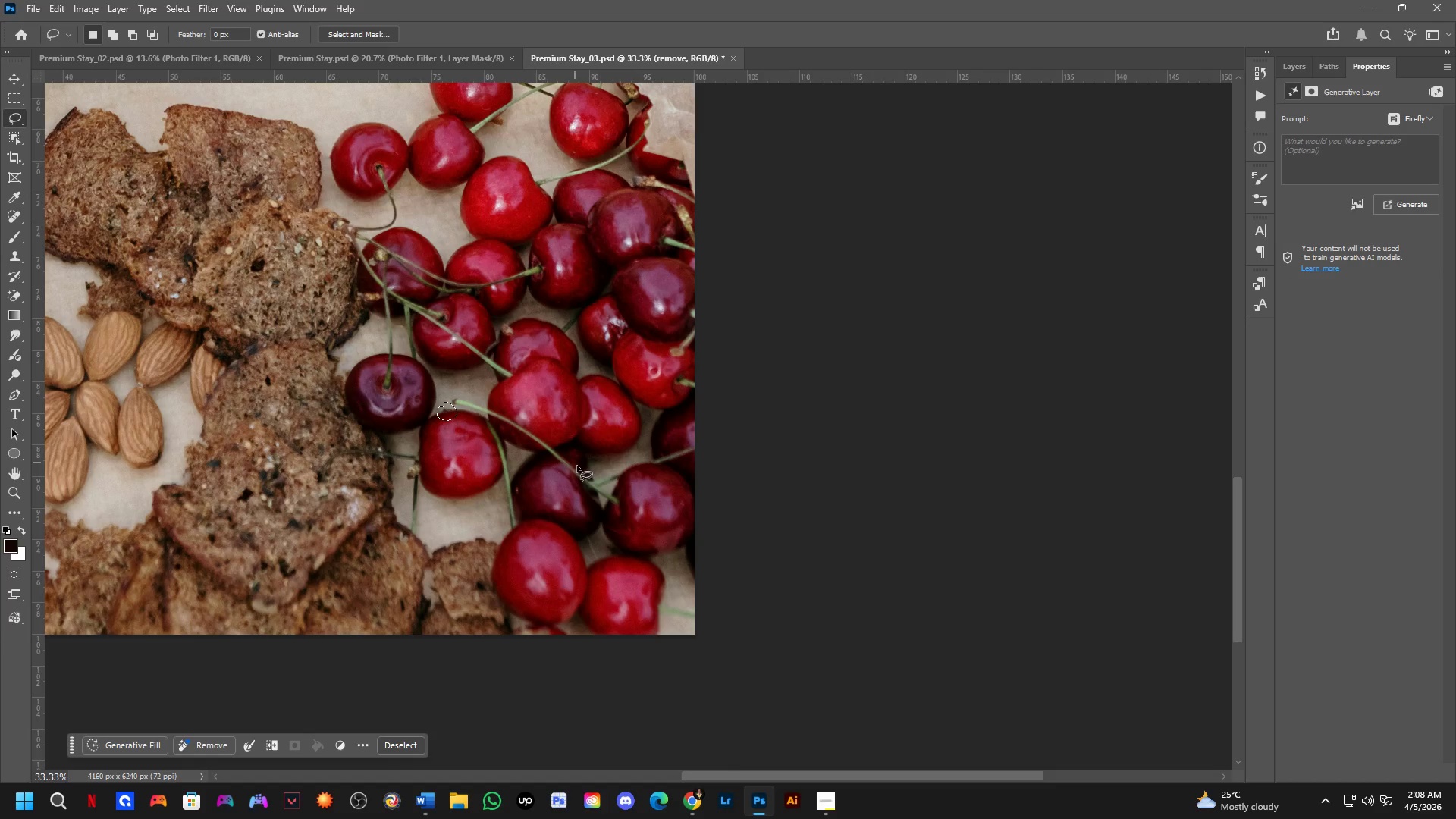 
left_click_drag(start_coordinate=[514, 293], to_coordinate=[501, 452])
 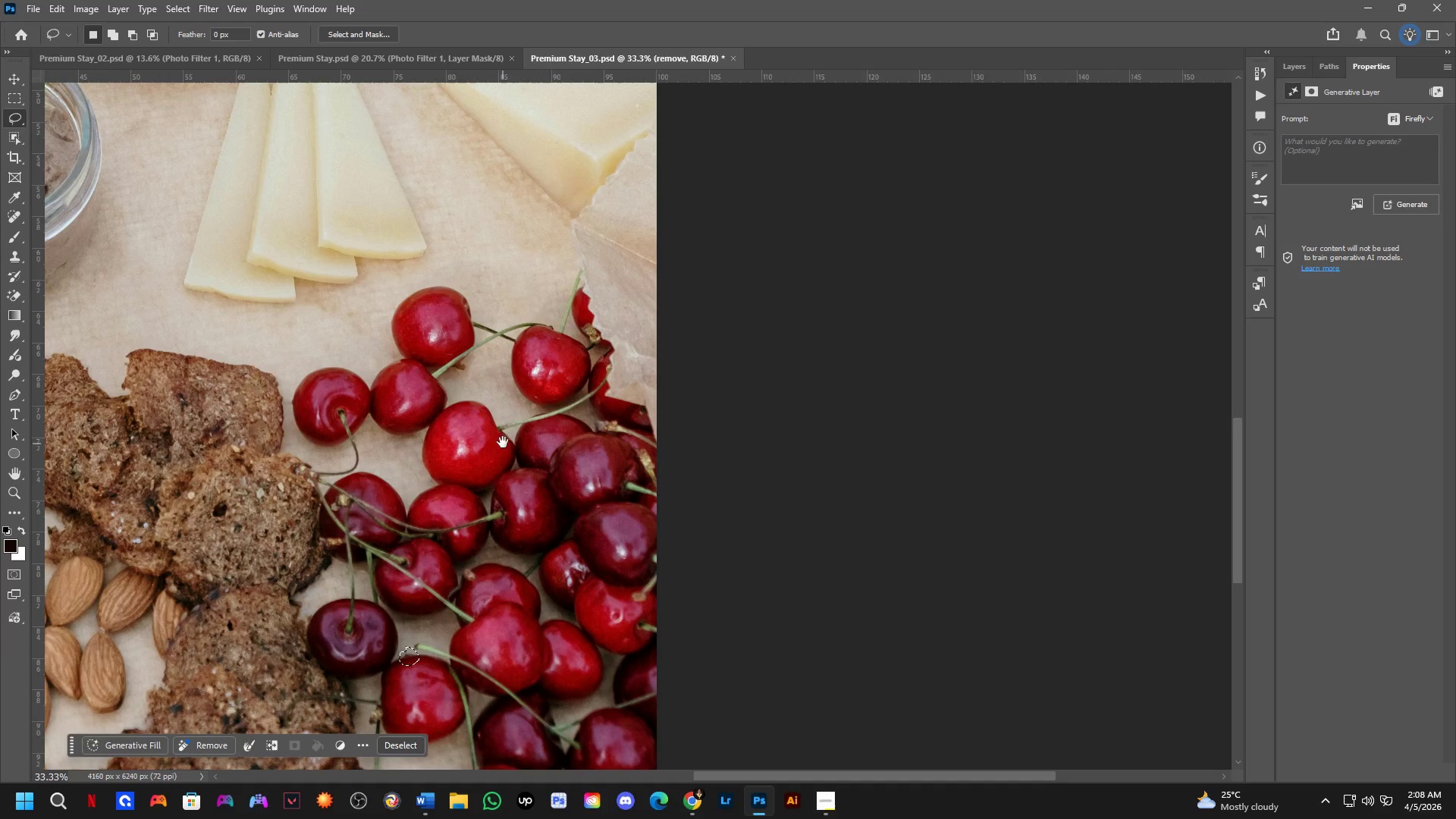 
key(Space)
 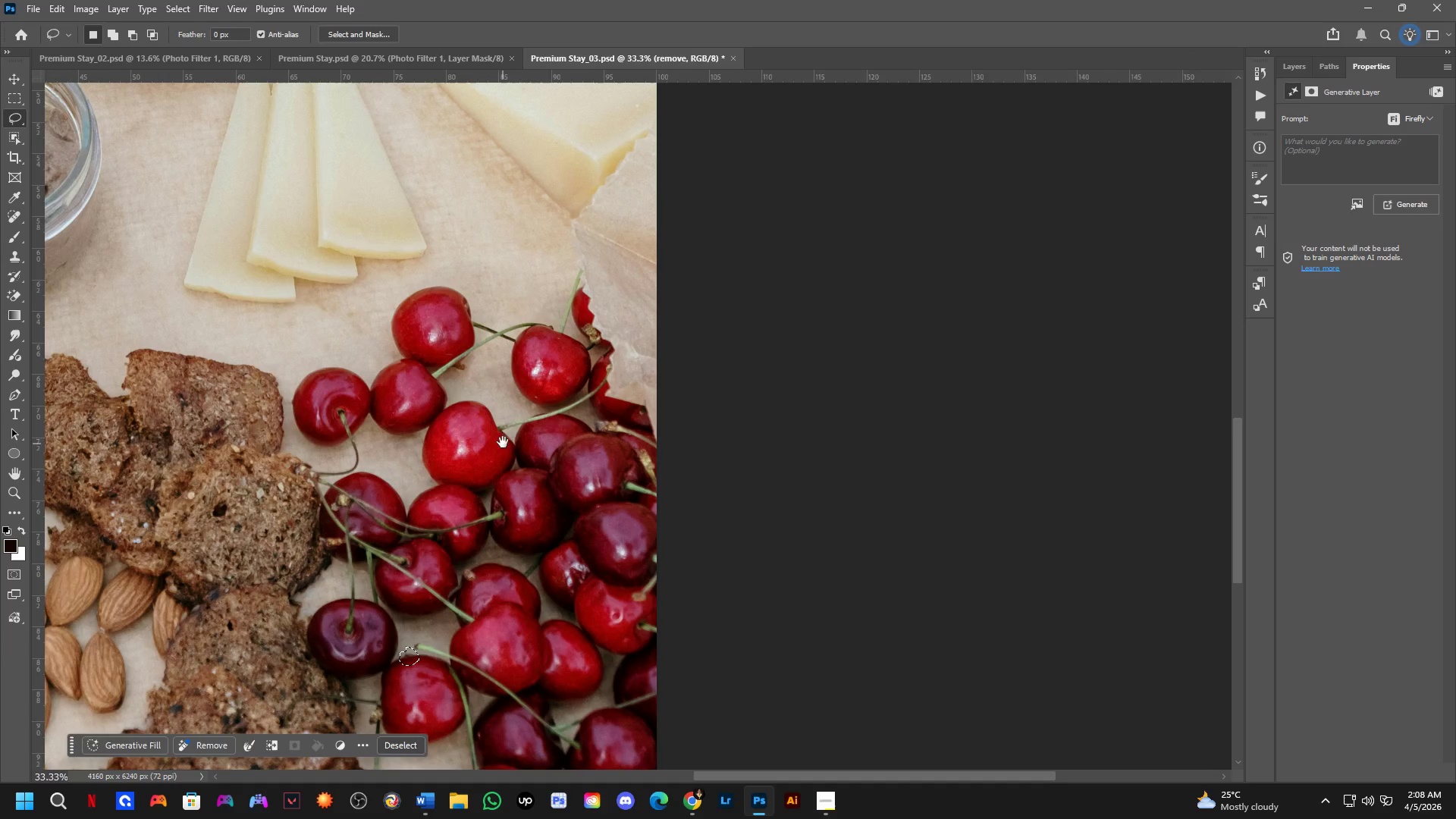 
key(Space)
 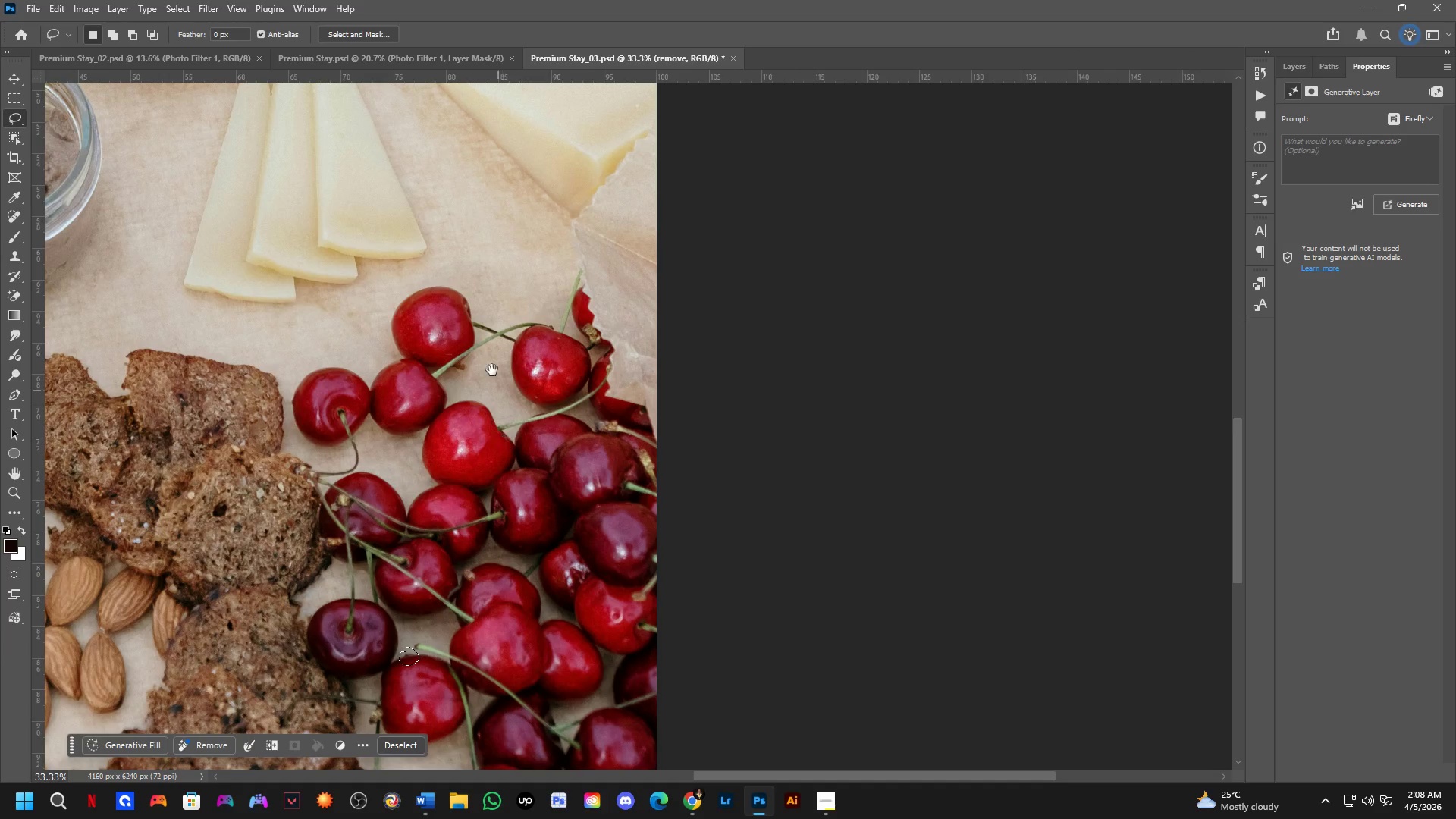 
key(Space)
 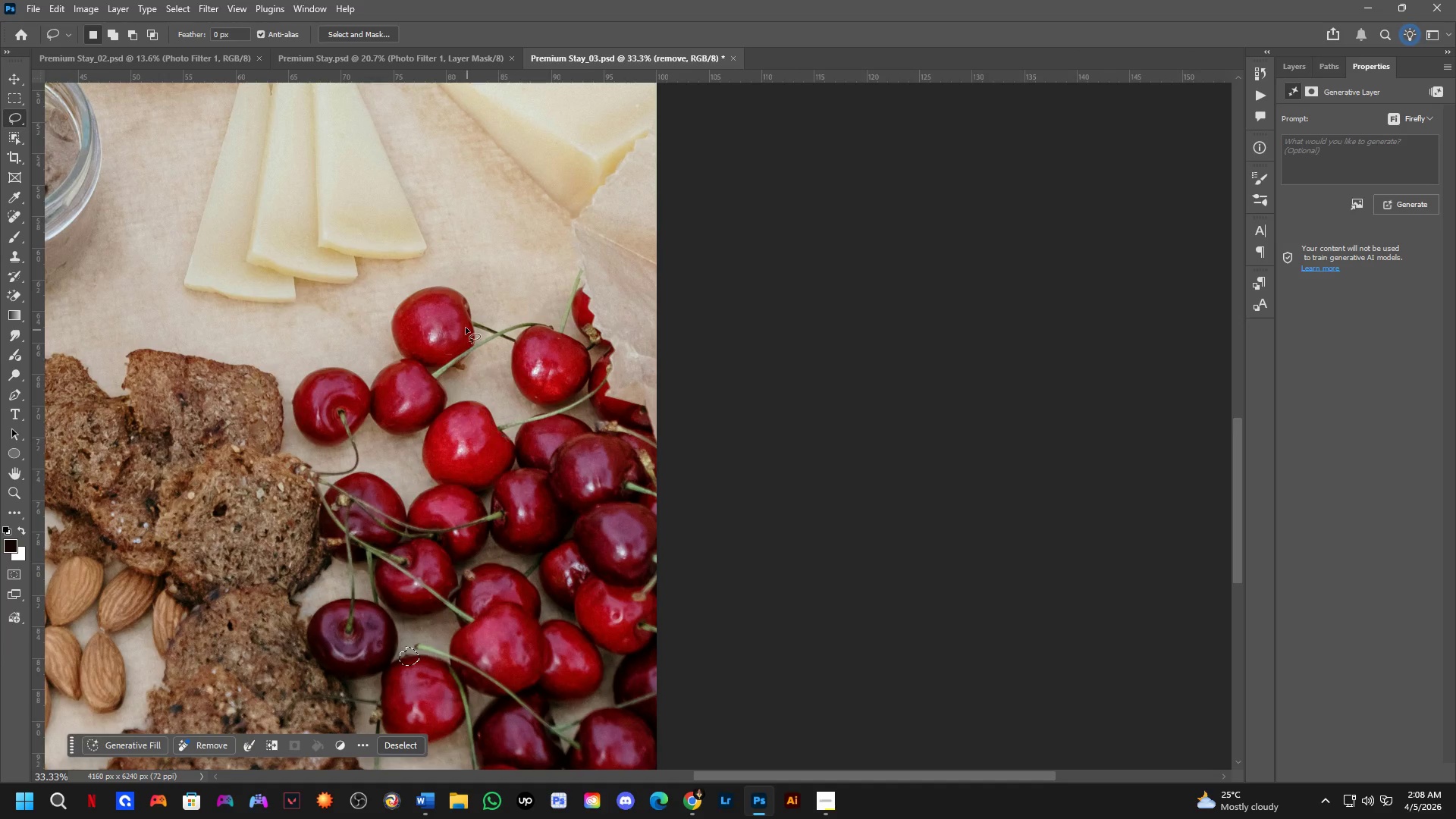 
hold_key(key=Space, duration=1.62)
 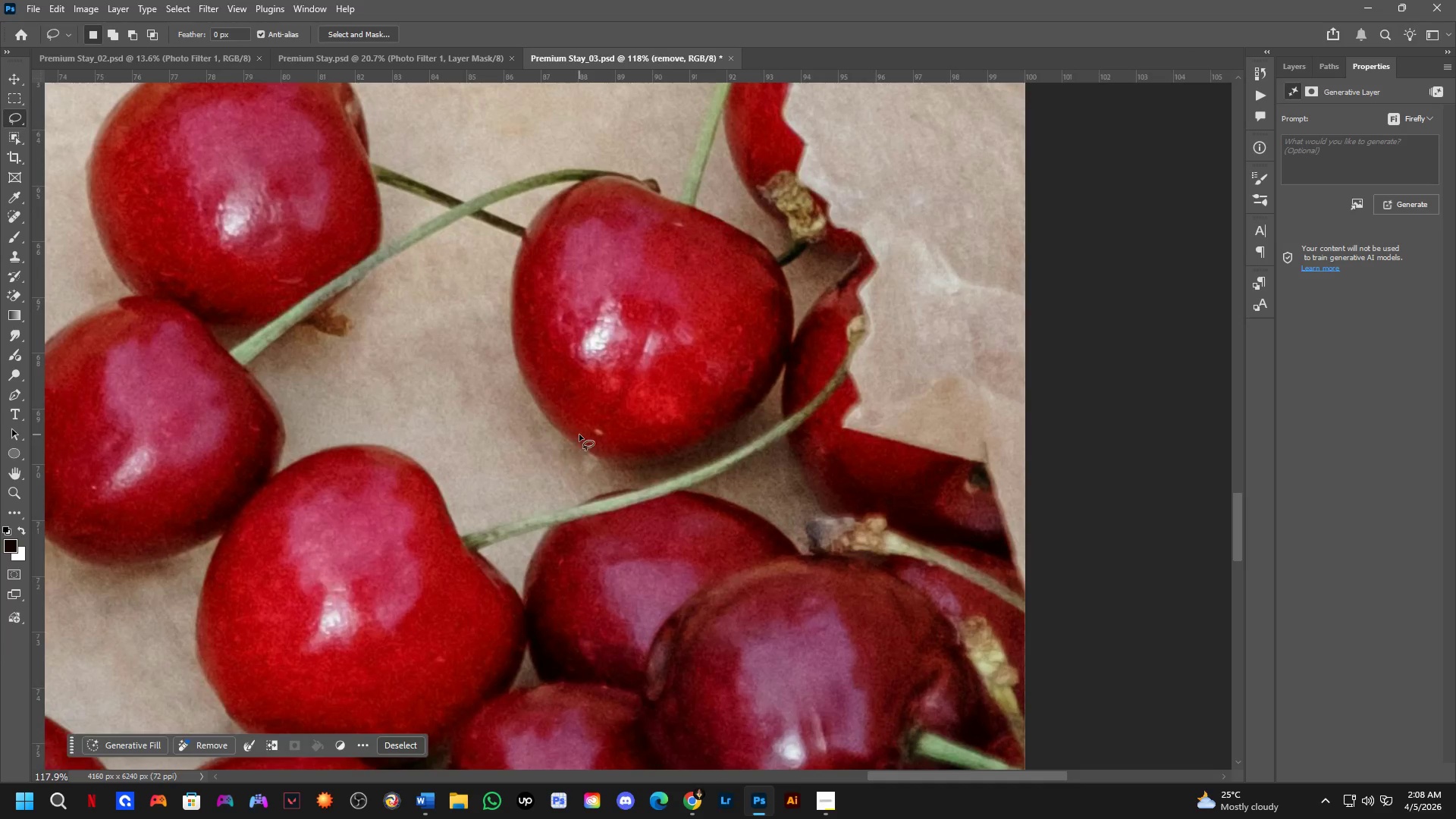 
key(Shift+ShiftLeft)
 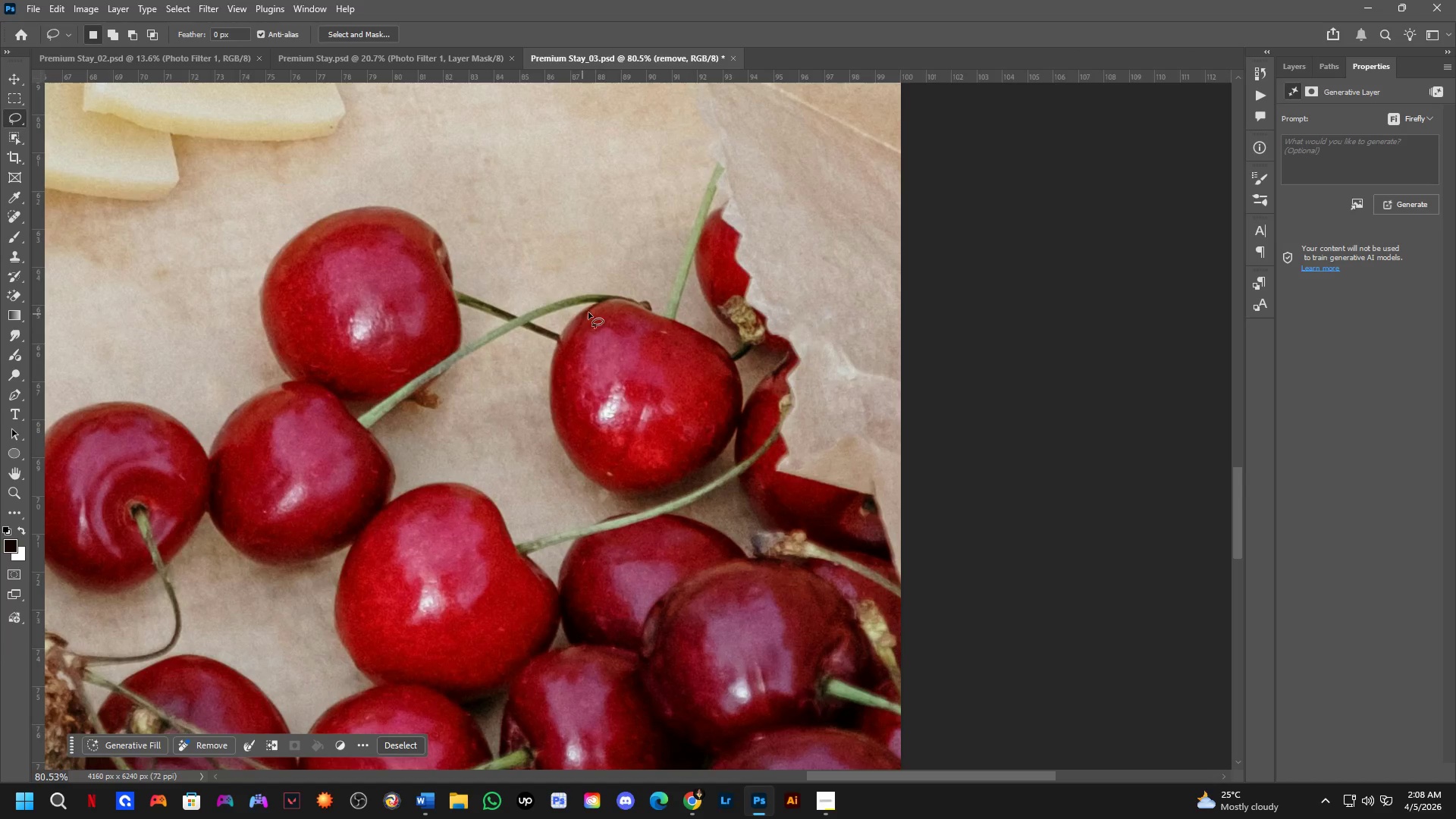 
left_click_drag(start_coordinate=[624, 342], to_coordinate=[601, 306])
 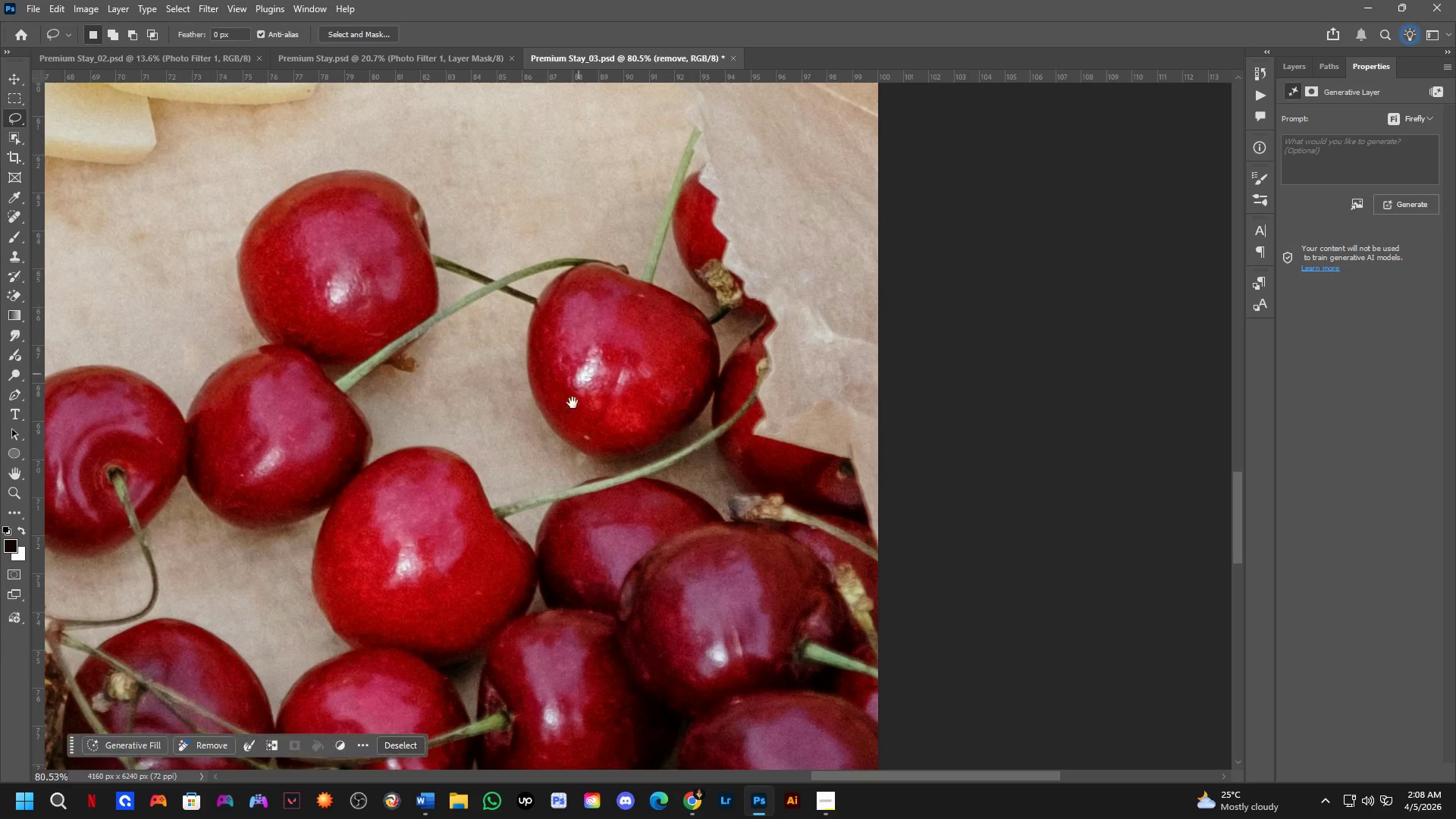 
scroll: coordinate [571, 317], scroll_direction: up, amount: 9.0
 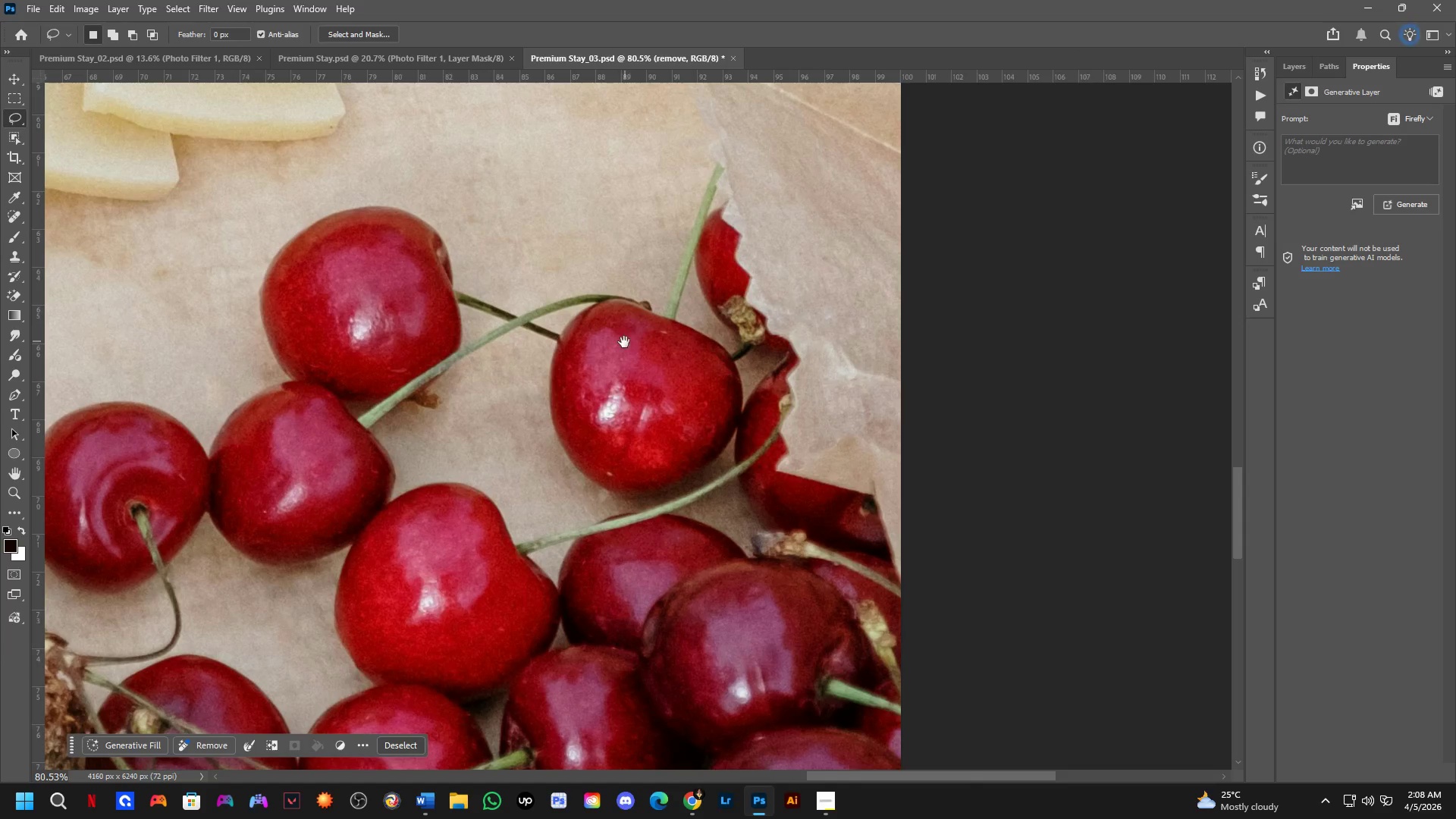 
key(Space)
 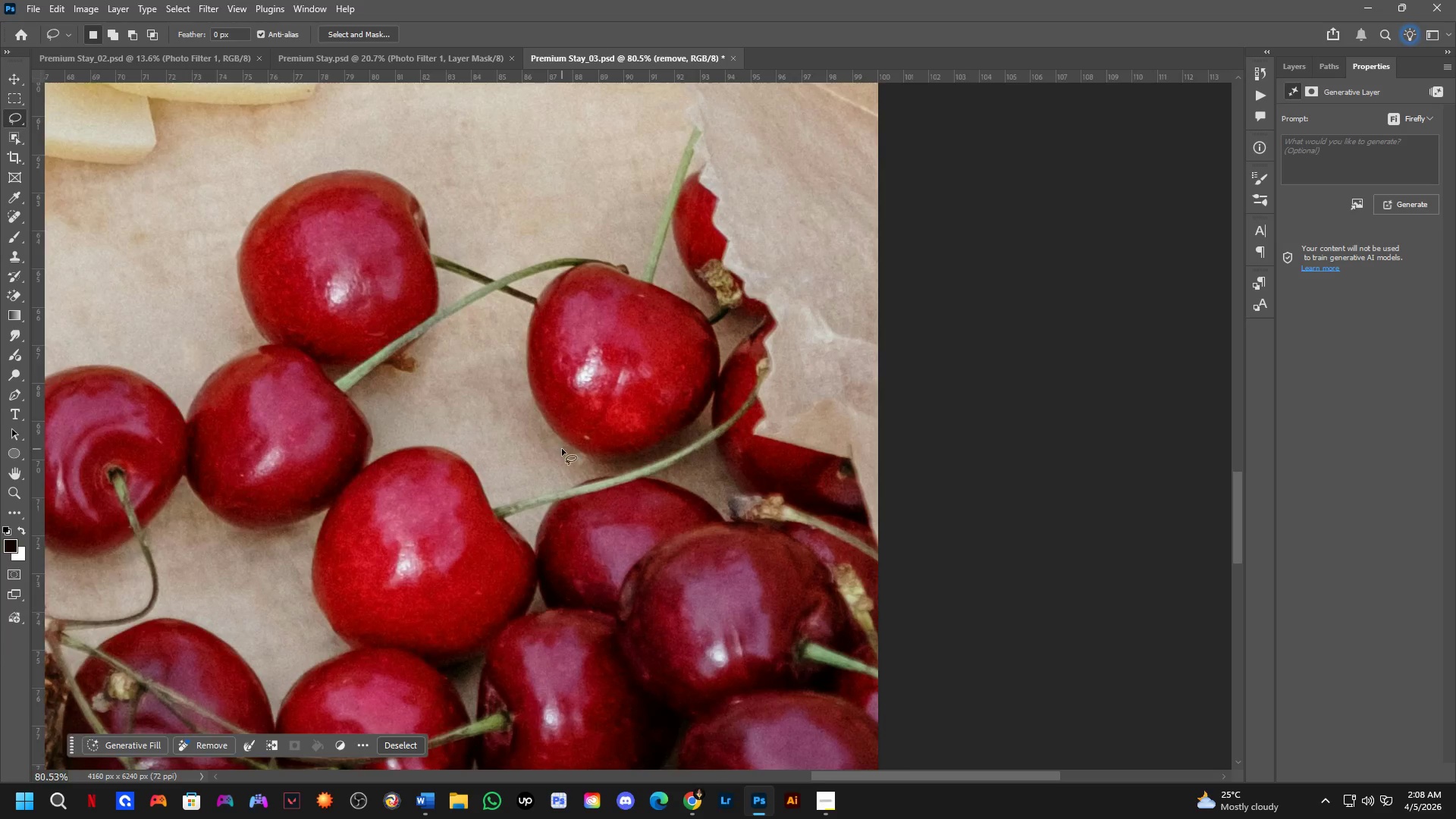 
key(Shift+ShiftLeft)
 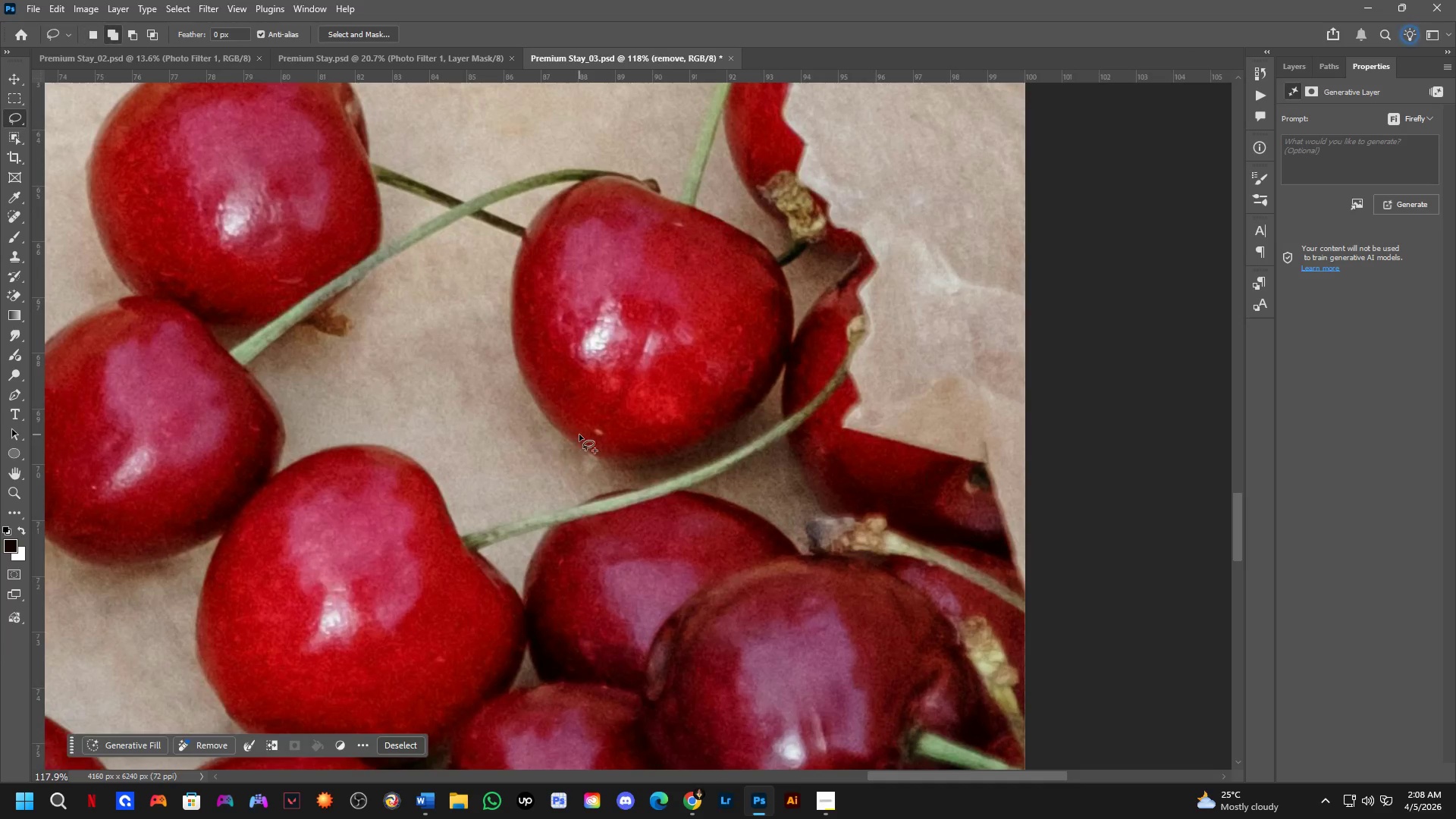 
left_click_drag(start_coordinate=[579, 435], to_coordinate=[590, 425])
 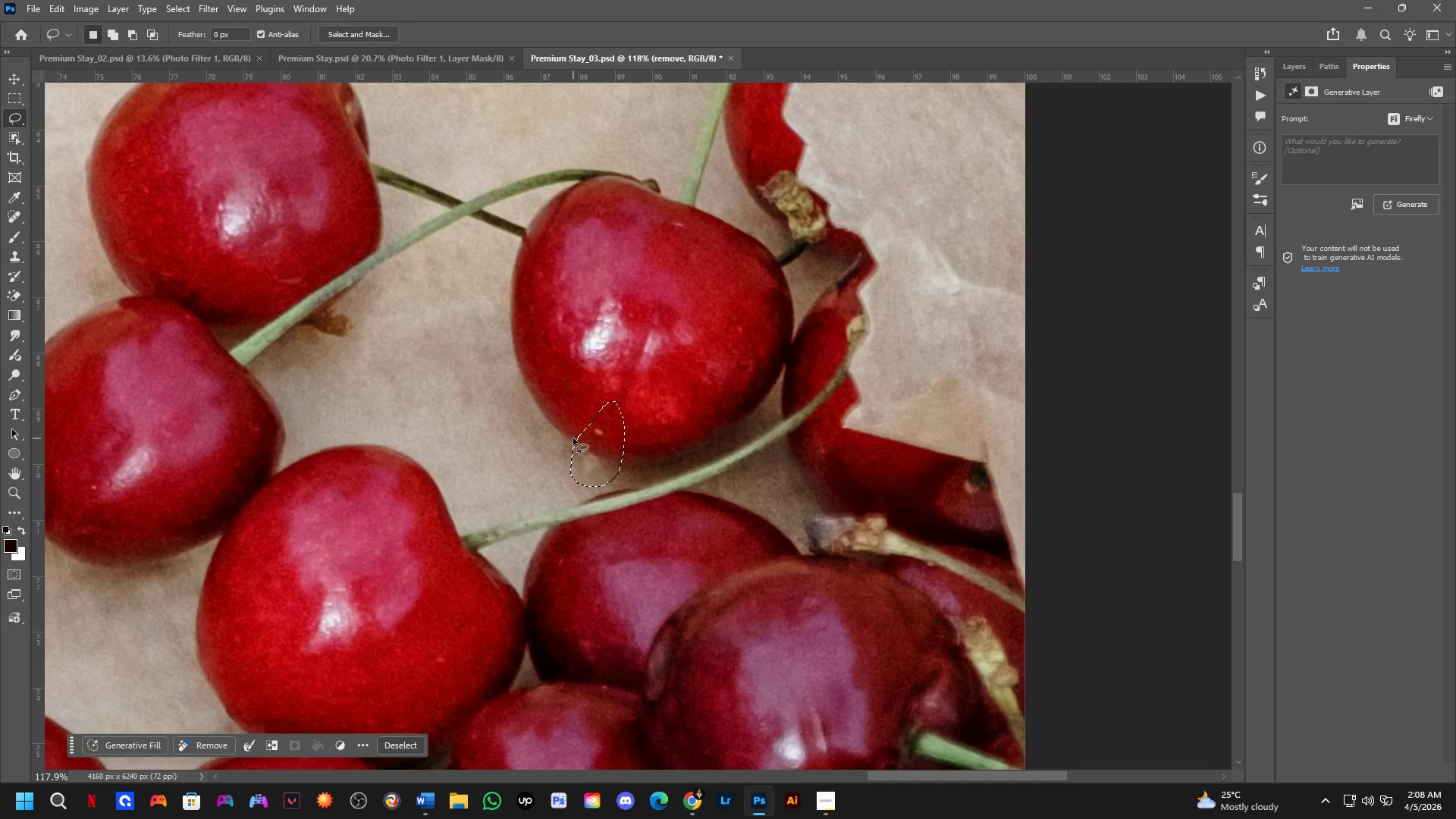 
scroll: coordinate [562, 449], scroll_direction: up, amount: 4.0
 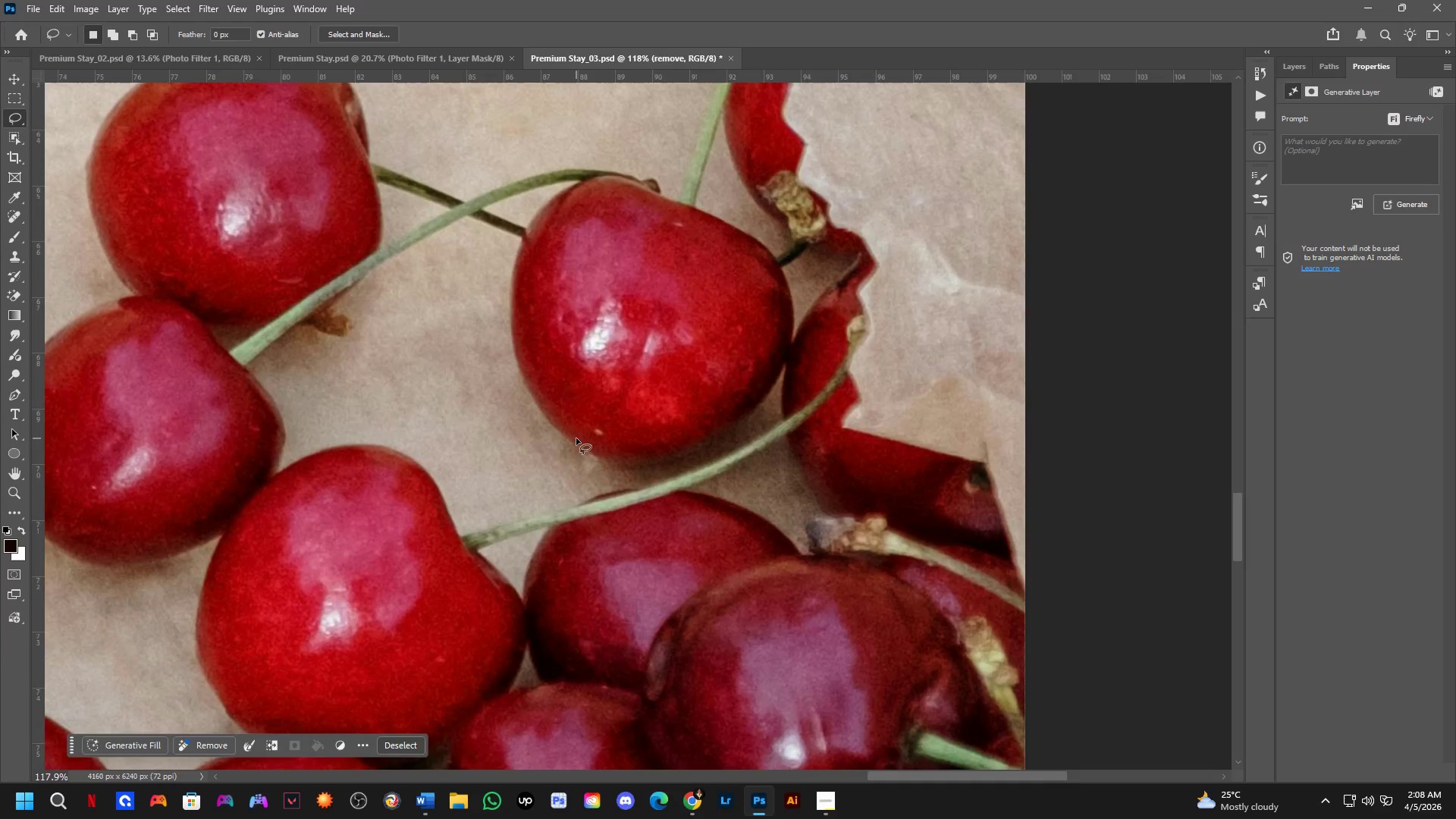 
key(Shift+ShiftLeft)
 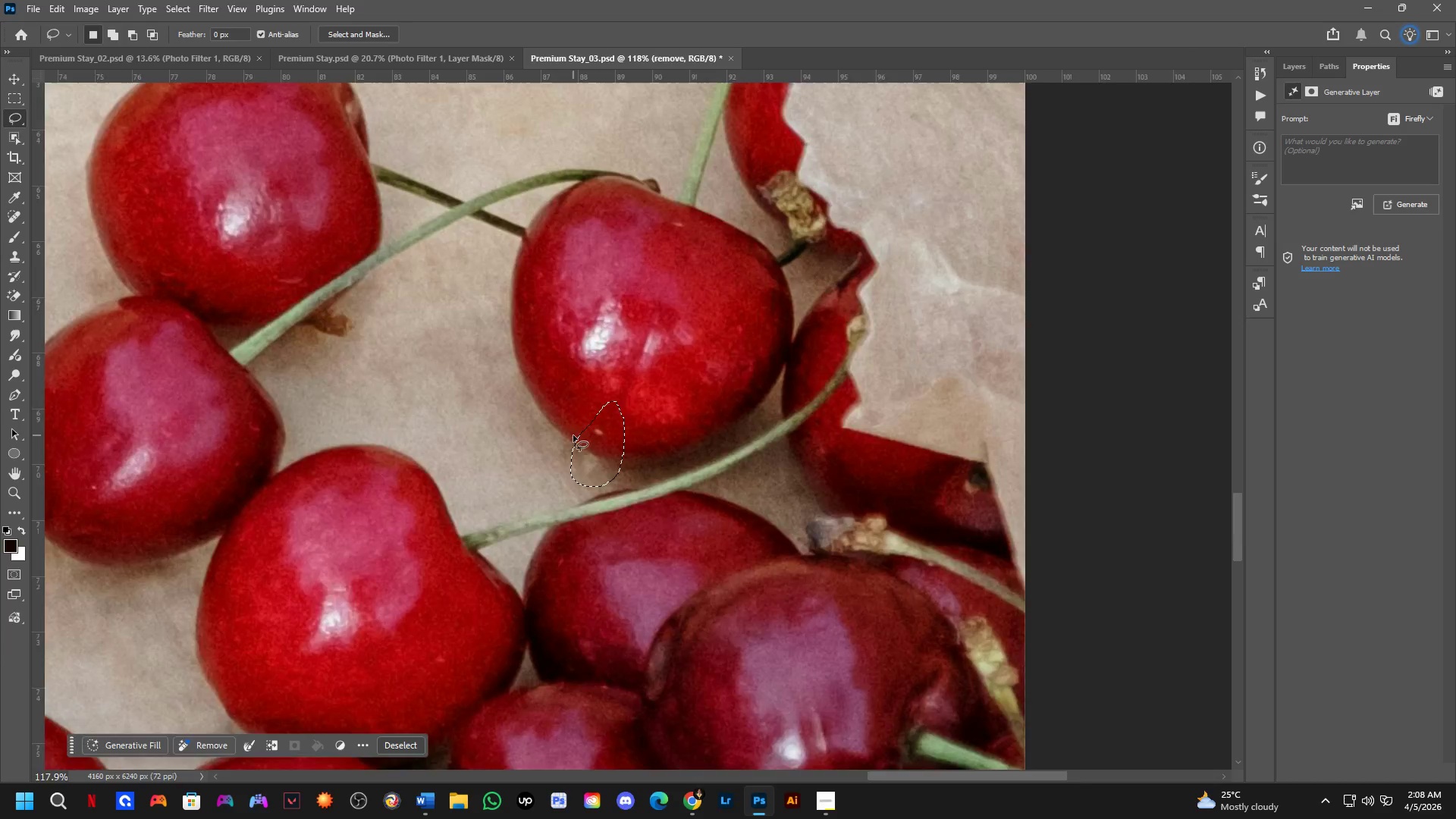 
key(Shift+ShiftLeft)
 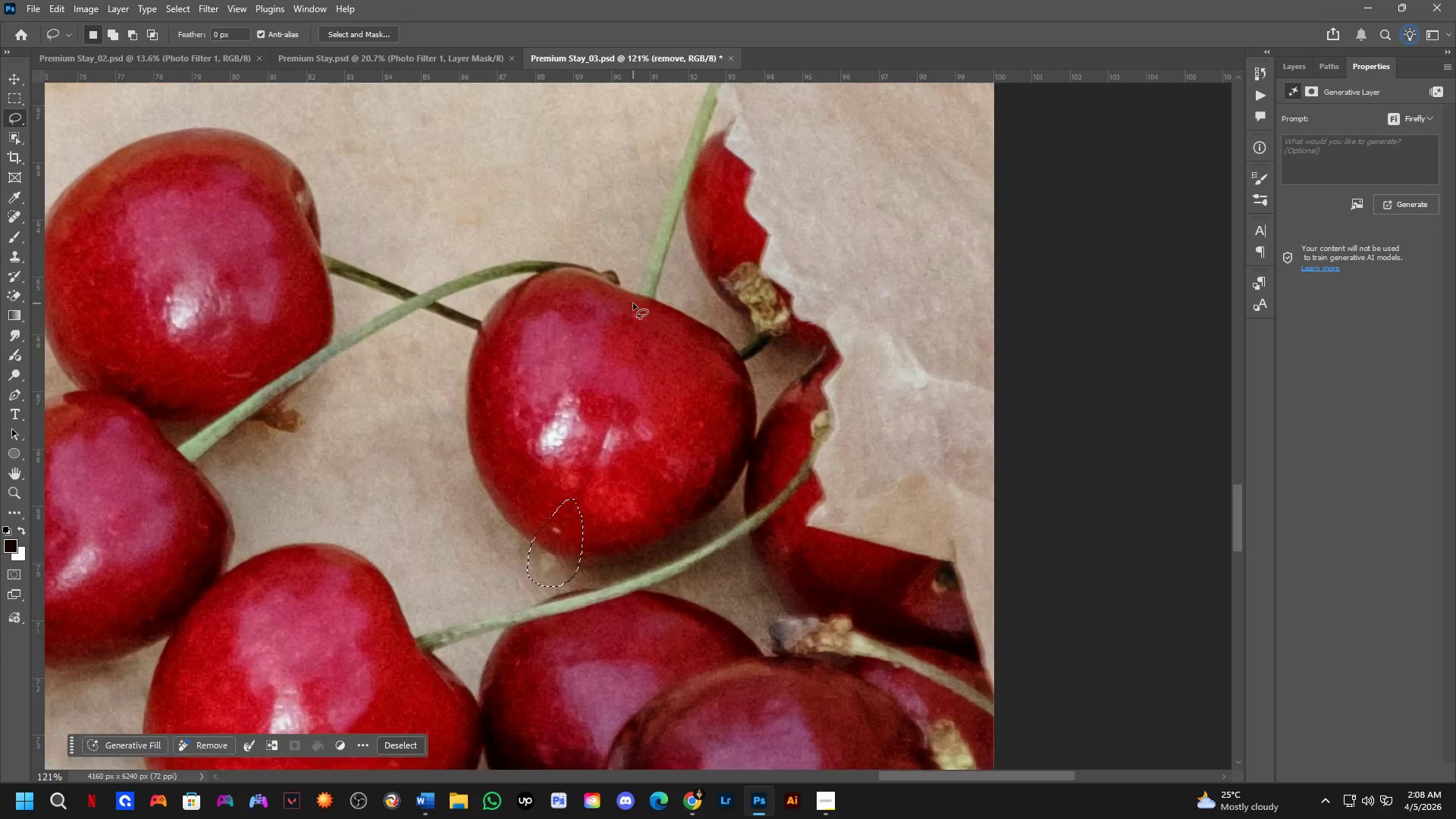 
key(Shift+ShiftLeft)
 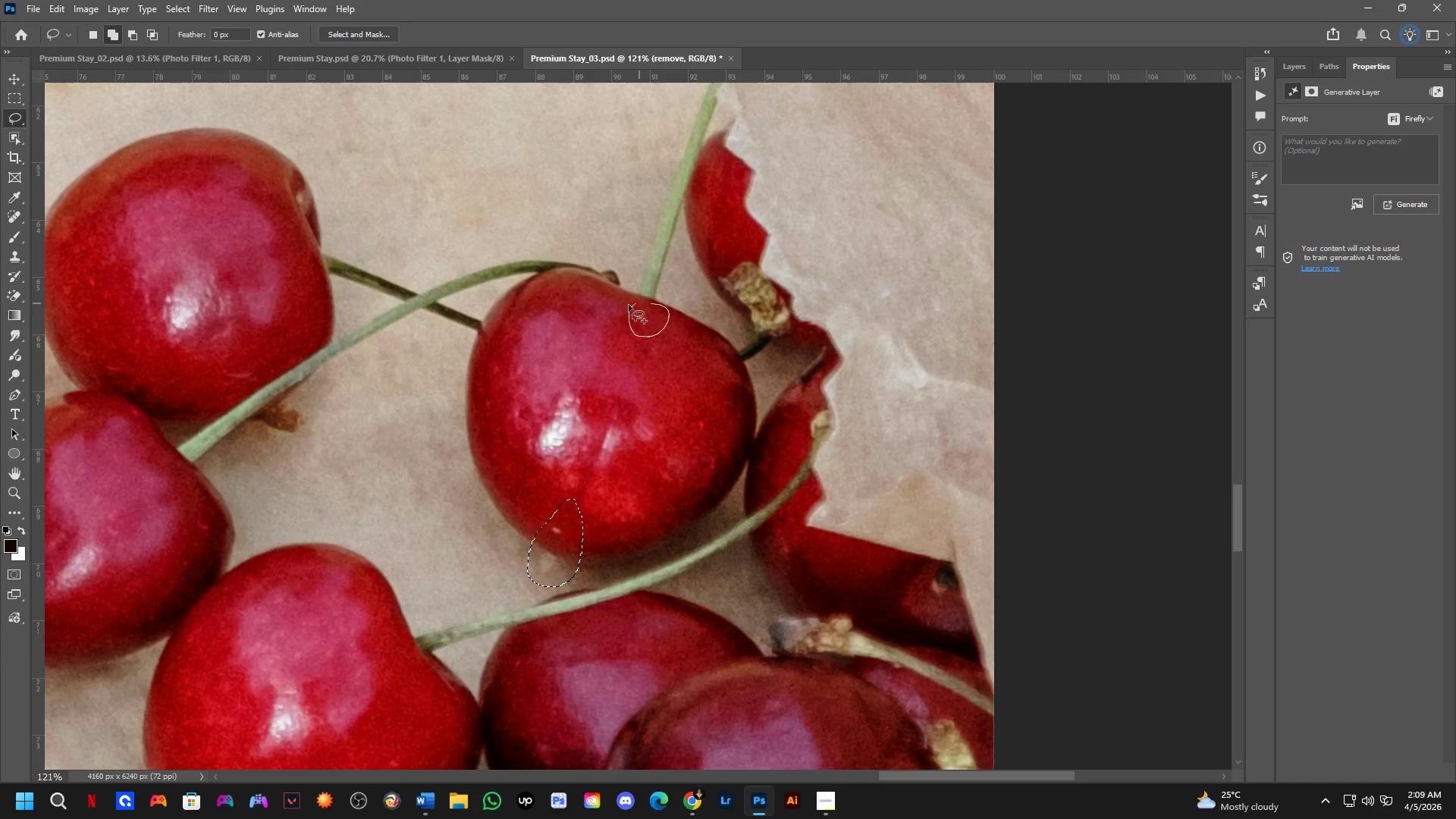 
scroll: coordinate [633, 303], scroll_direction: up, amount: 2.0
 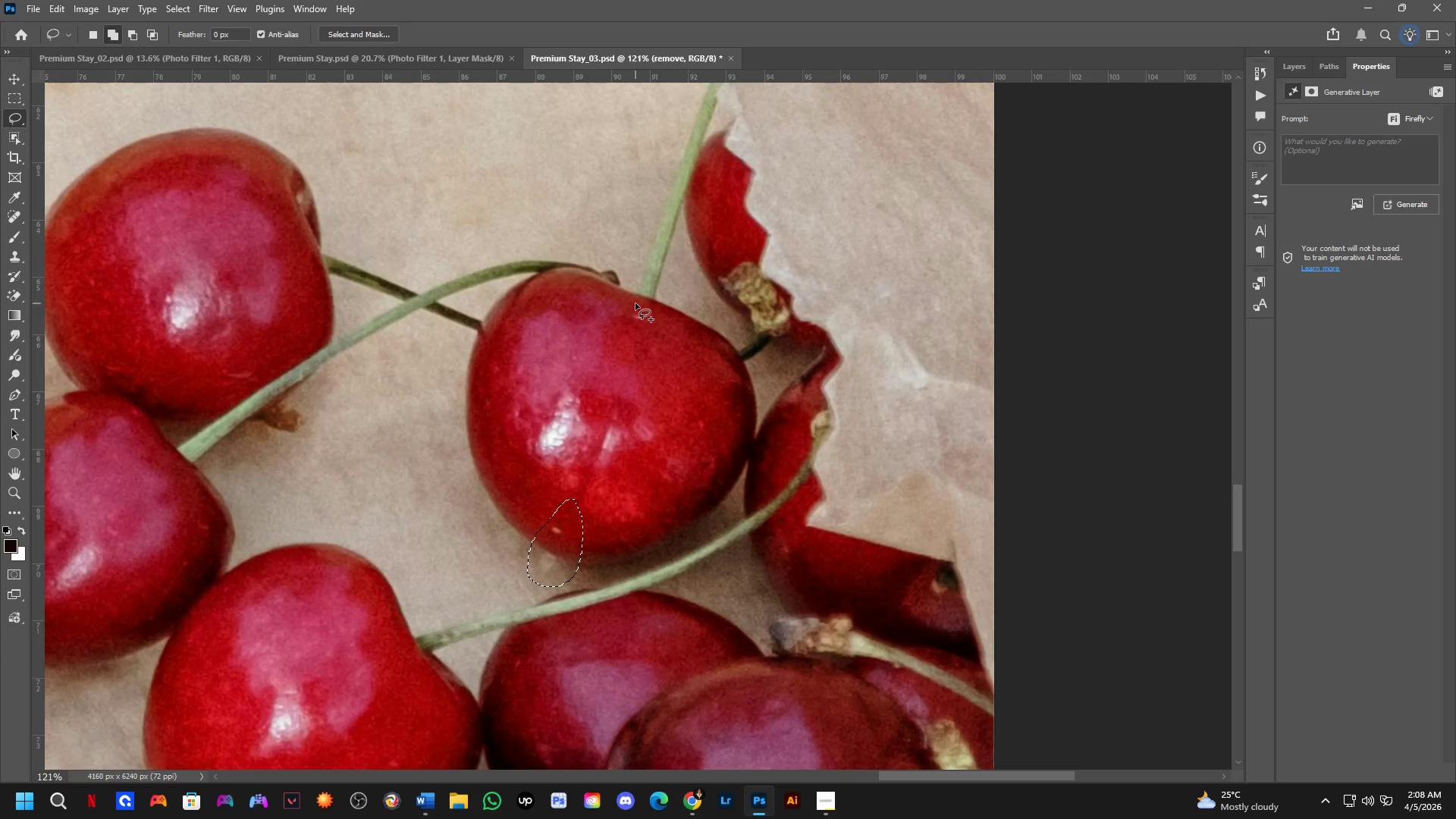 
key(Shift+ShiftLeft)
 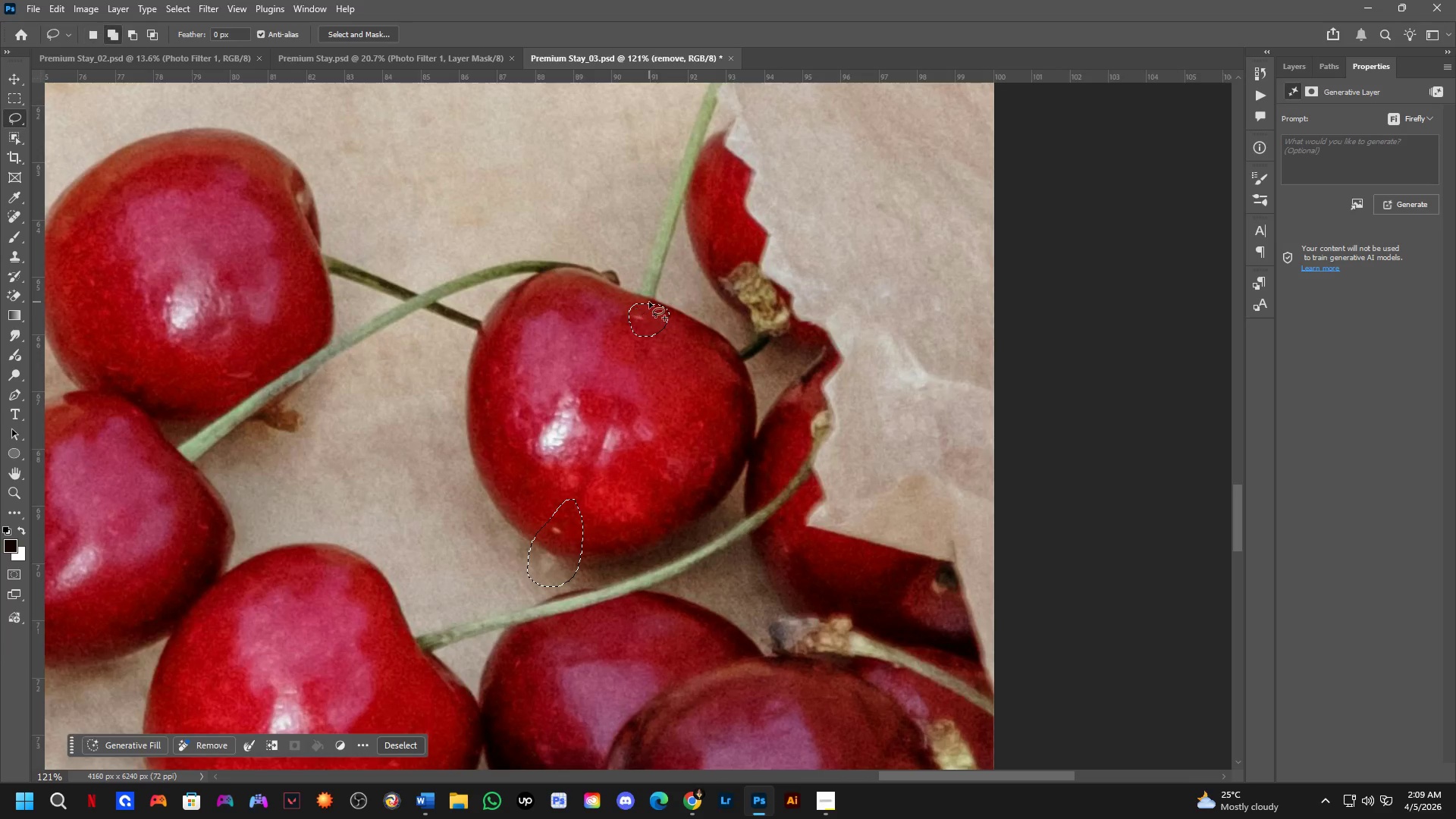 
left_click_drag(start_coordinate=[649, 302], to_coordinate=[642, 318])
 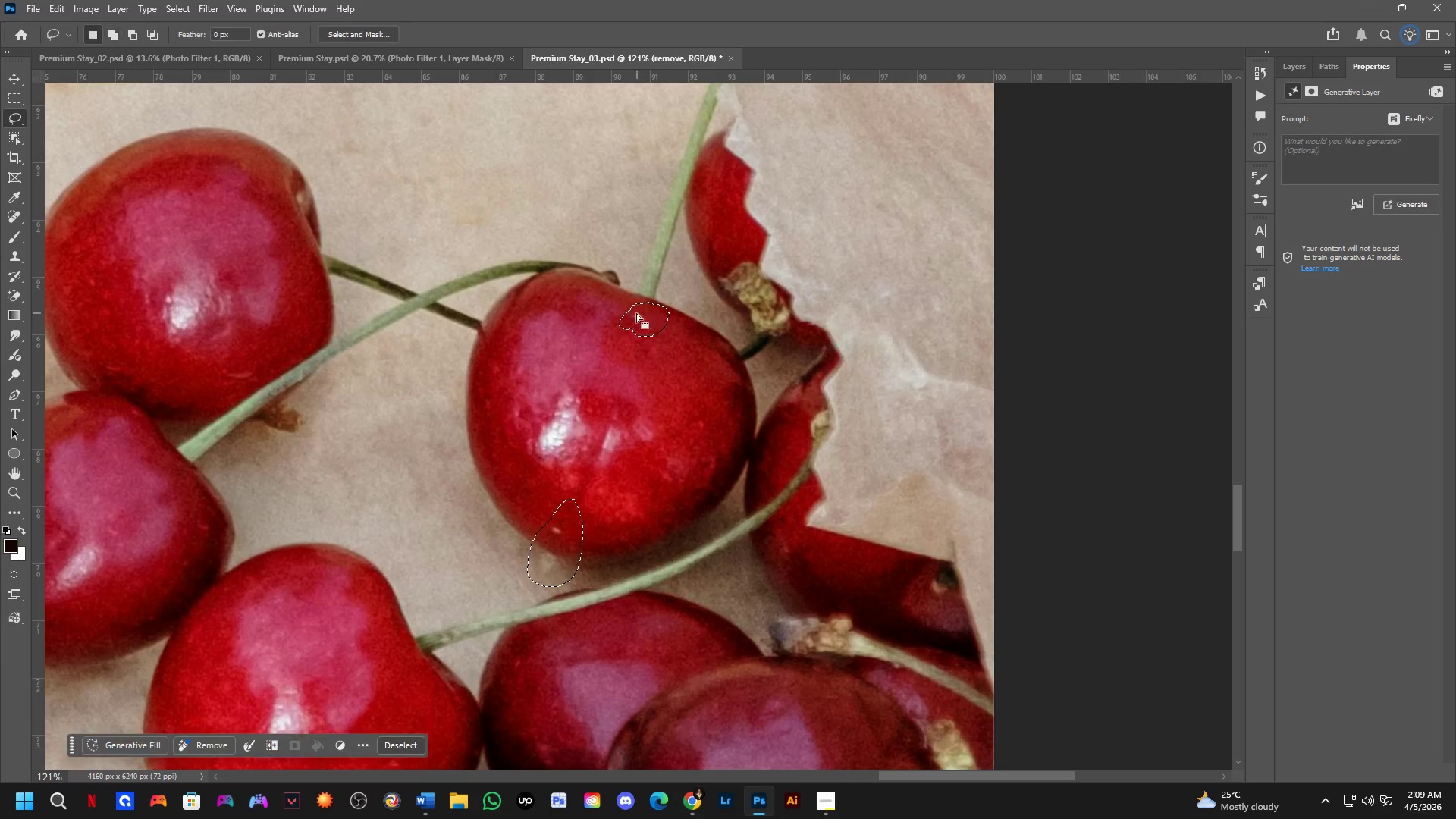 
hold_key(key=Space, duration=0.58)
 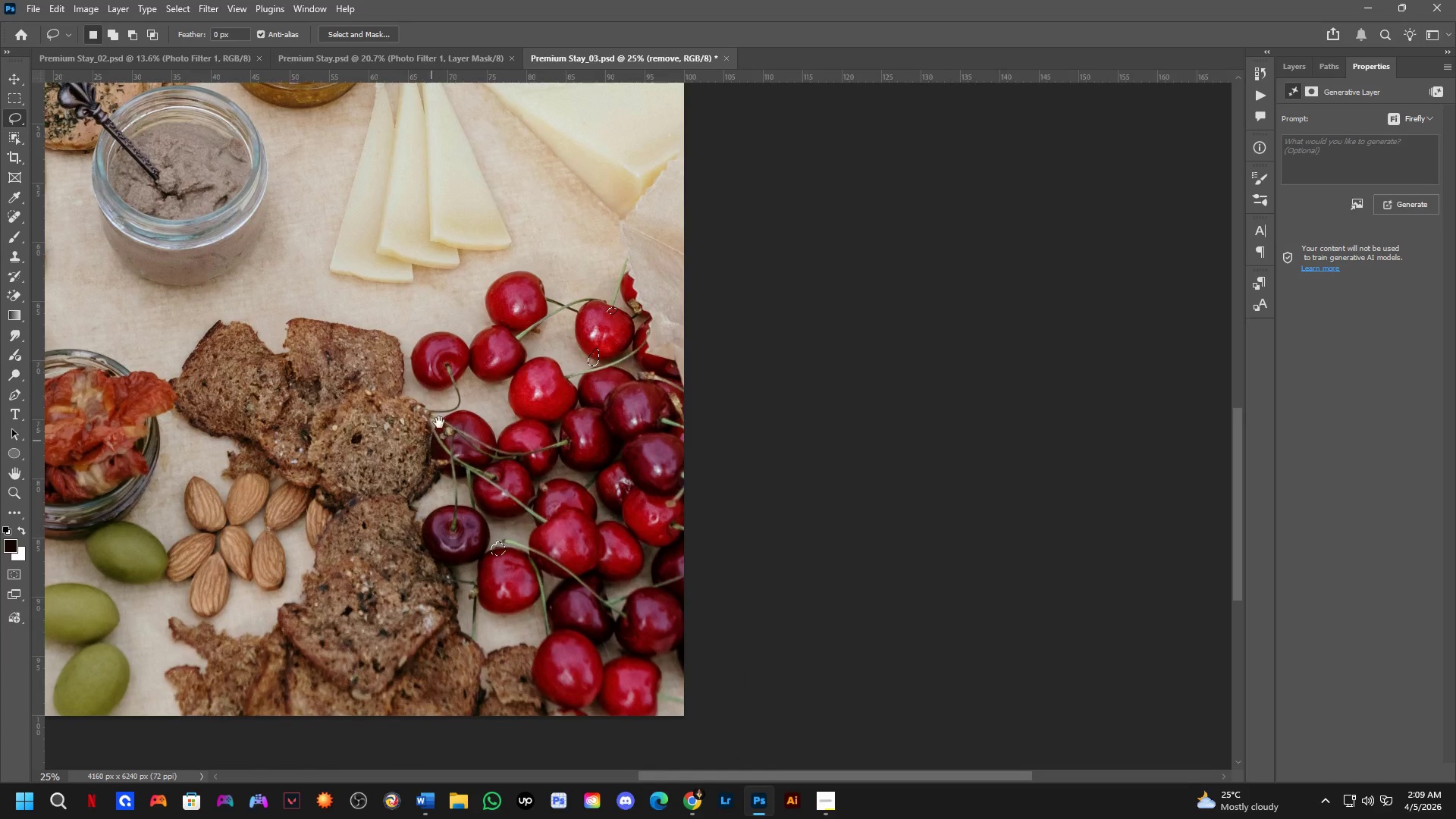 
left_click_drag(start_coordinate=[321, 457], to_coordinate=[544, 334])
 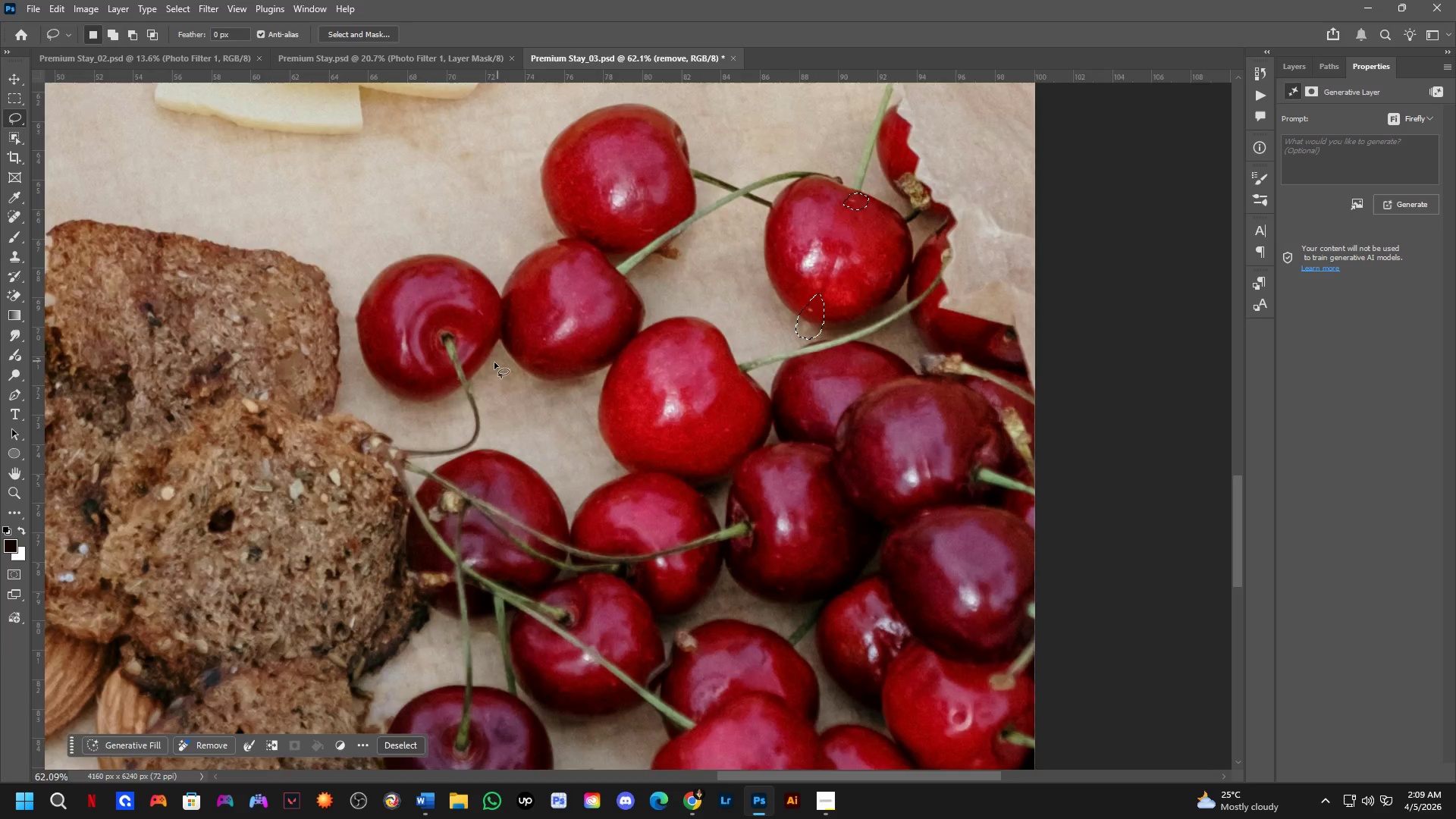 
scroll: coordinate [614, 340], scroll_direction: down, amount: 7.0
 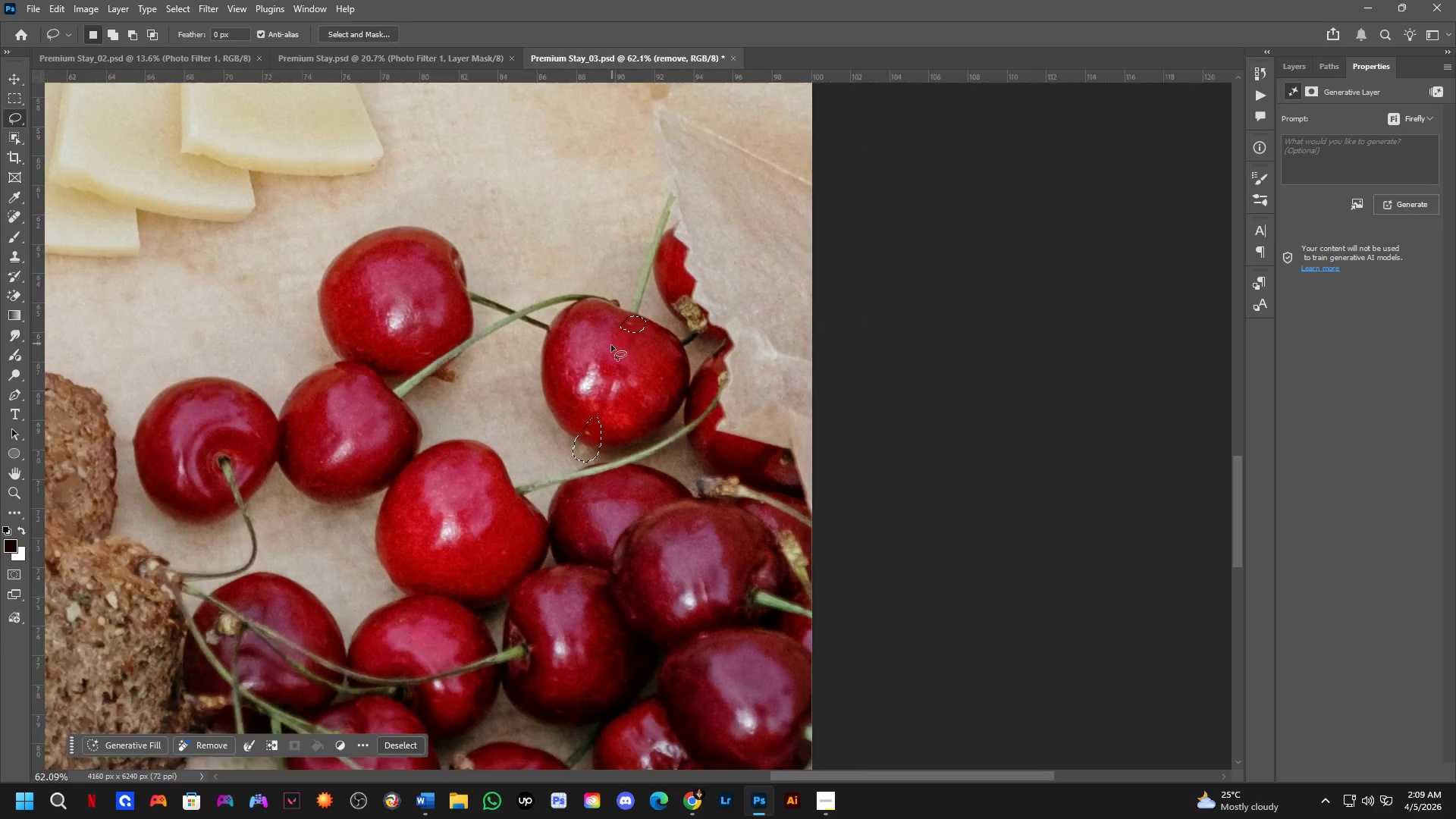 
key(Shift+ShiftLeft)
 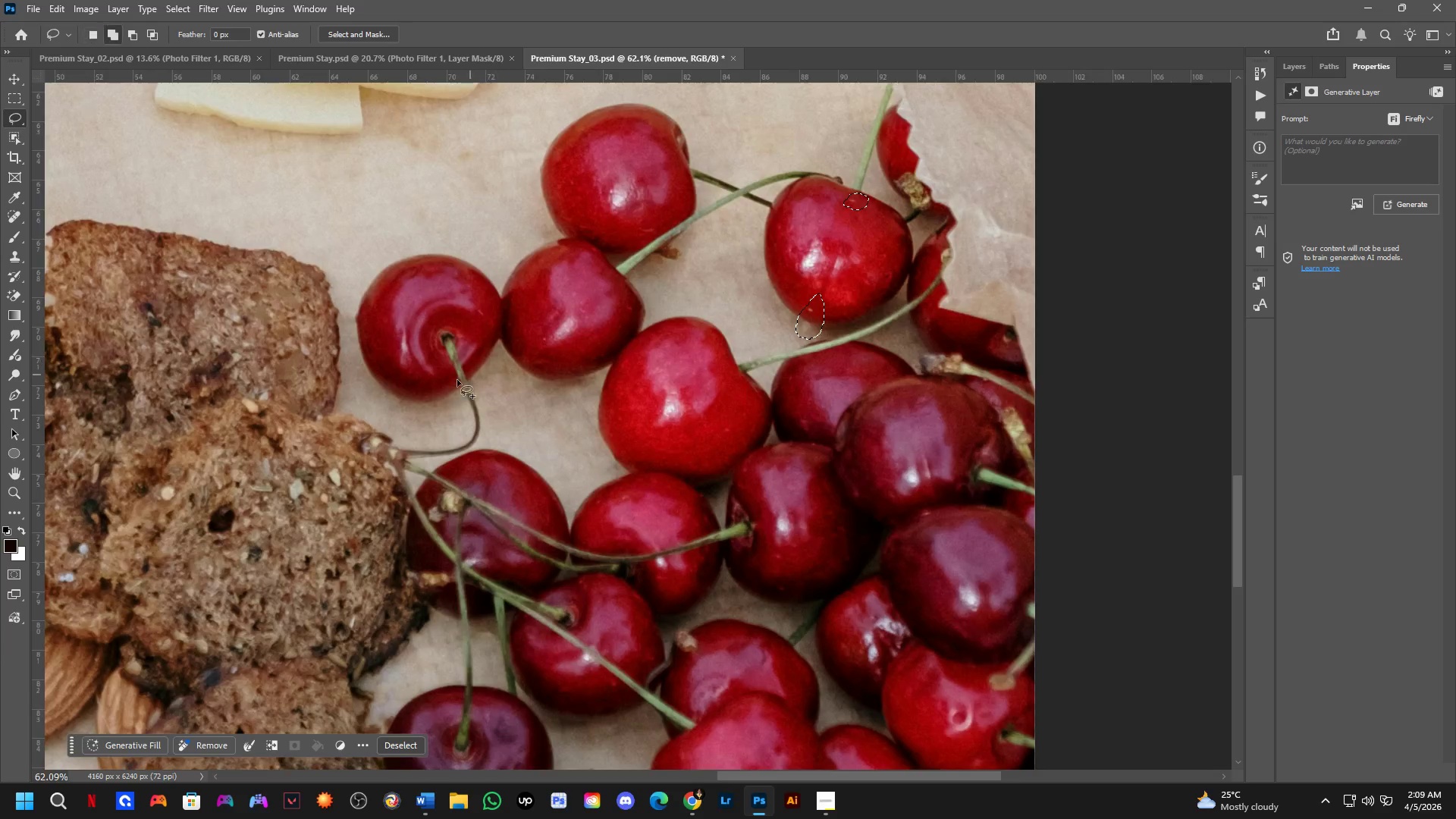 
hold_key(key=Space, duration=1.5)
 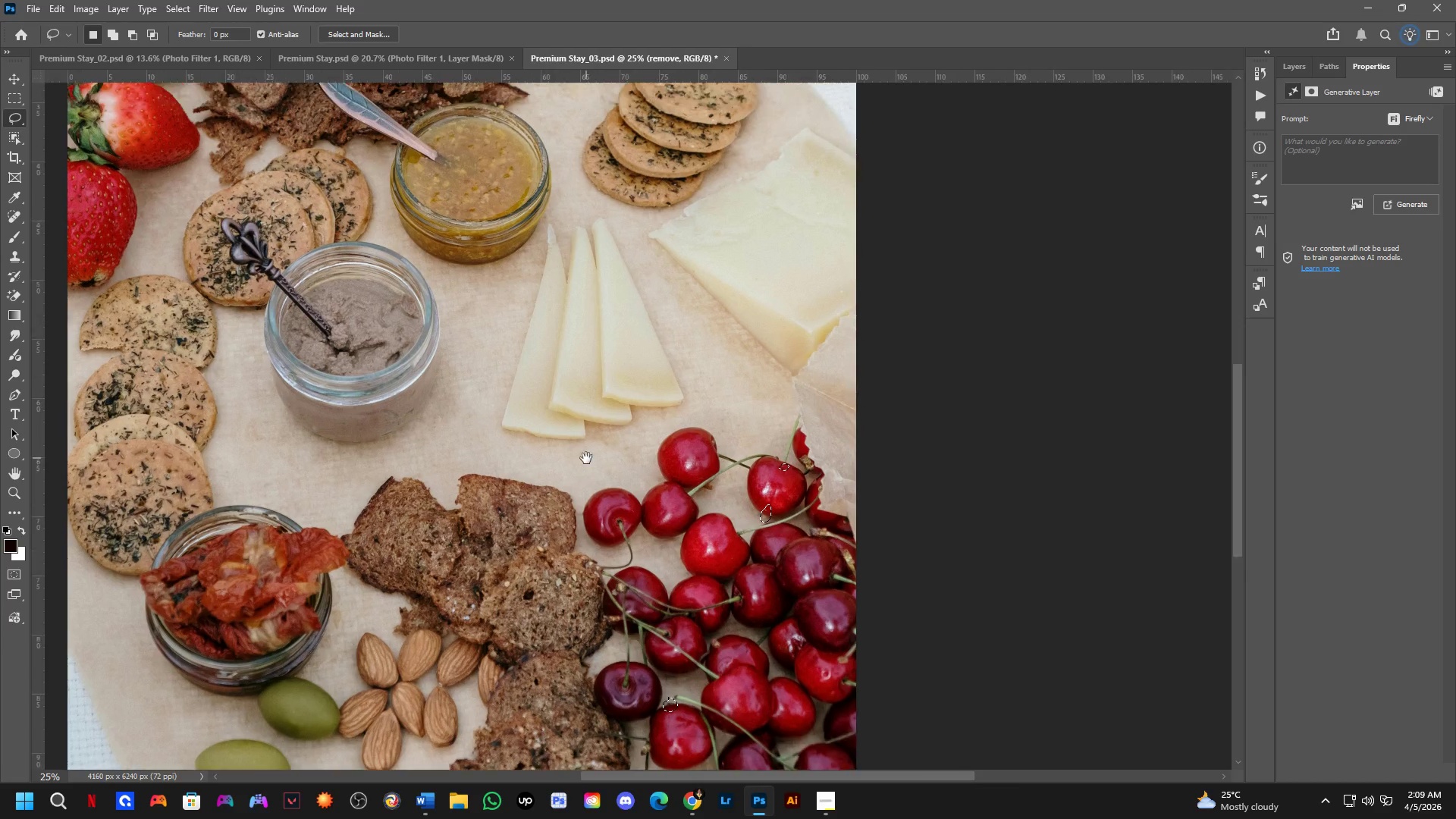 
left_click_drag(start_coordinate=[431, 444], to_coordinate=[648, 518])
 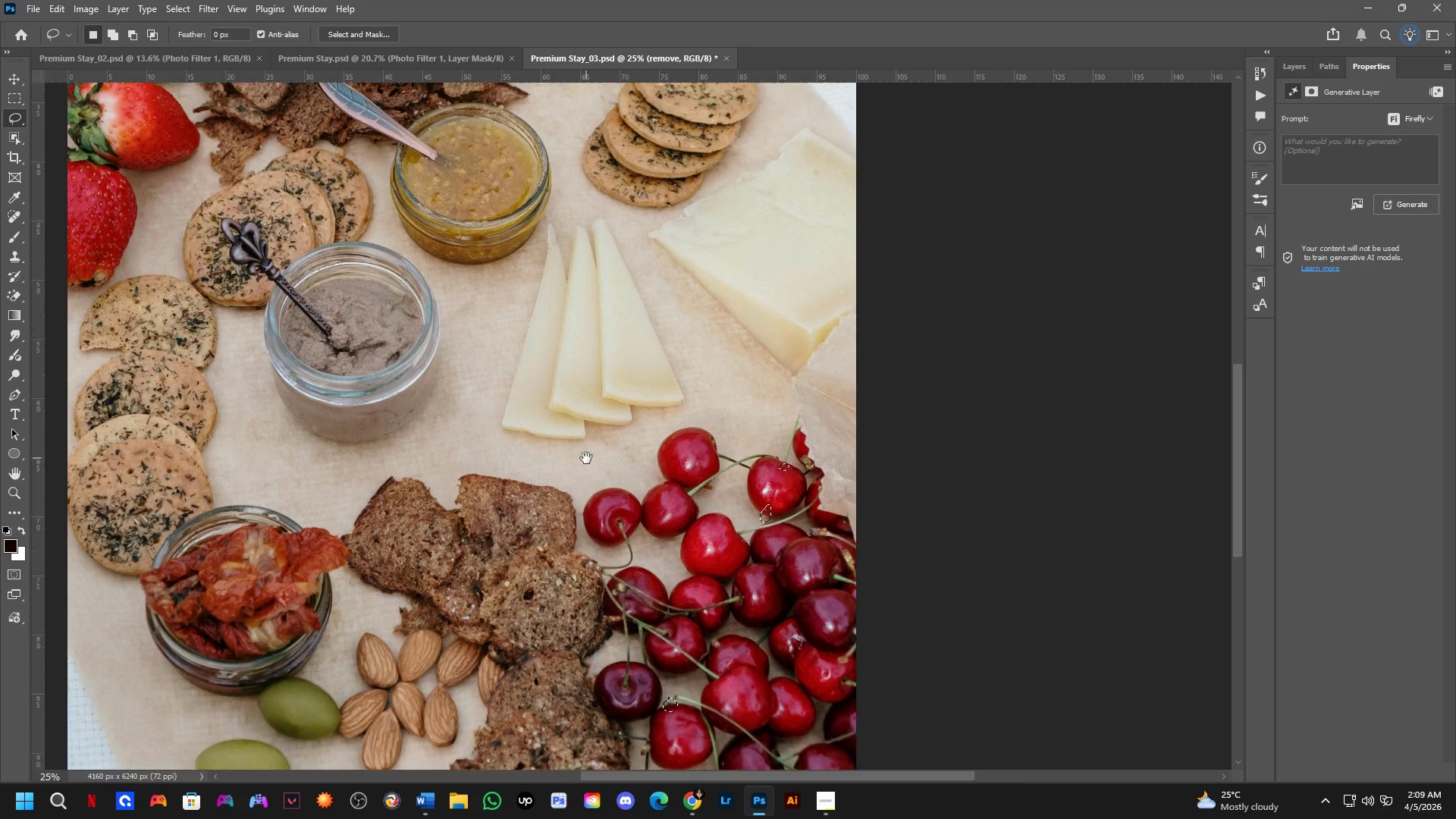 
scroll: coordinate [444, 386], scroll_direction: down, amount: 3.0
 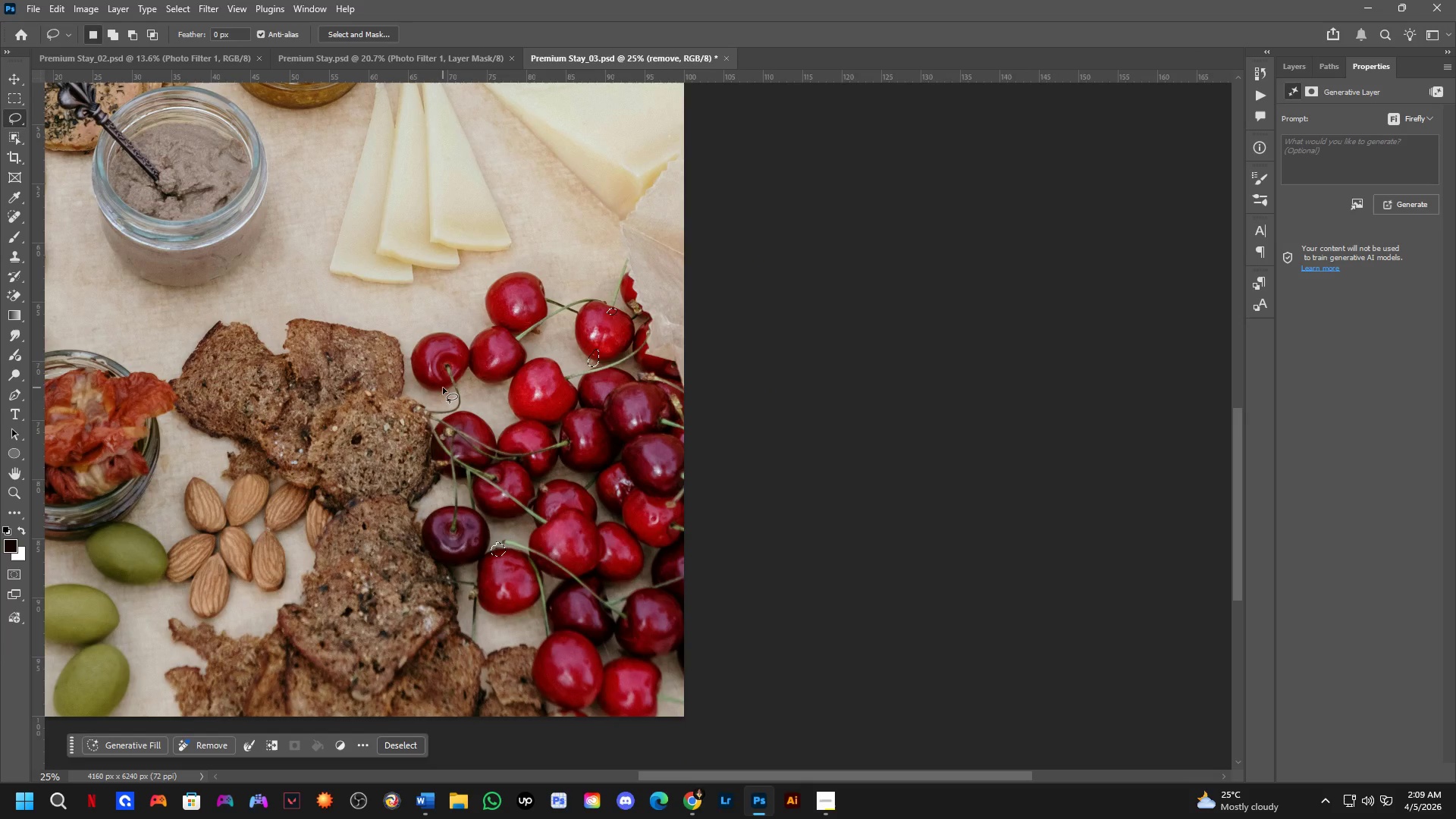 
key(Space)
 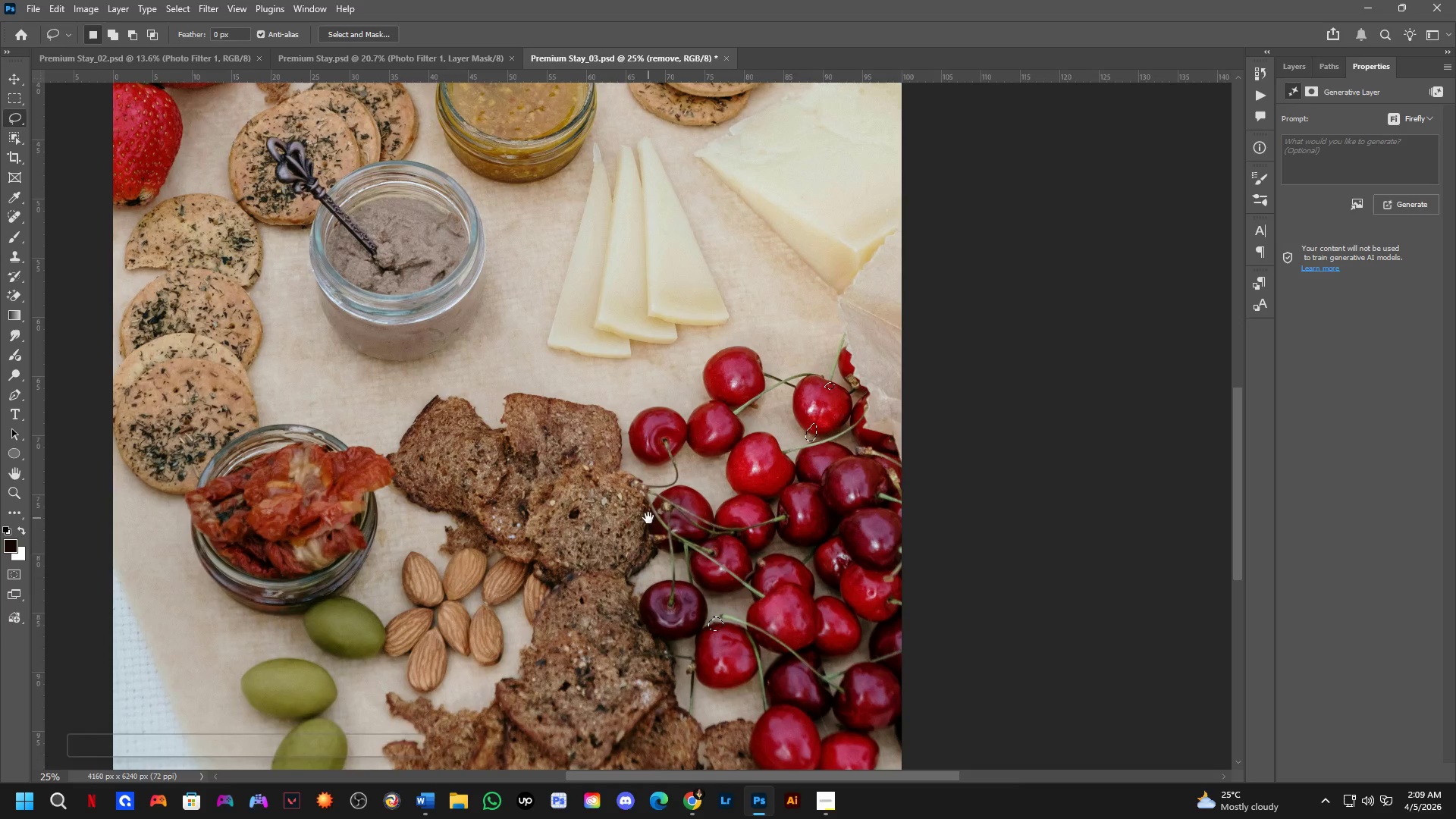 
key(Space)
 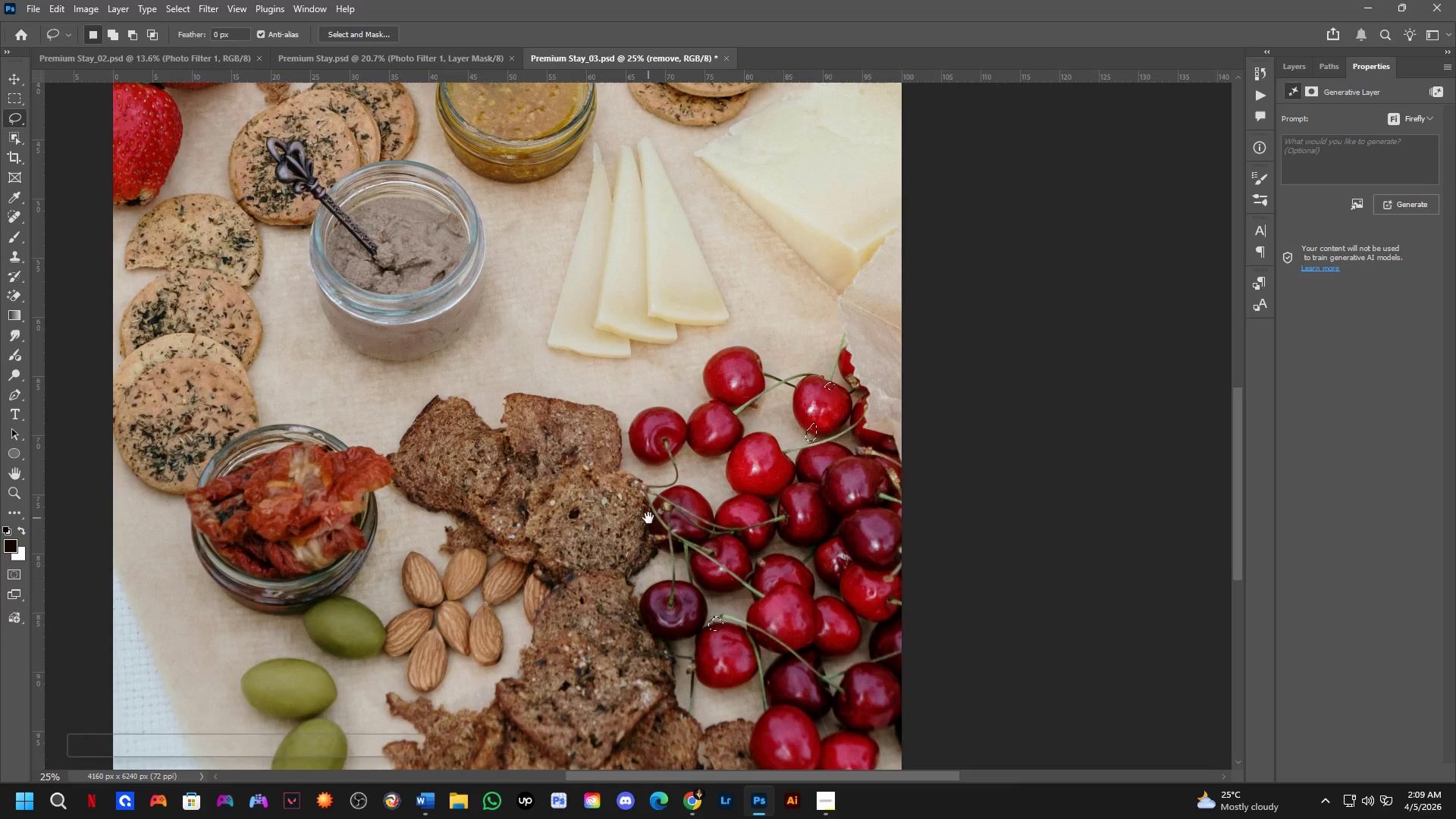 
key(Space)
 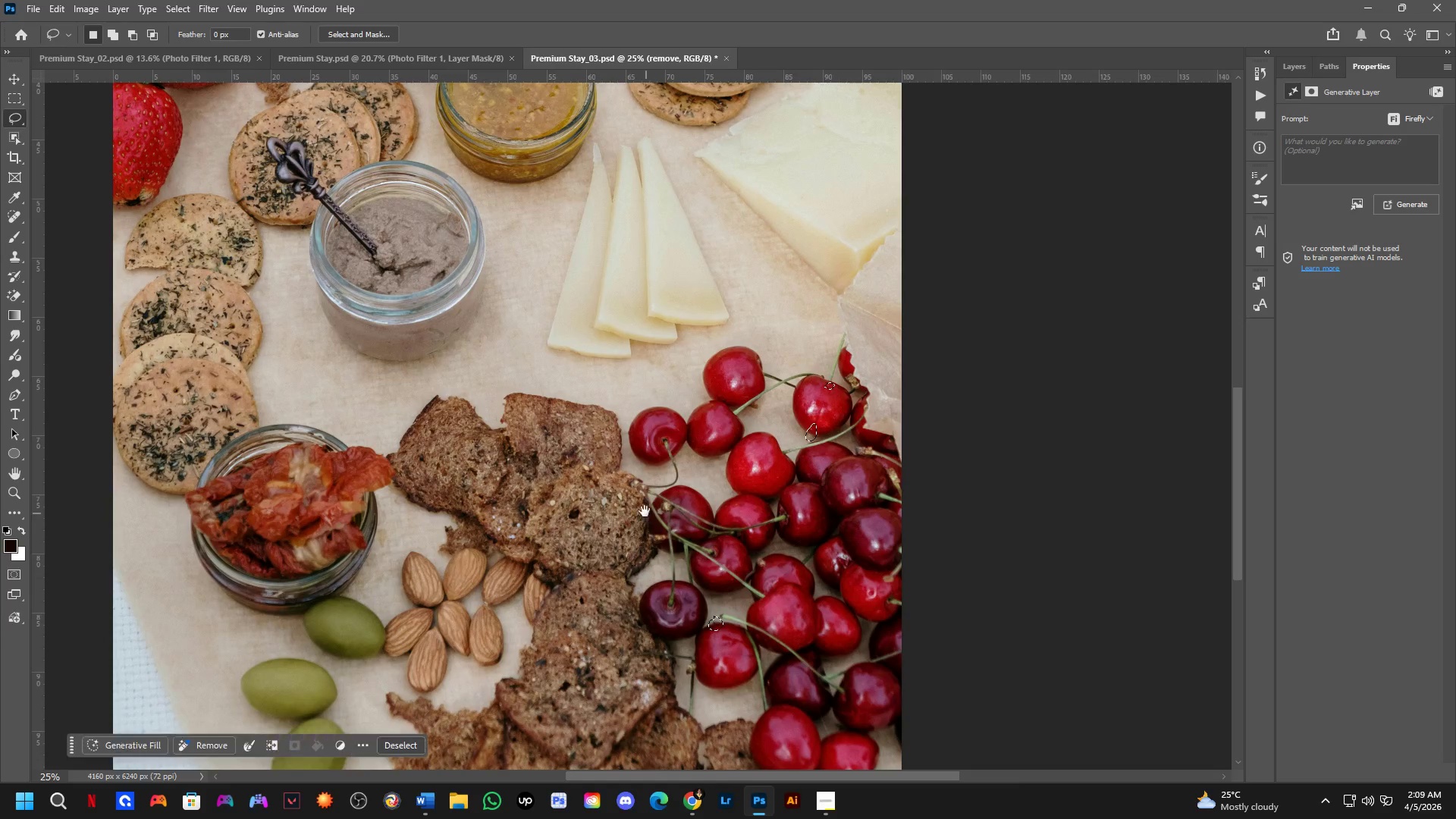 
key(Space)
 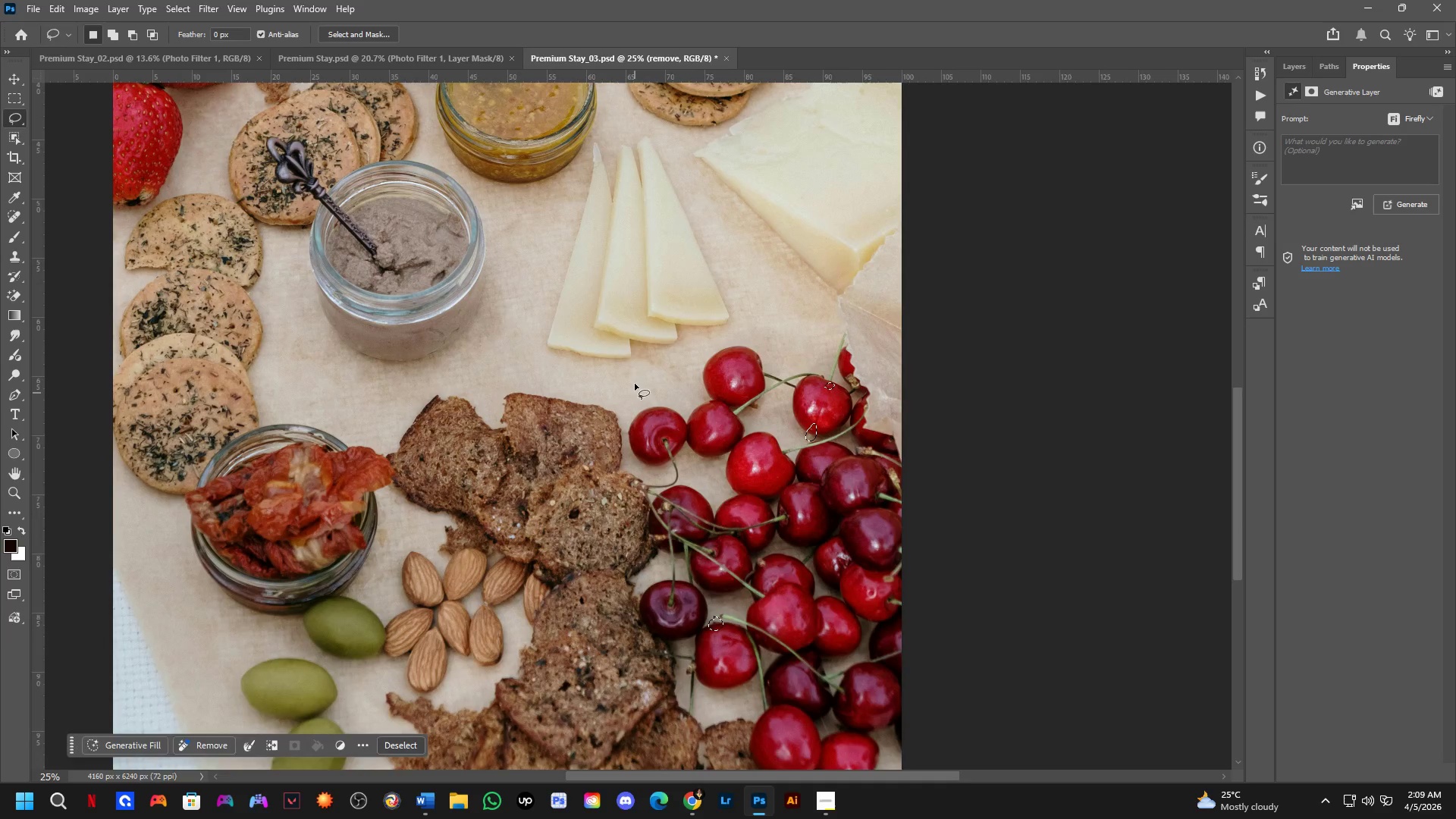 
hold_key(key=Space, duration=0.59)
 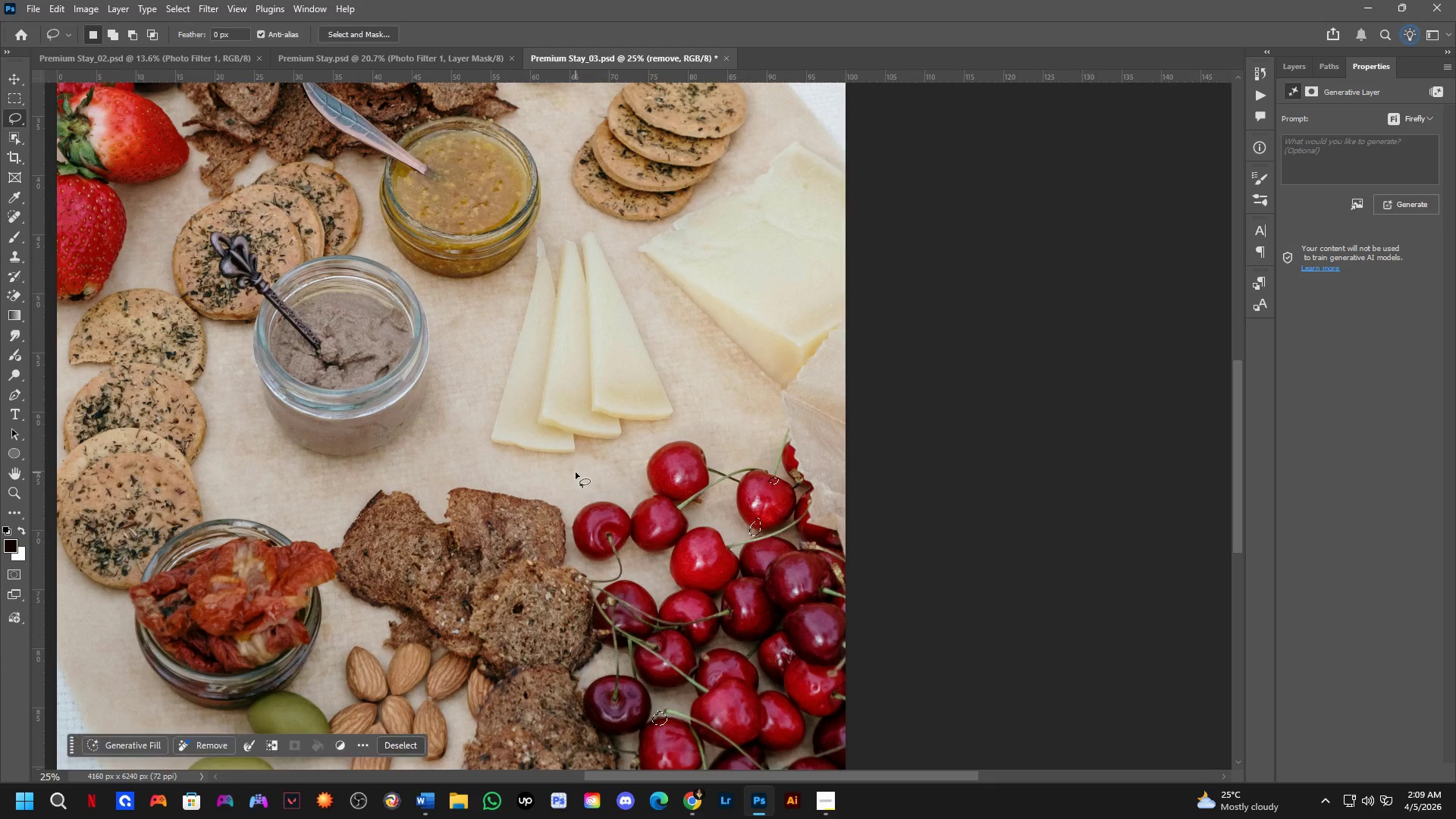 
left_click_drag(start_coordinate=[632, 376], to_coordinate=[576, 471])
 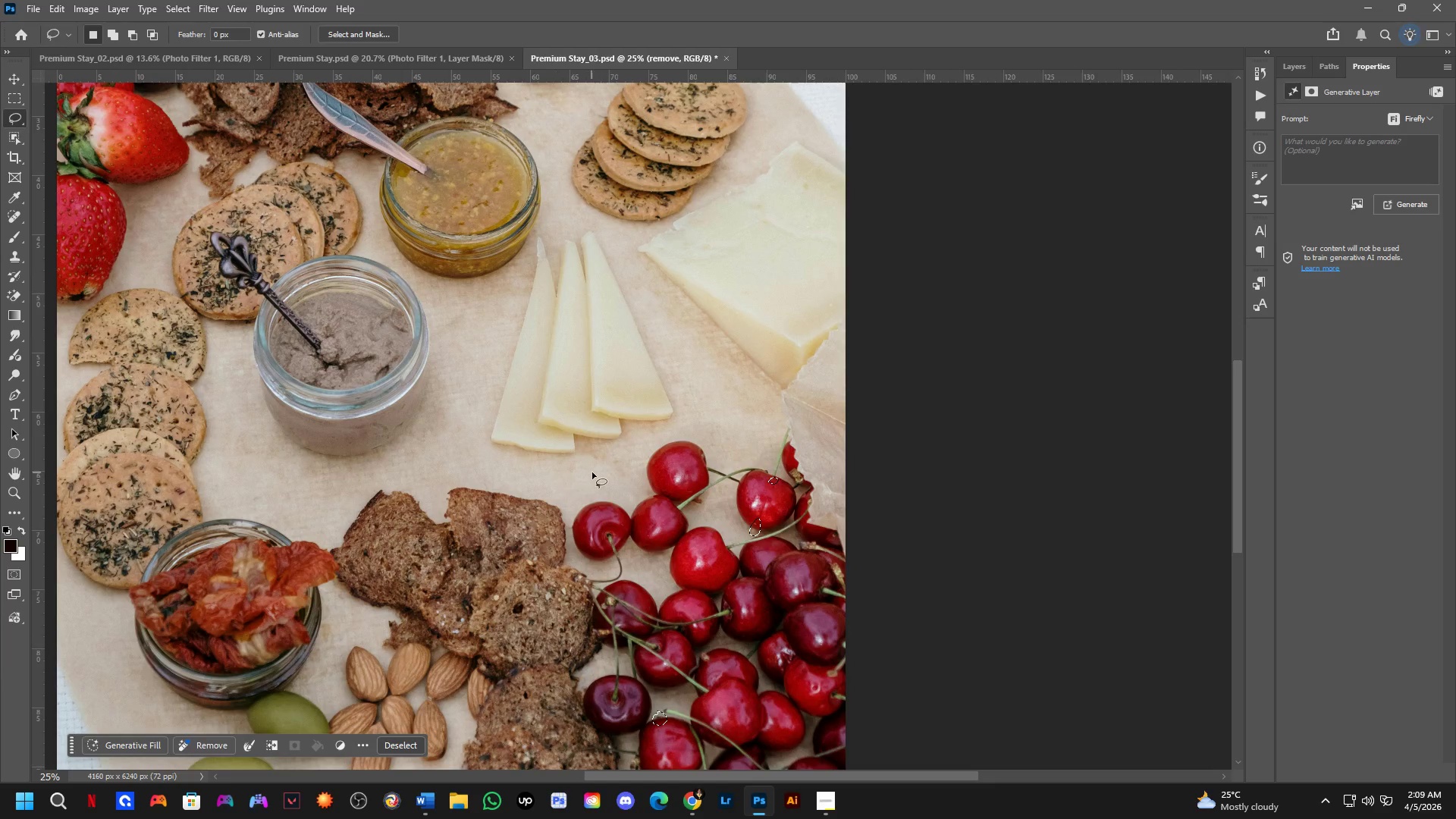 
hold_key(key=Space, duration=0.5)
 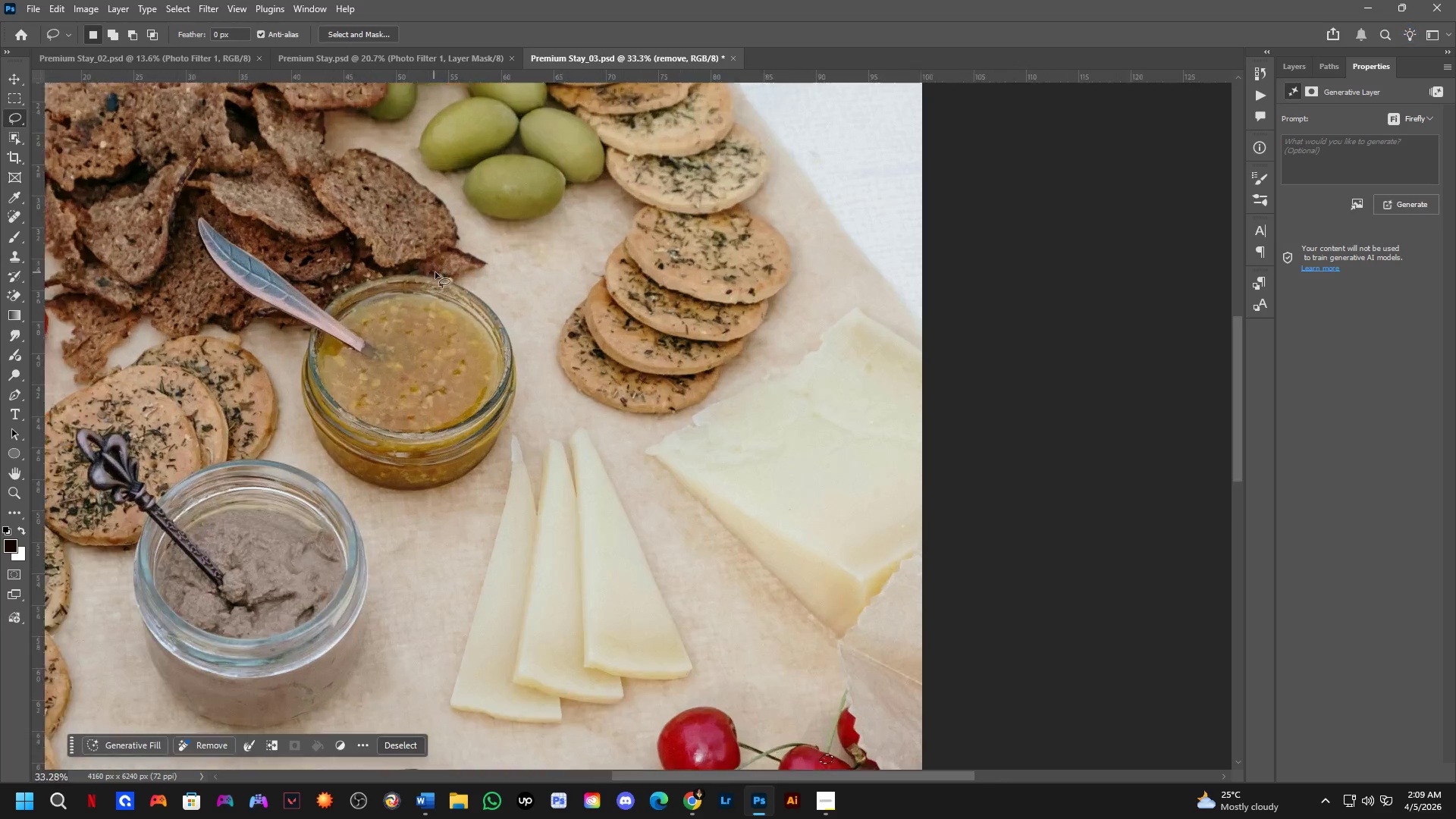 
left_click_drag(start_coordinate=[673, 437], to_coordinate=[613, 452])
 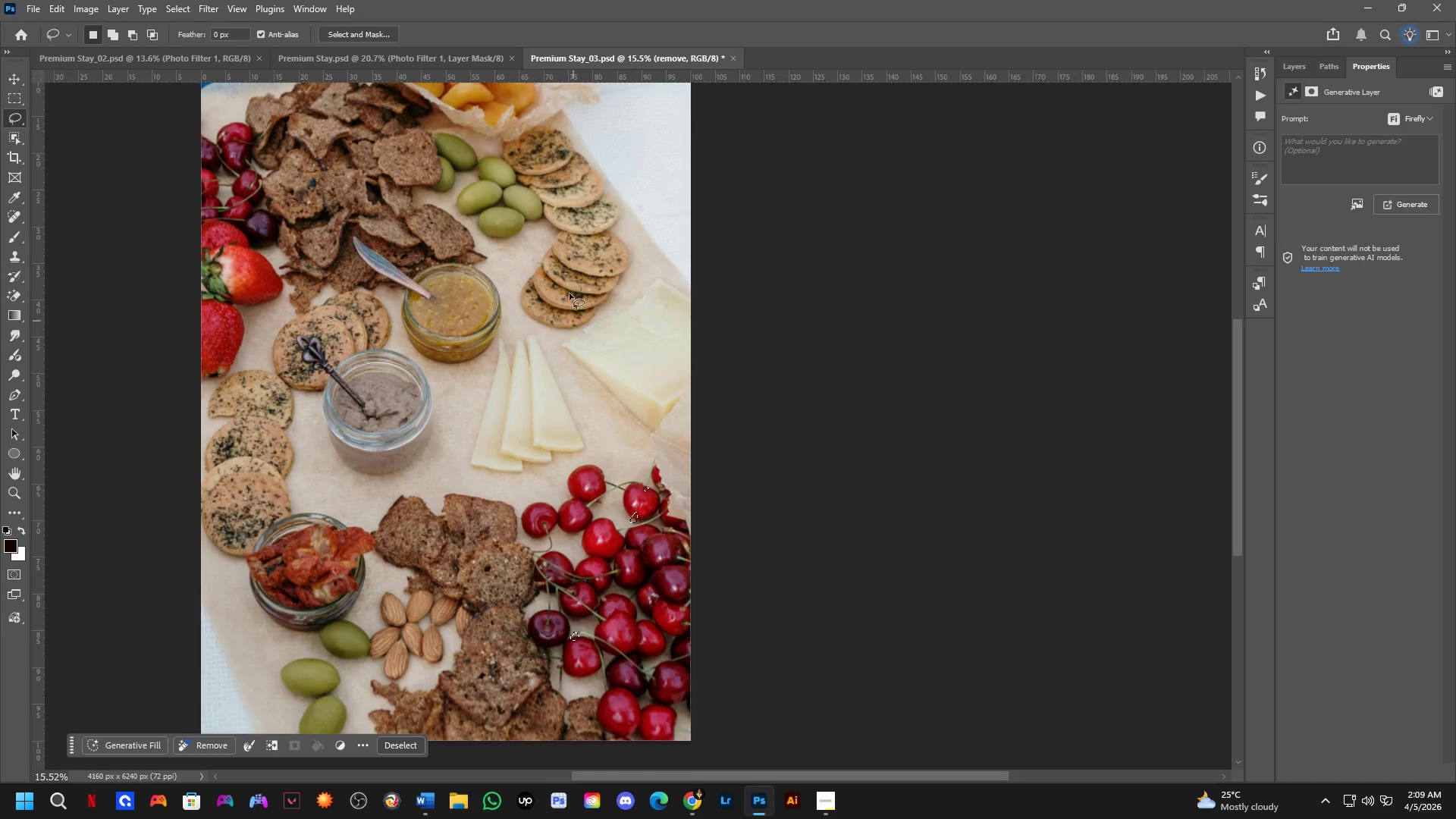 
scroll: coordinate [595, 465], scroll_direction: down, amount: 5.0
 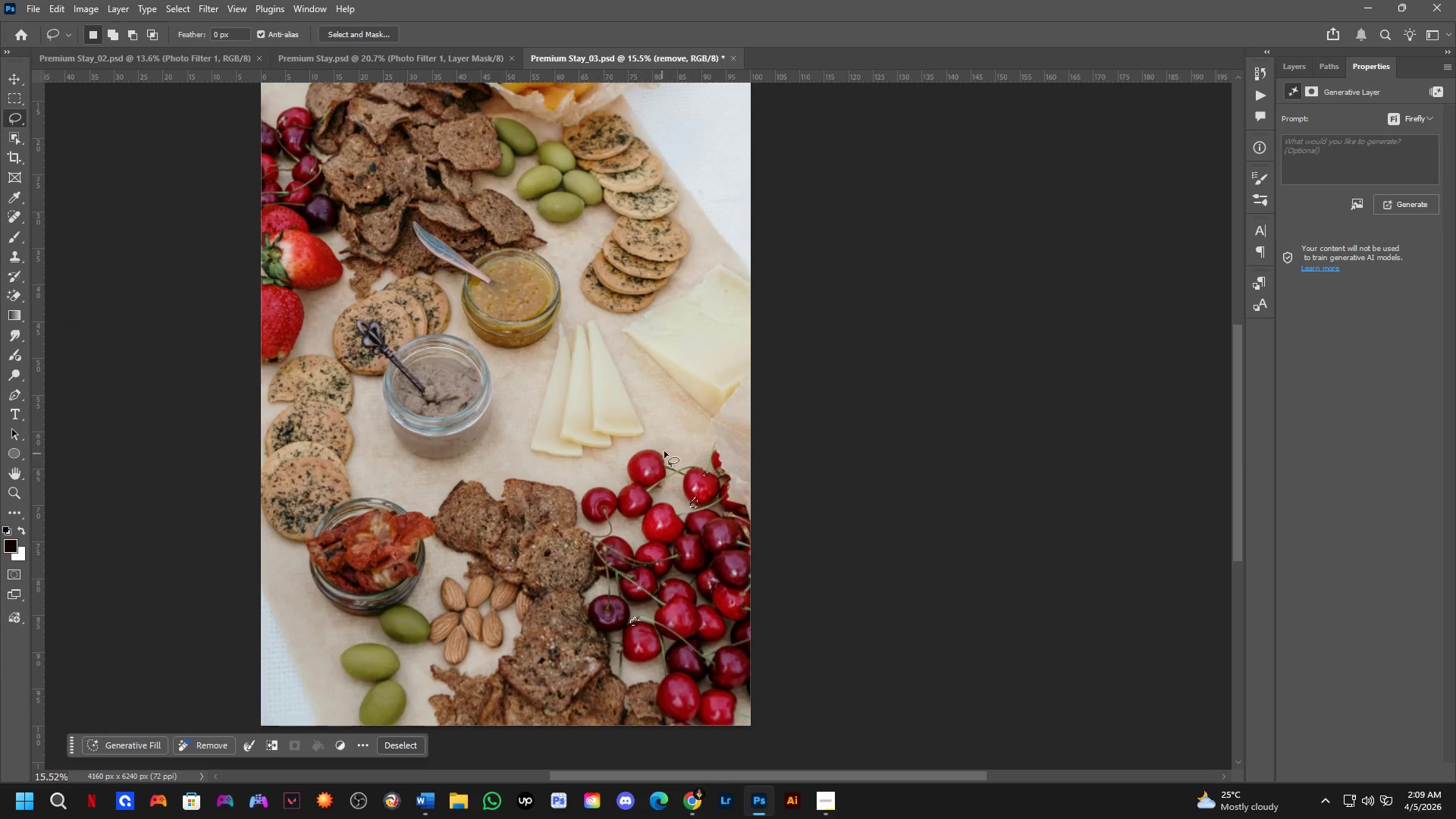 
key(Shift+ShiftLeft)
 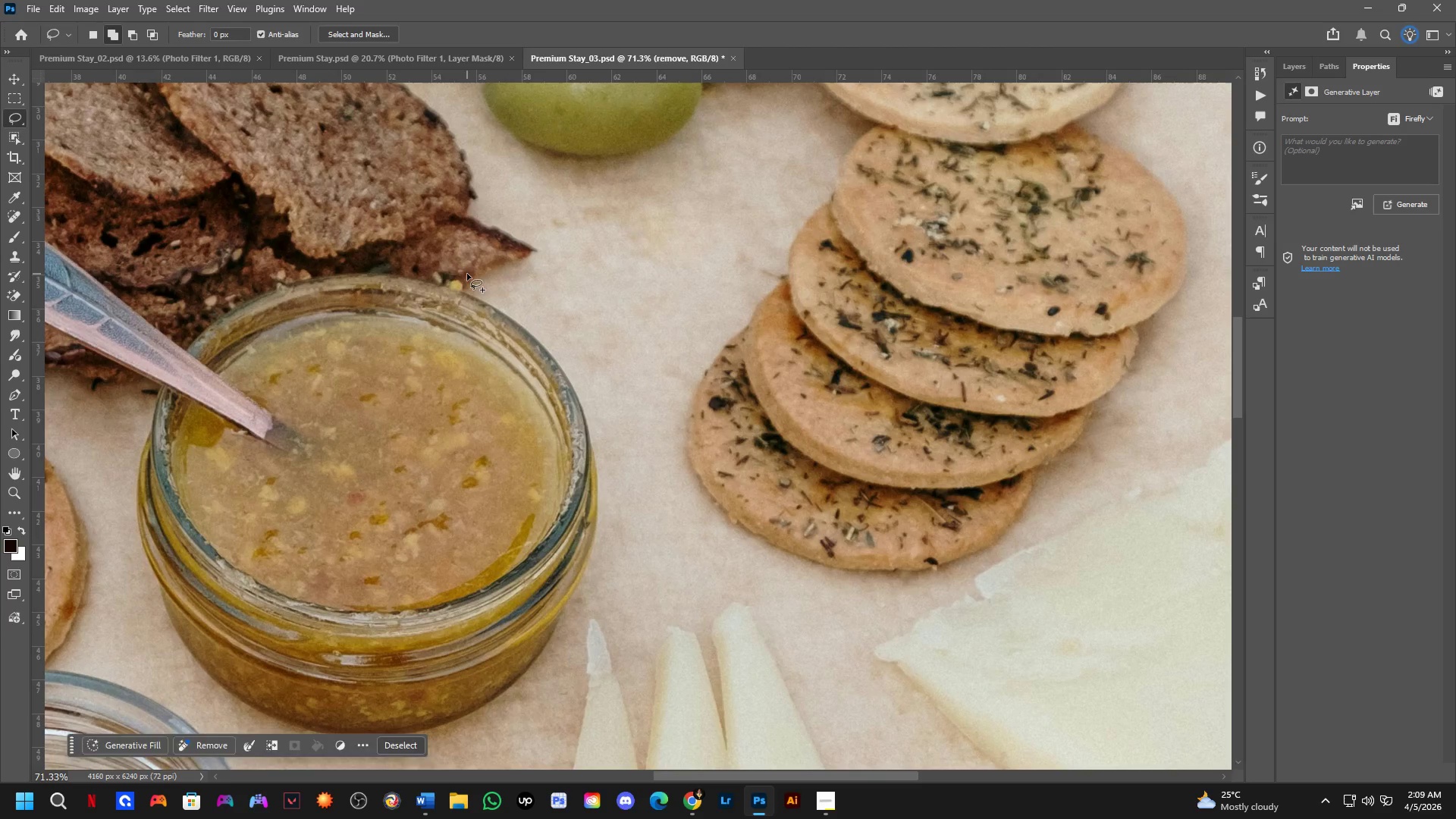 
left_click_drag(start_coordinate=[466, 273], to_coordinate=[466, 295])
 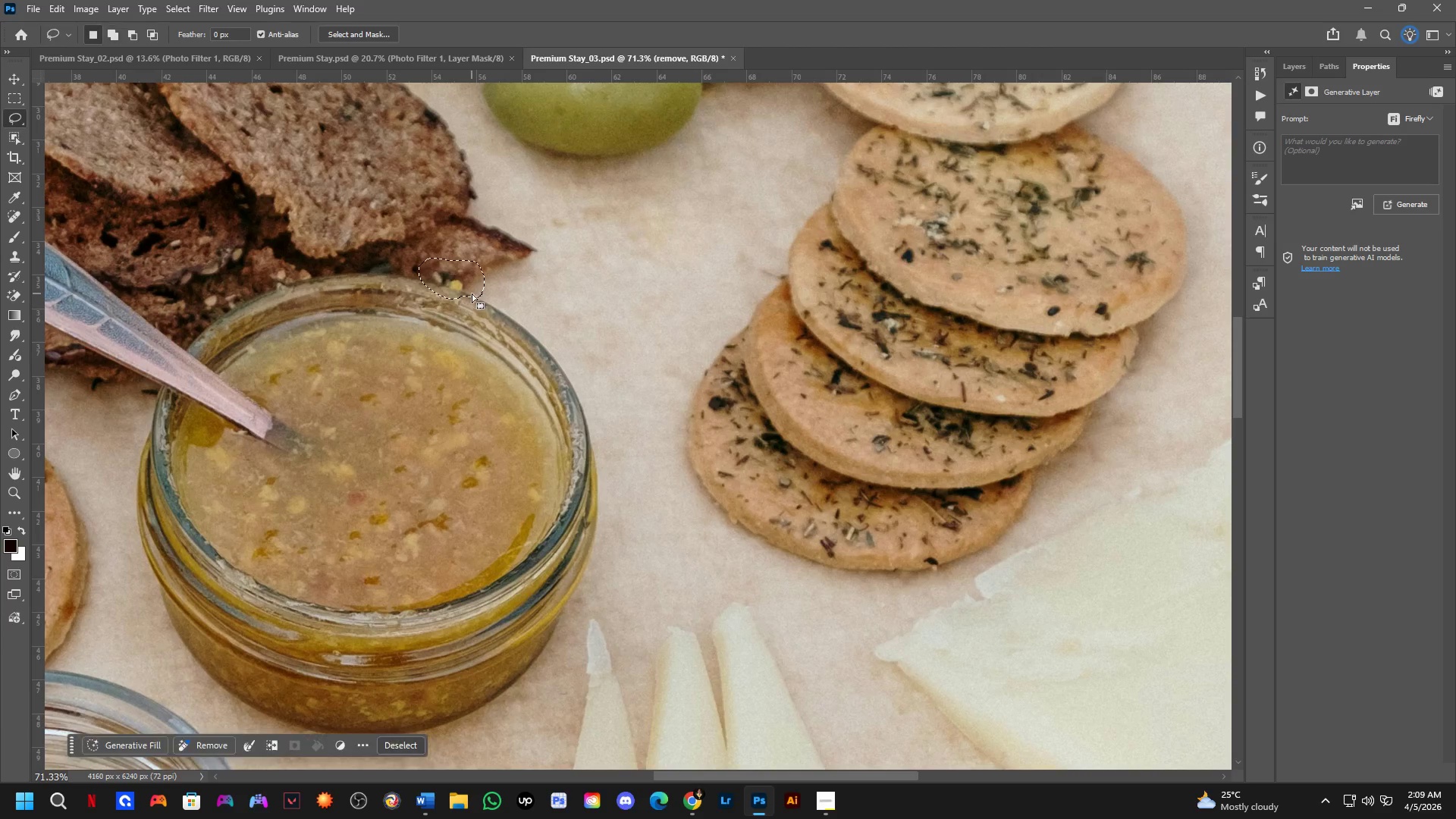 
scroll: coordinate [457, 278], scroll_direction: up, amount: 16.0
 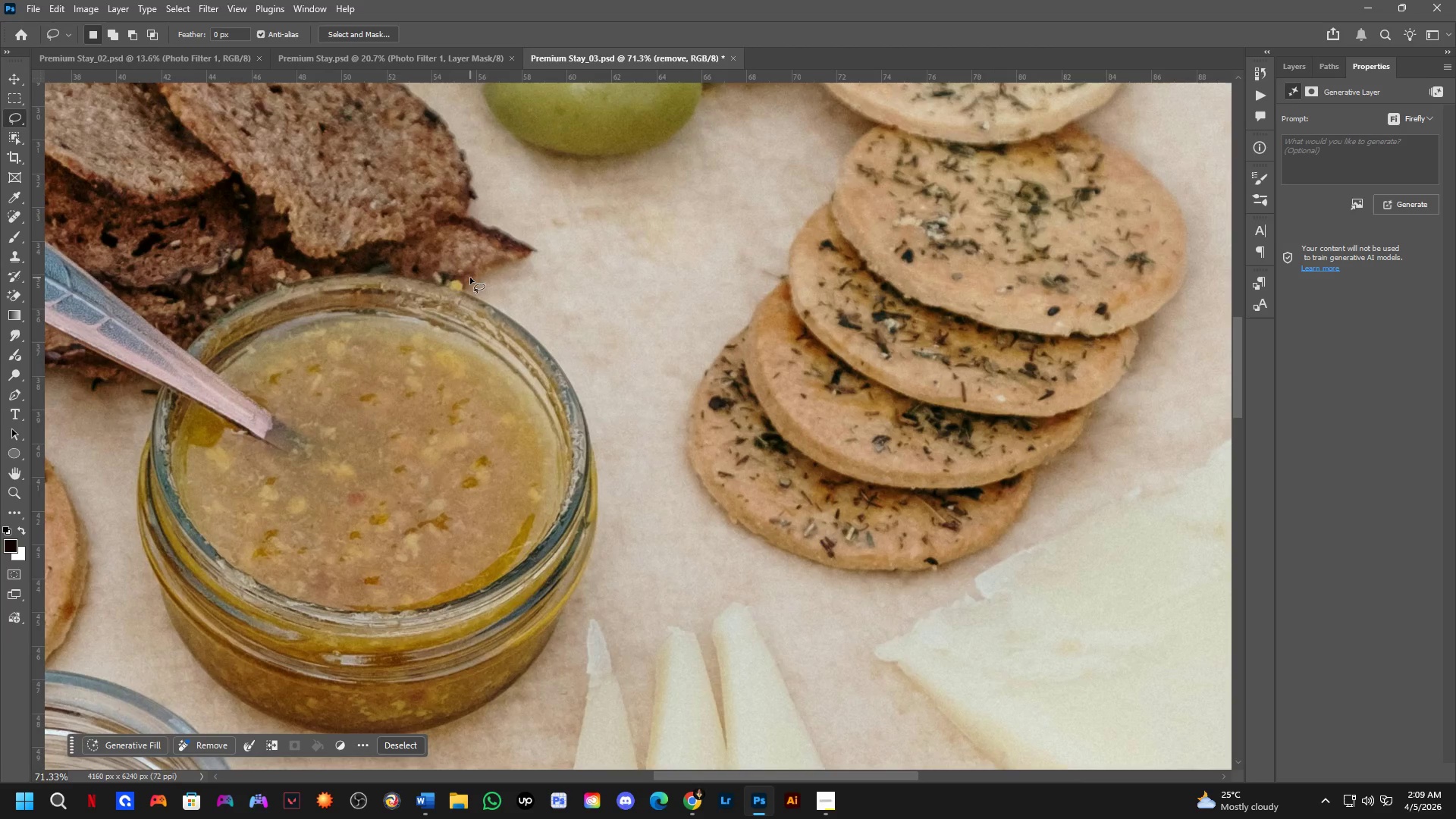 
hold_key(key=Space, duration=0.55)
 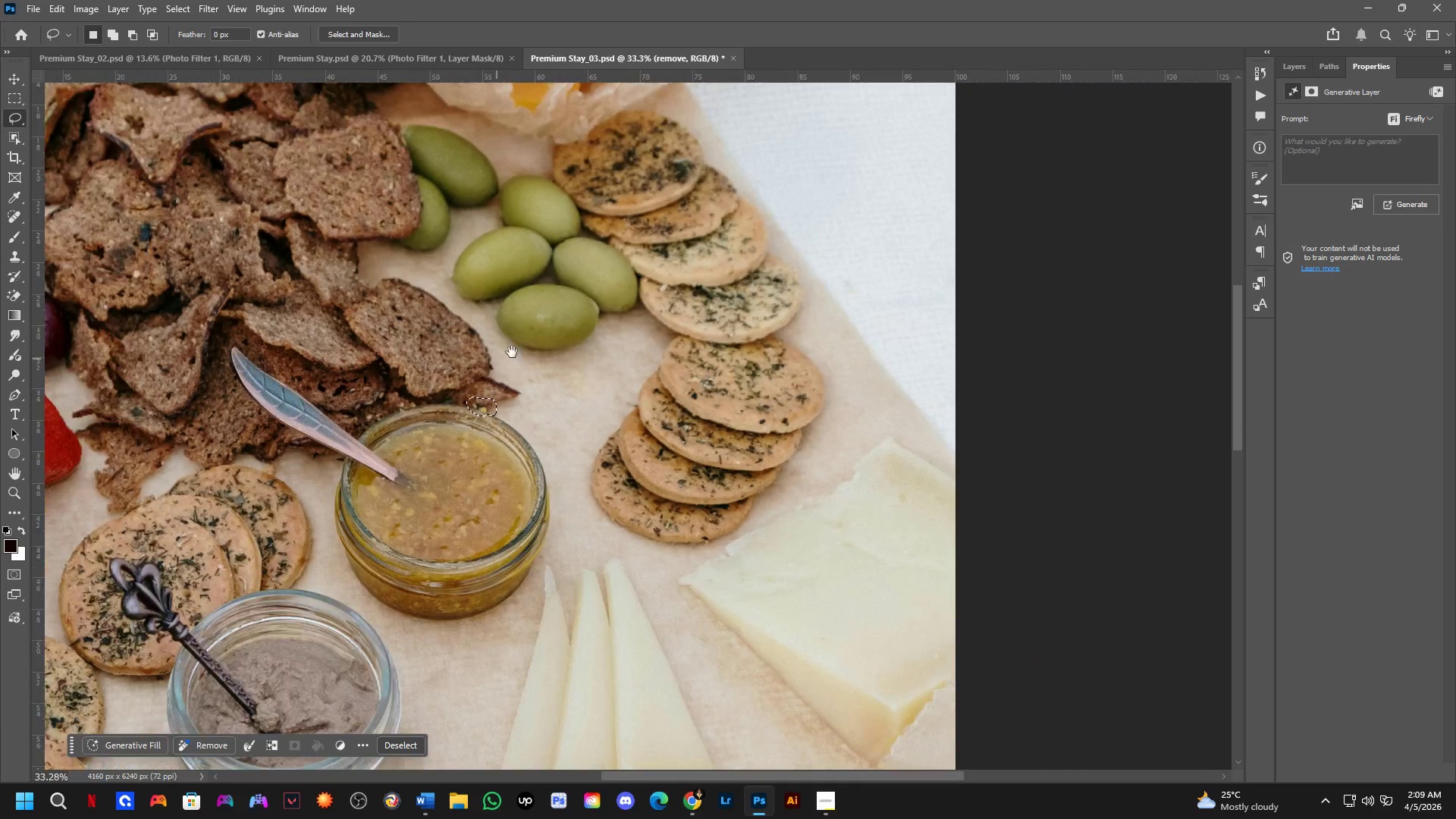 
left_click_drag(start_coordinate=[457, 257], to_coordinate=[500, 422])
 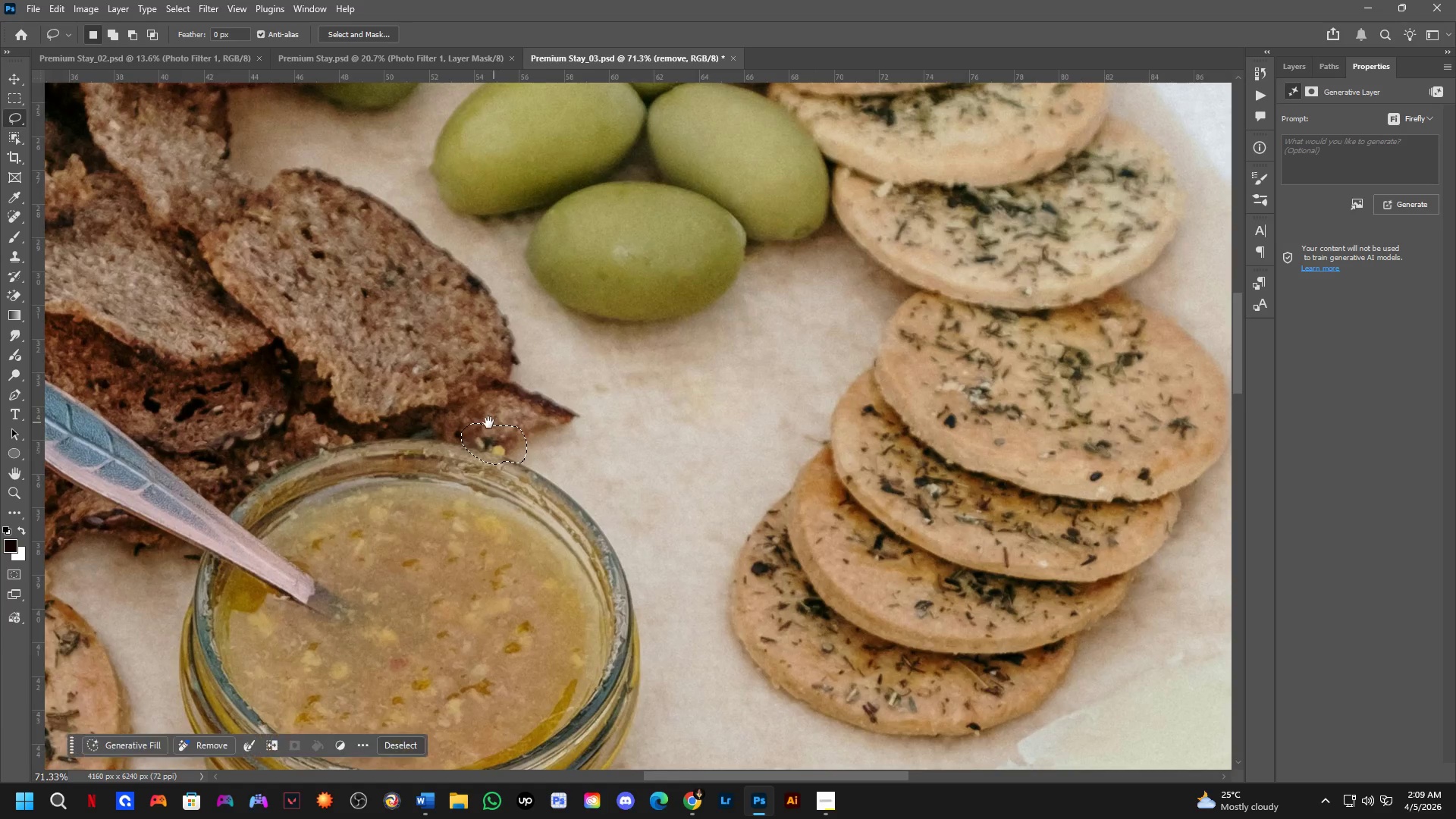 
hold_key(key=Space, duration=0.64)
 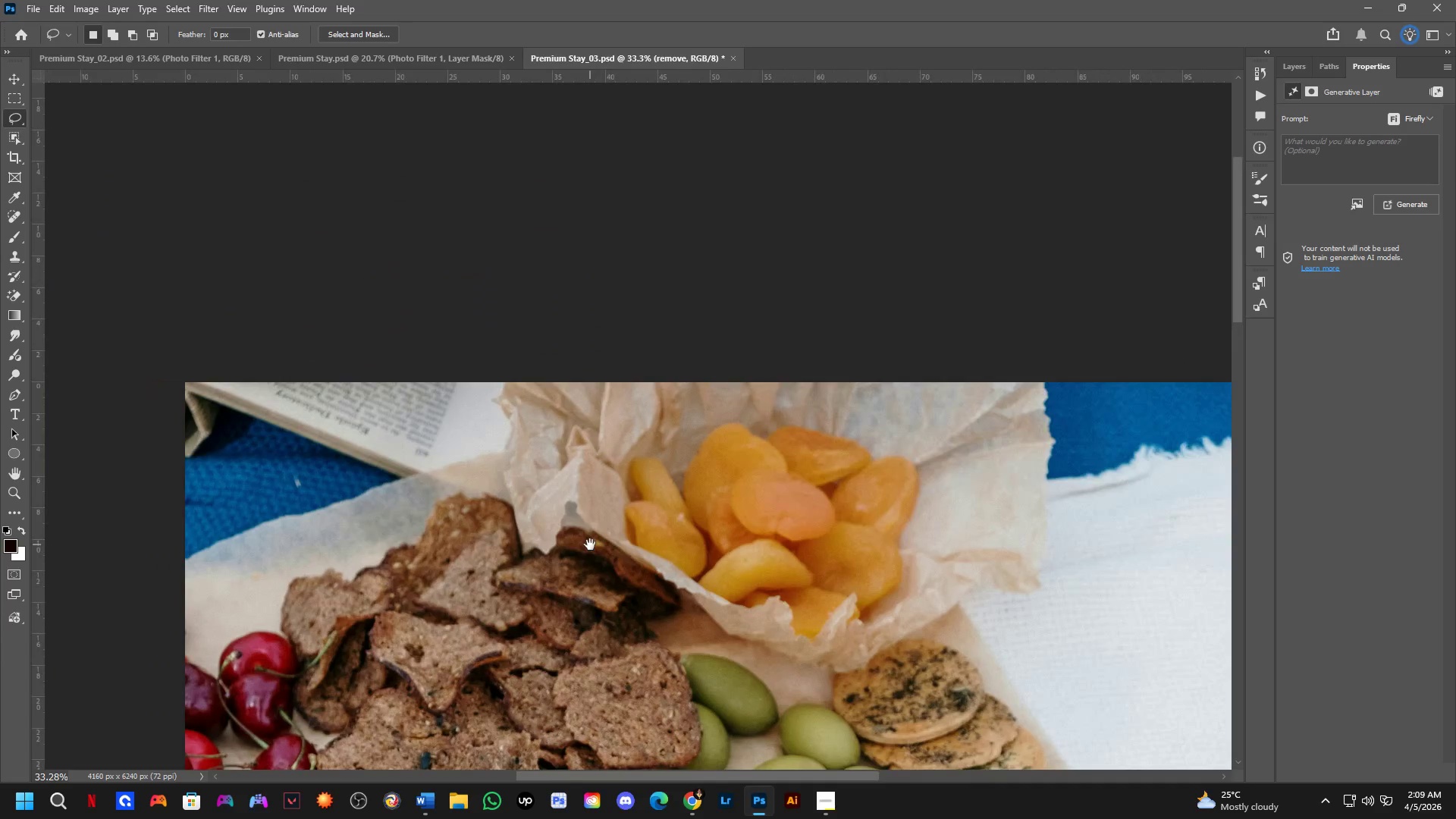 
left_click_drag(start_coordinate=[576, 270], to_coordinate=[570, 579])
 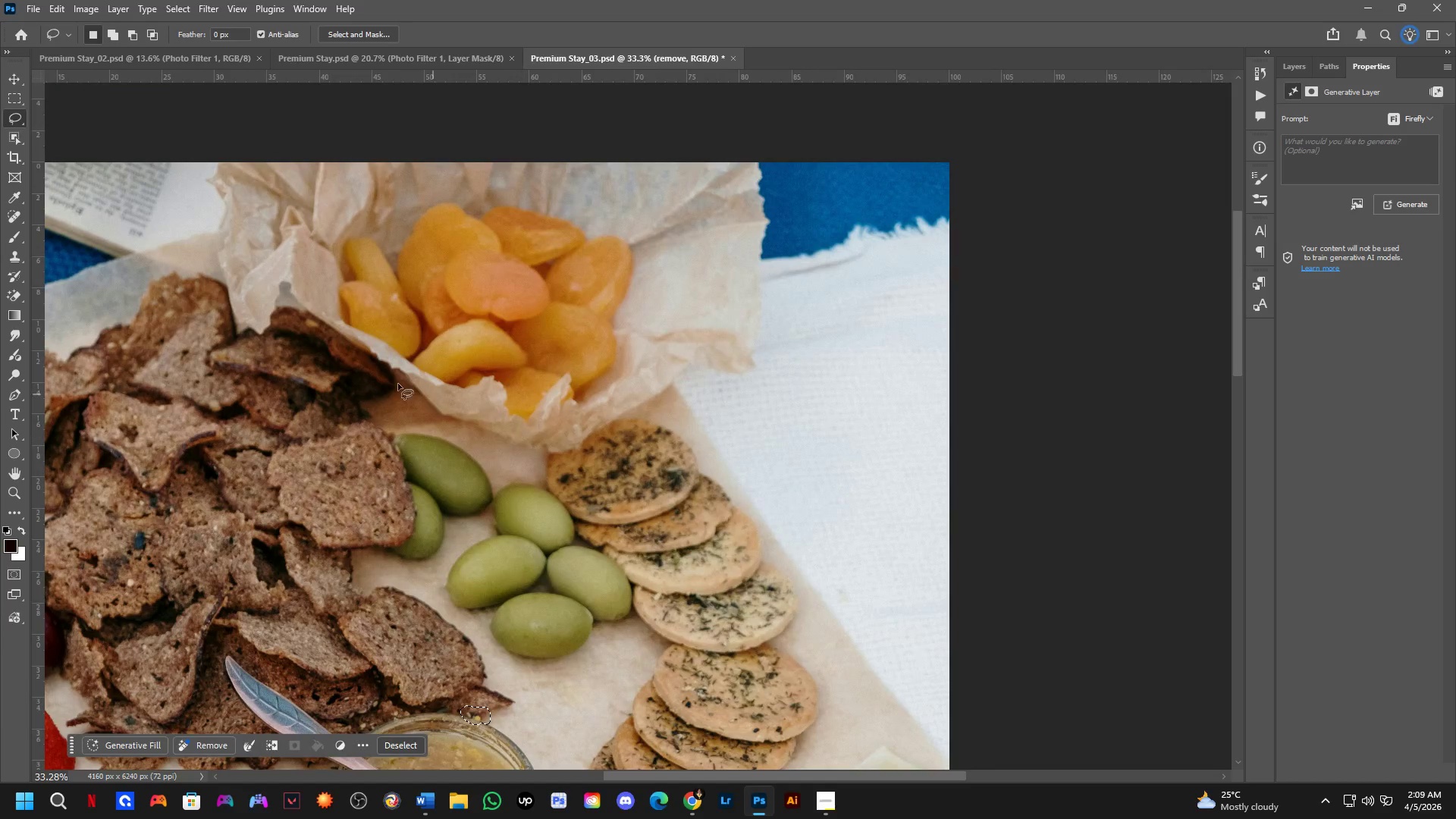 
scroll: coordinate [473, 358], scroll_direction: down, amount: 8.0
 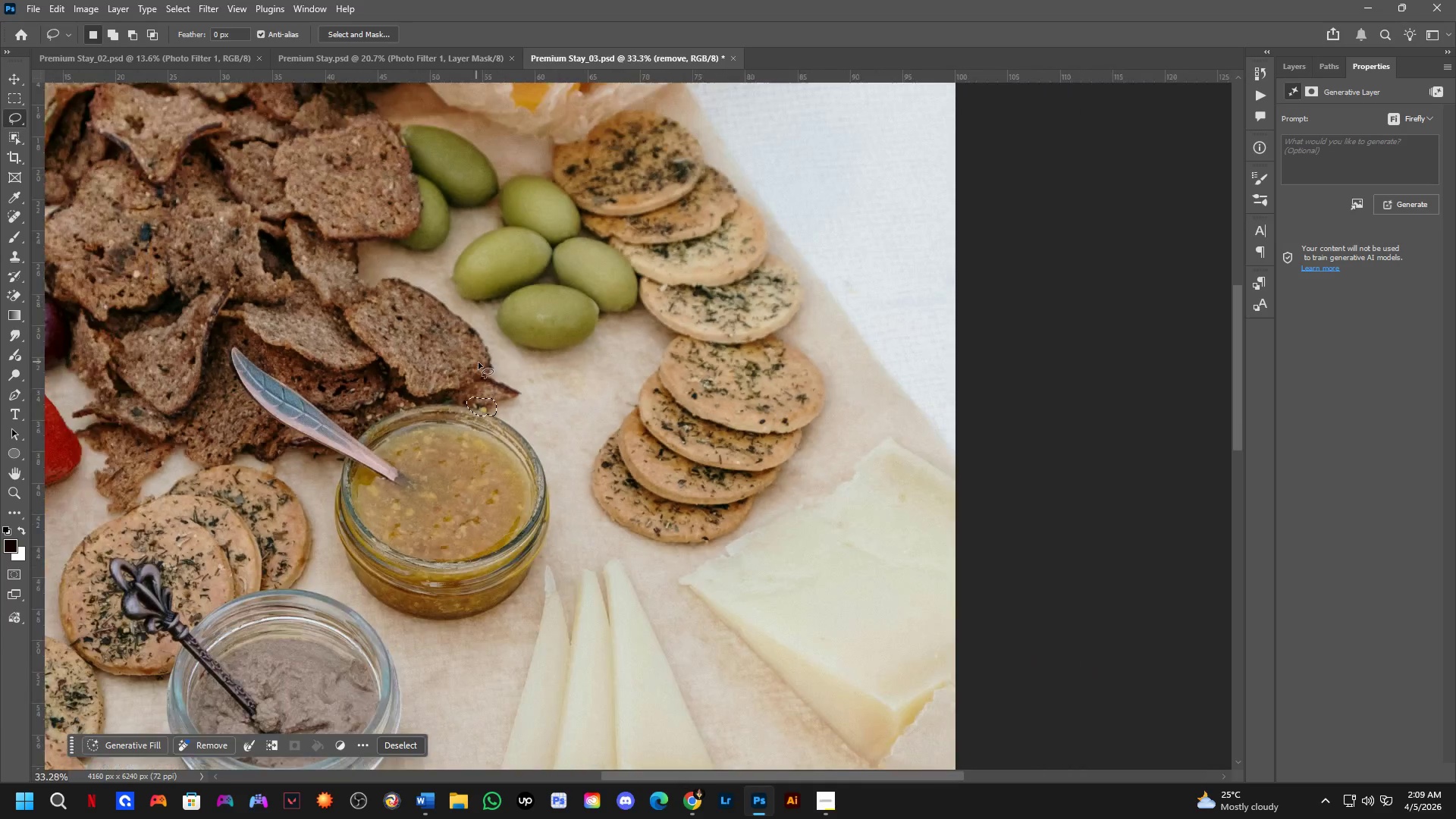 
hold_key(key=Space, duration=1.03)
 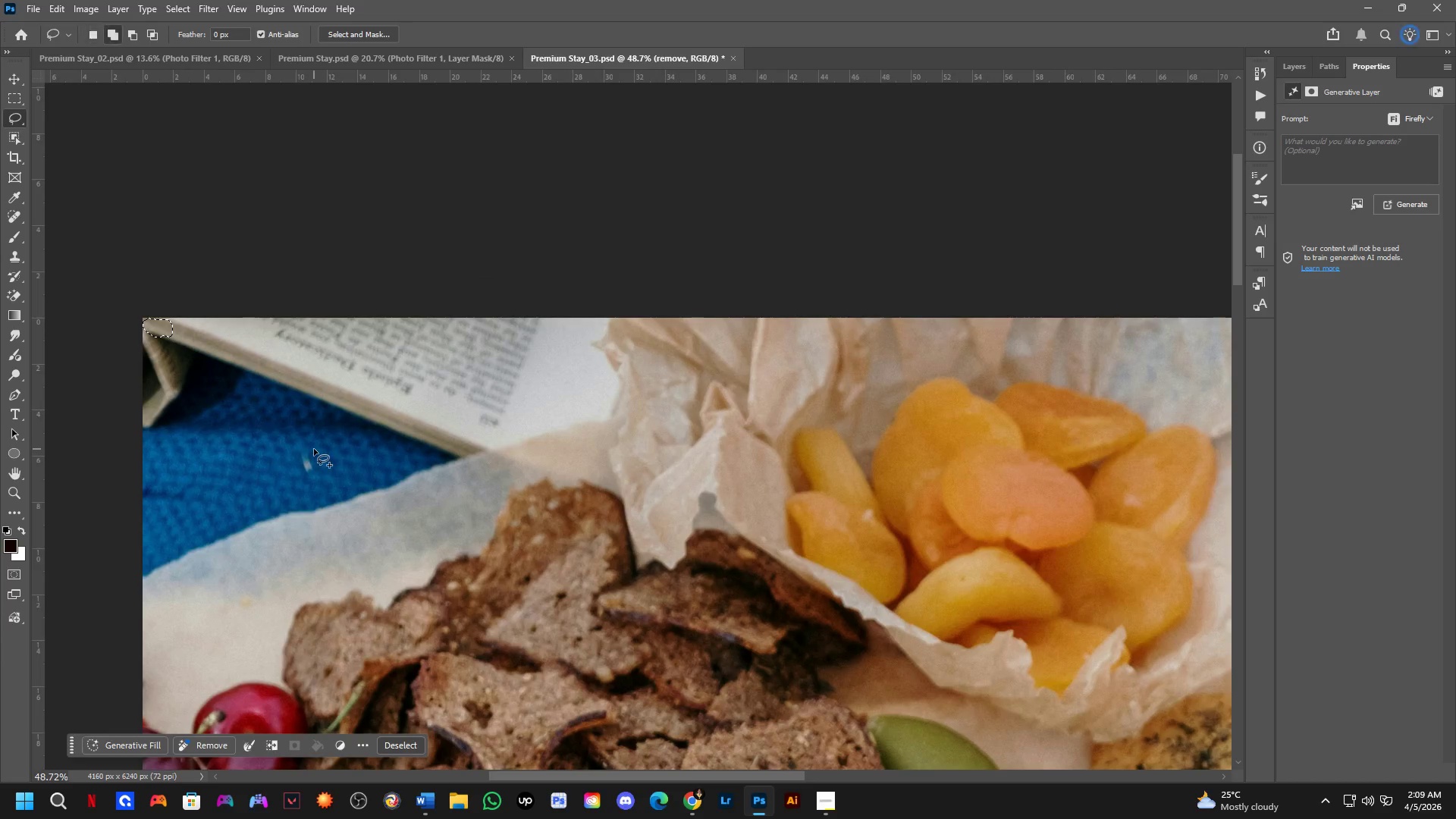 
left_click_drag(start_coordinate=[304, 325], to_coordinate=[597, 522])
 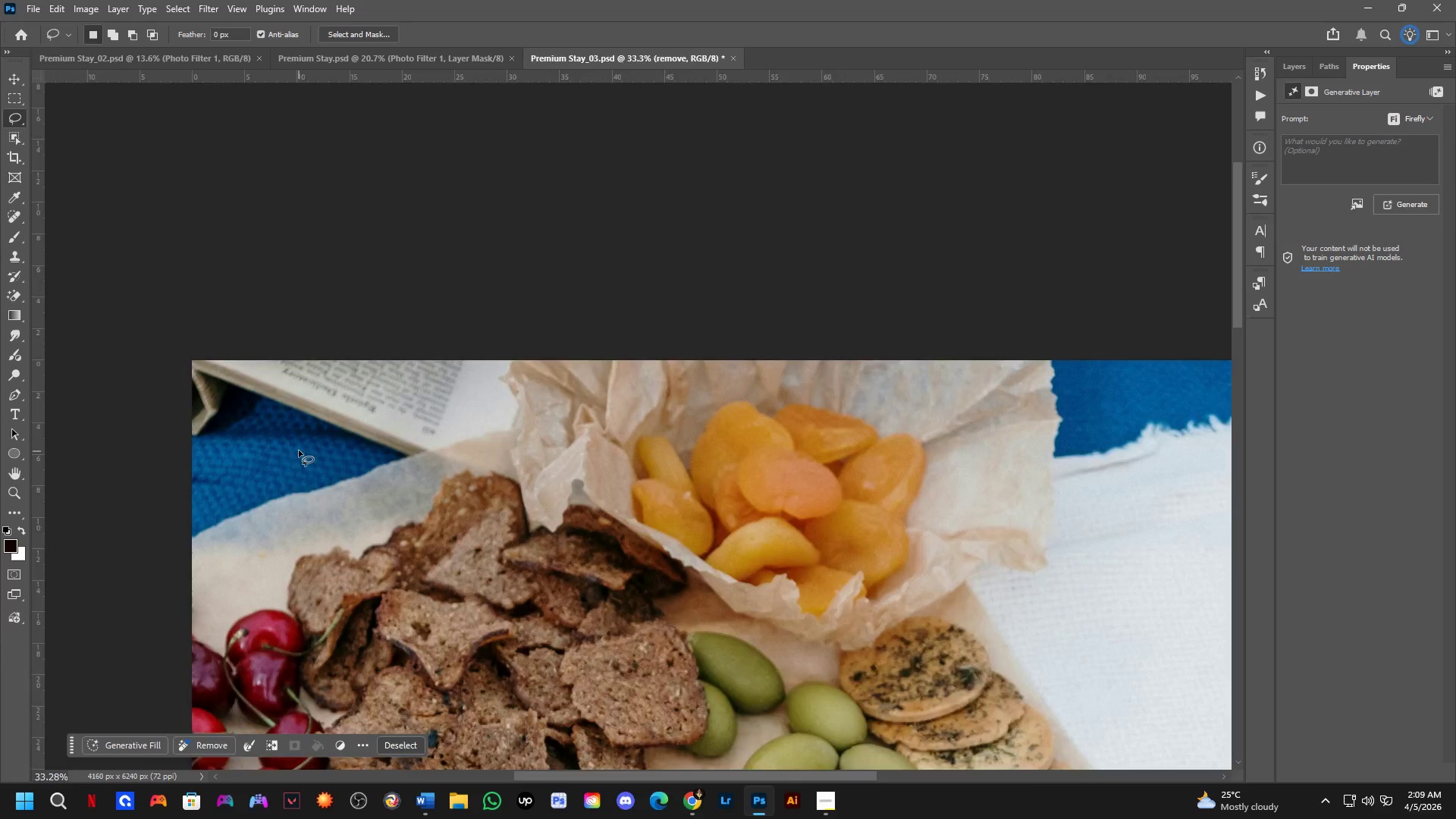 
key(Shift+ShiftLeft)
 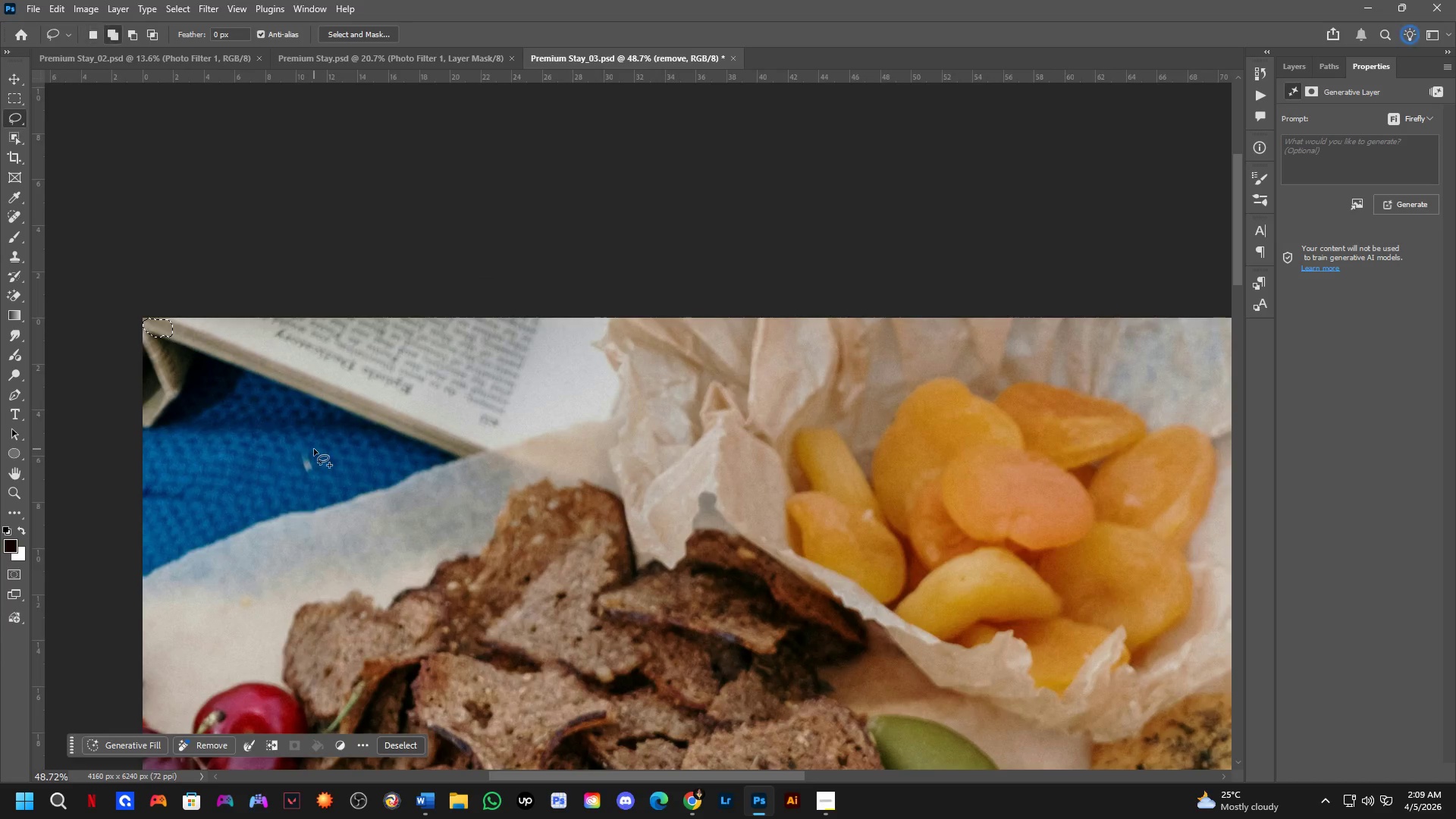 
left_click_drag(start_coordinate=[314, 449], to_coordinate=[299, 463])
 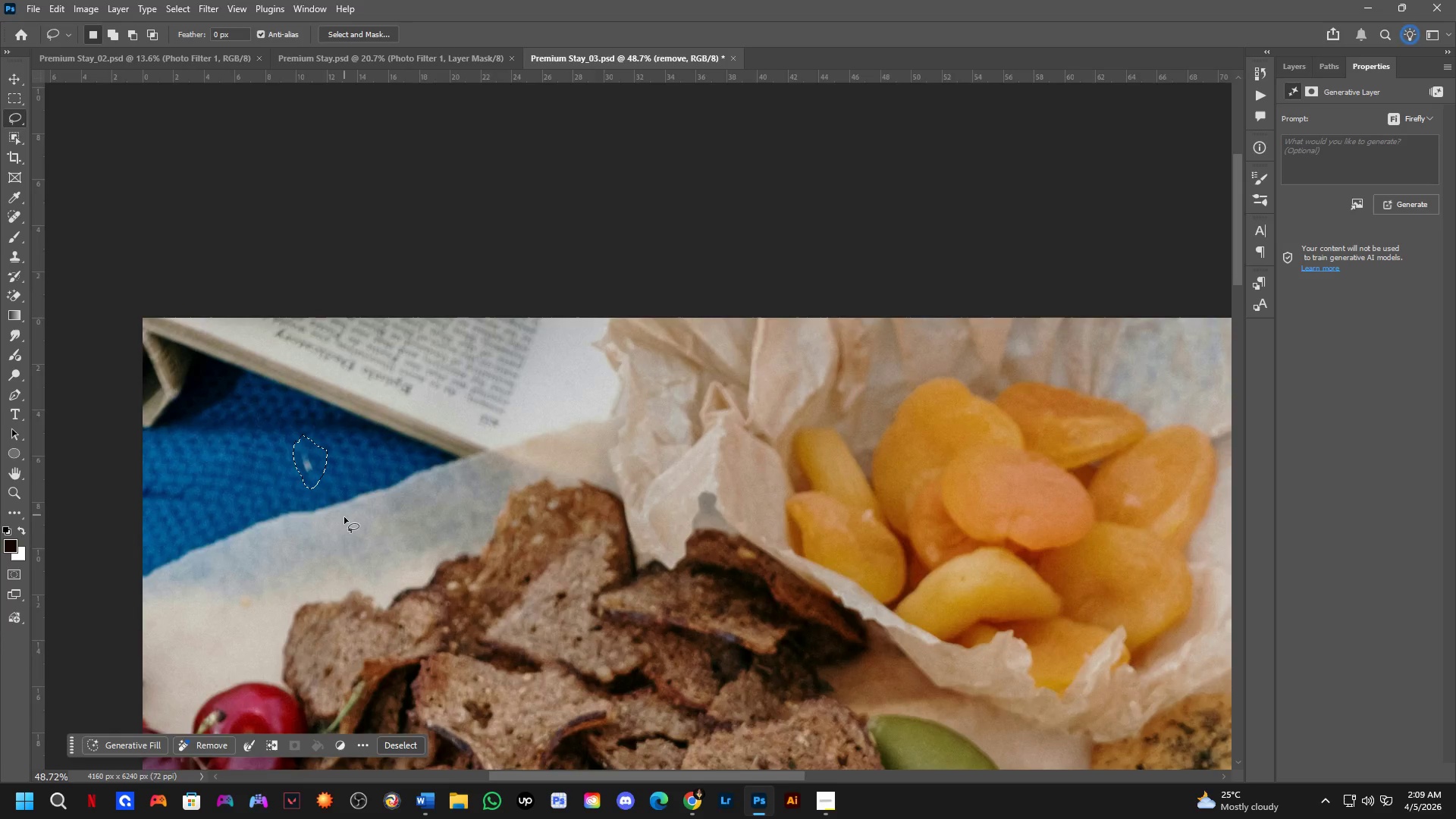 
scroll: coordinate [299, 450], scroll_direction: up, amount: 4.0
 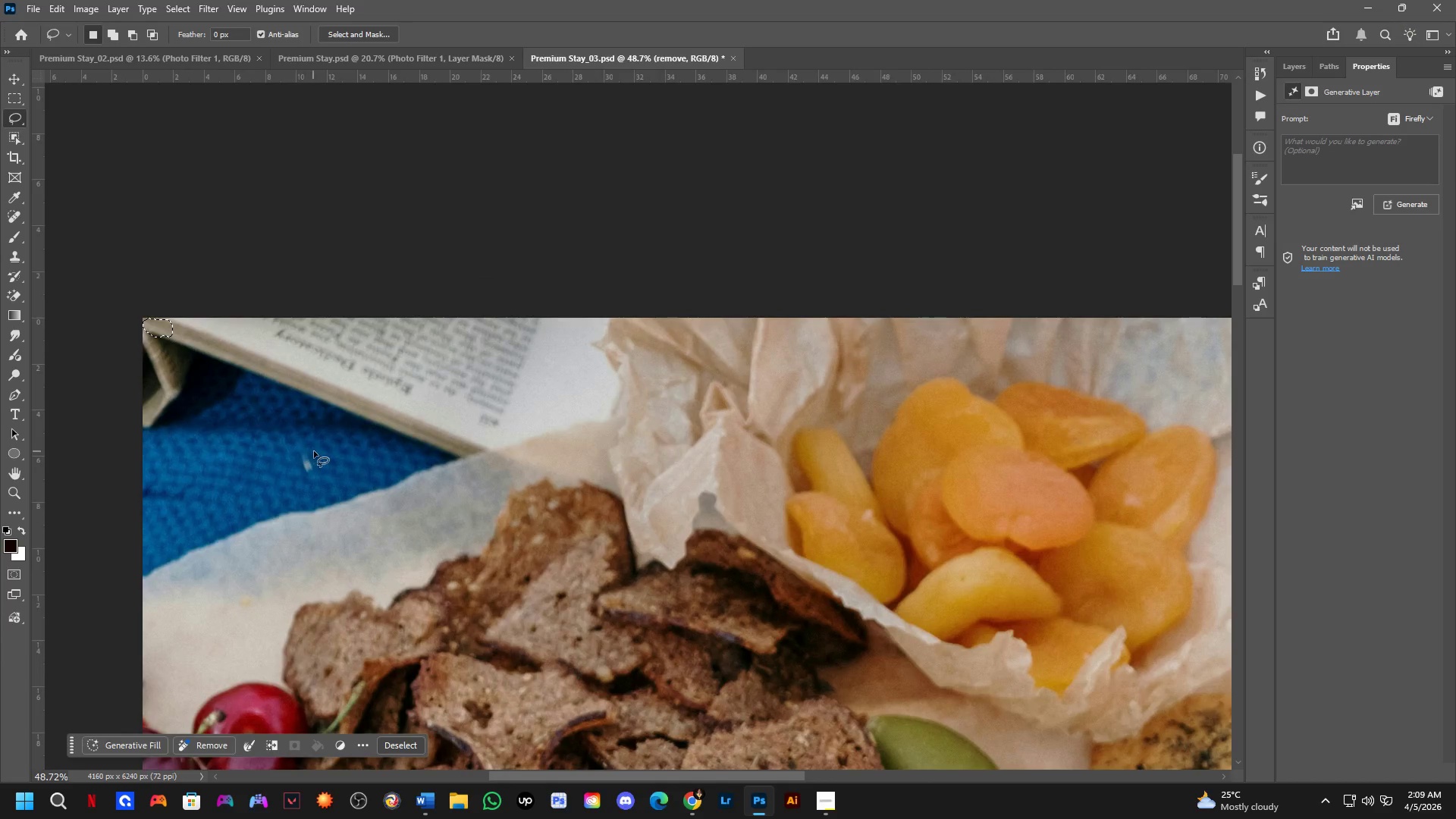 
scroll: coordinate [393, 649], scroll_direction: down, amount: 15.0
 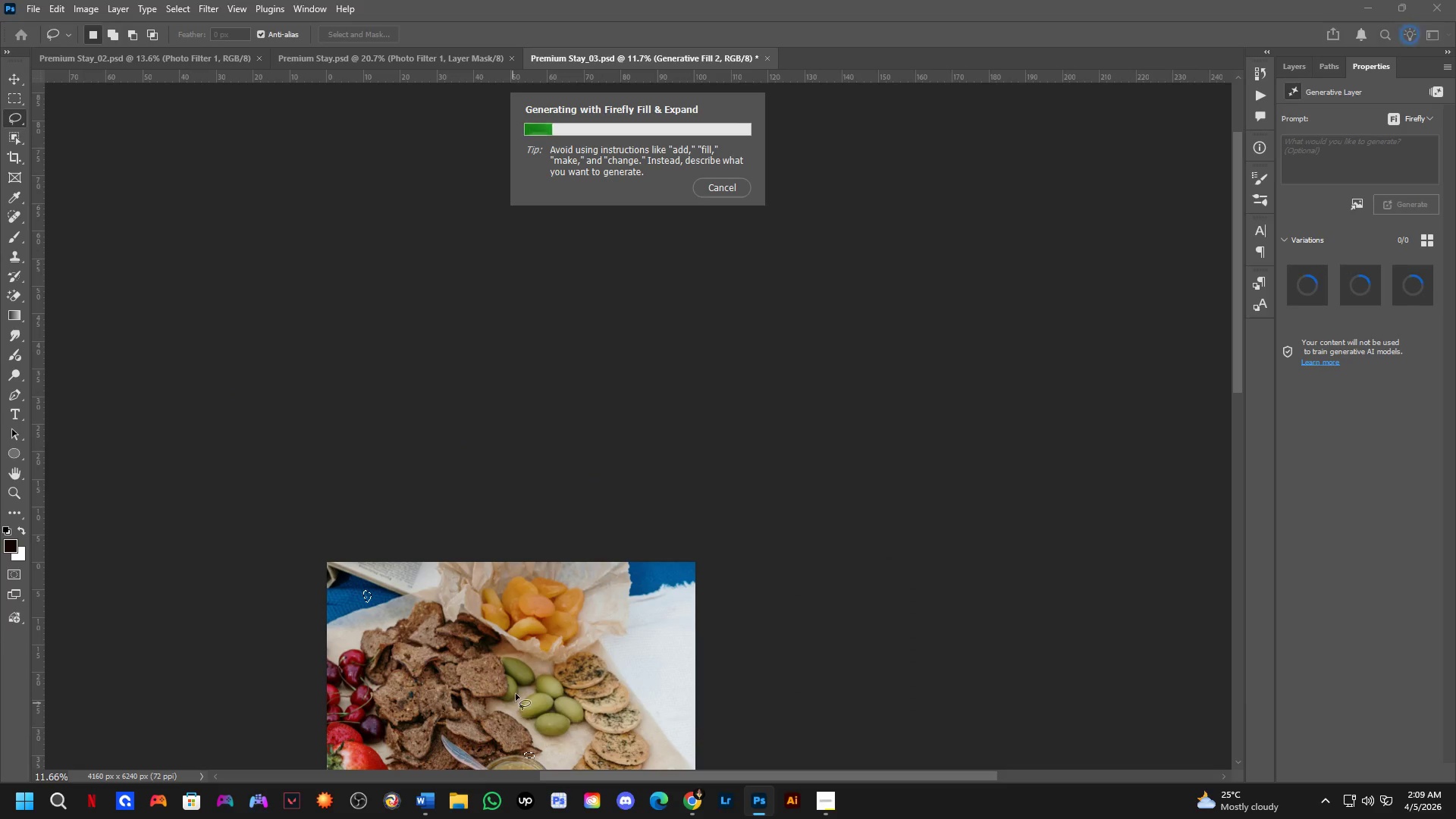 
key(Shift+ShiftLeft)
 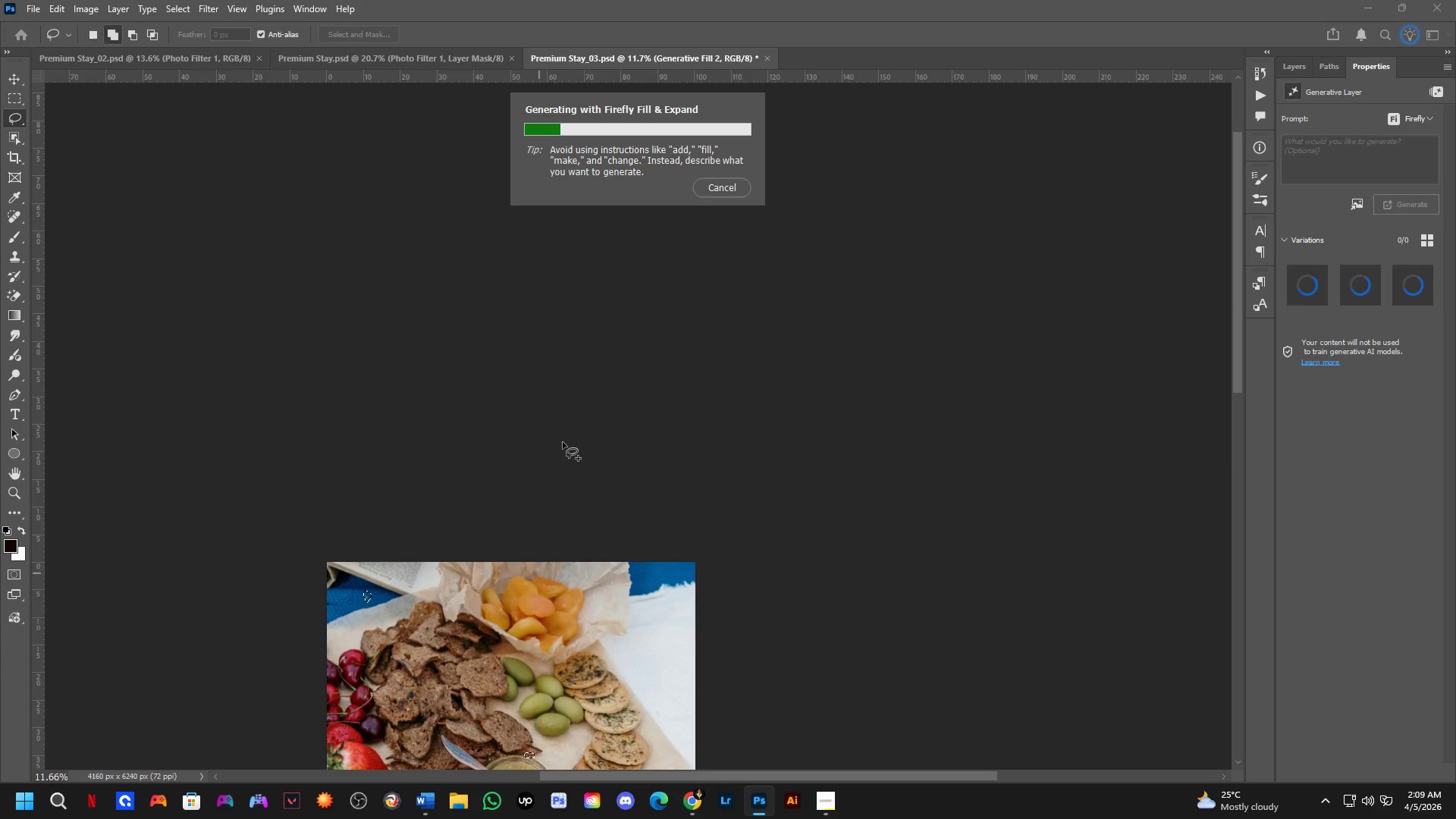 
key(Shift+ShiftLeft)
 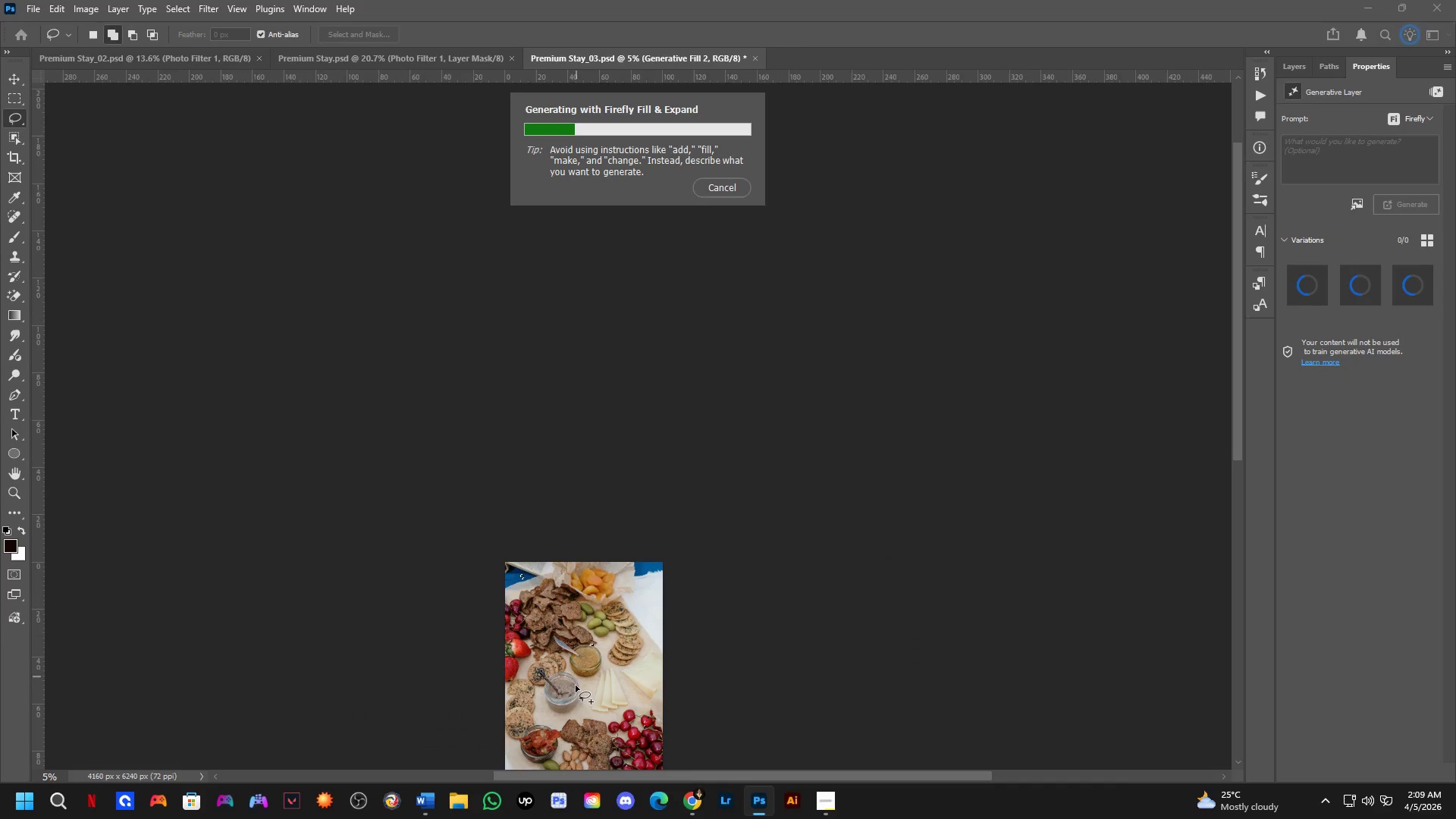 
scroll: coordinate [566, 419], scroll_direction: down, amount: 3.0
 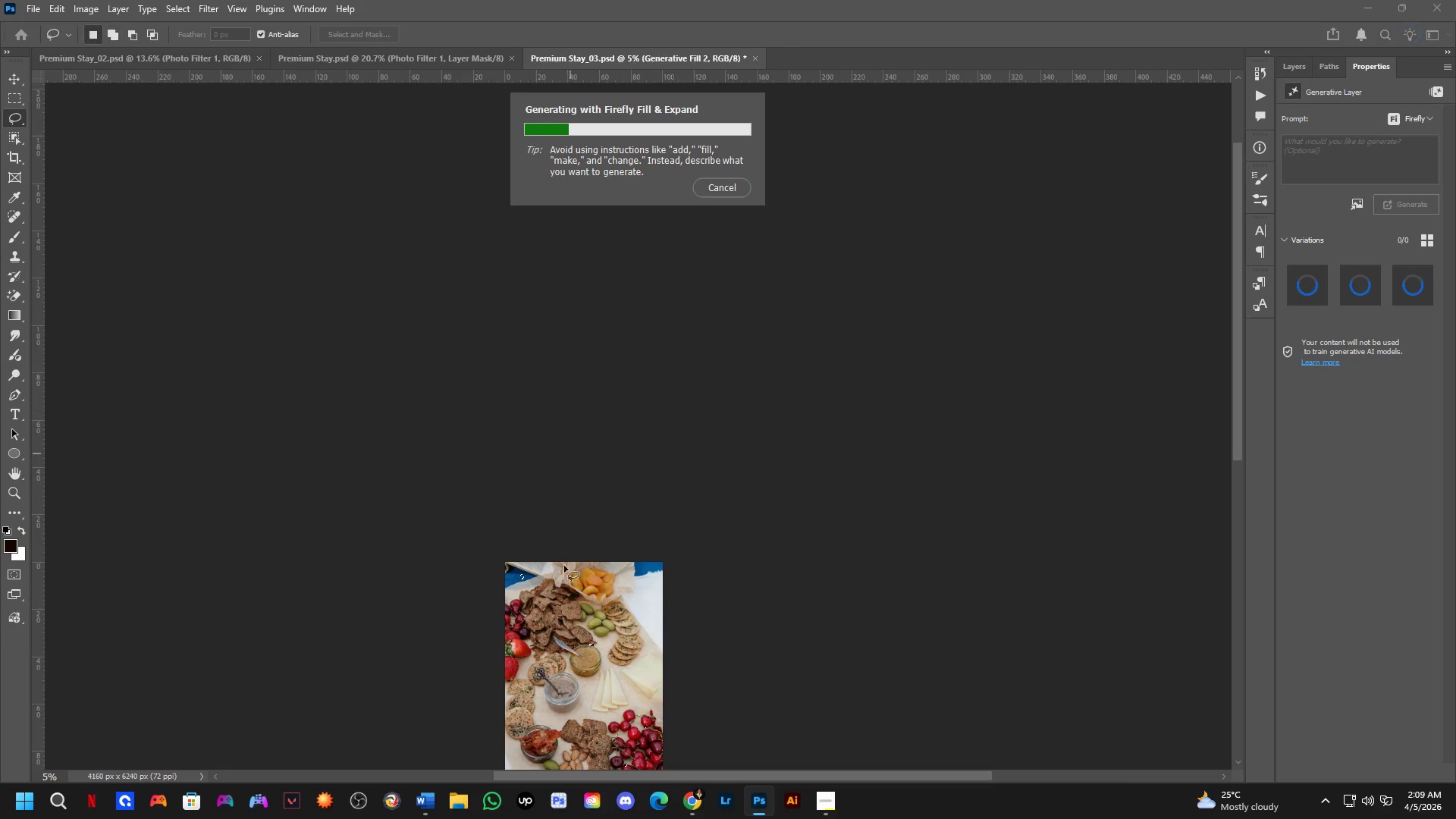 
key(Shift+ShiftLeft)
 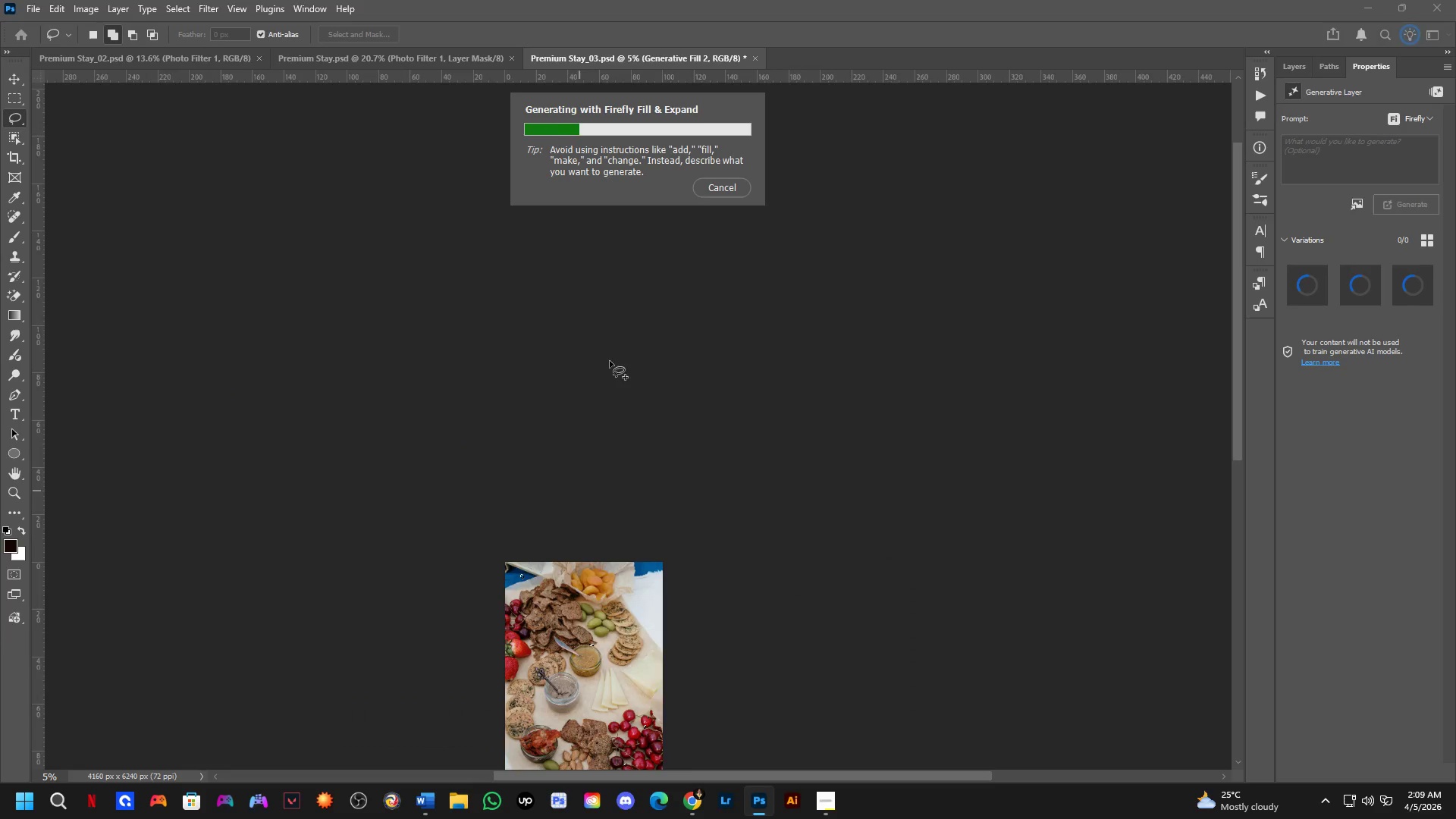 
key(Shift+ShiftLeft)
 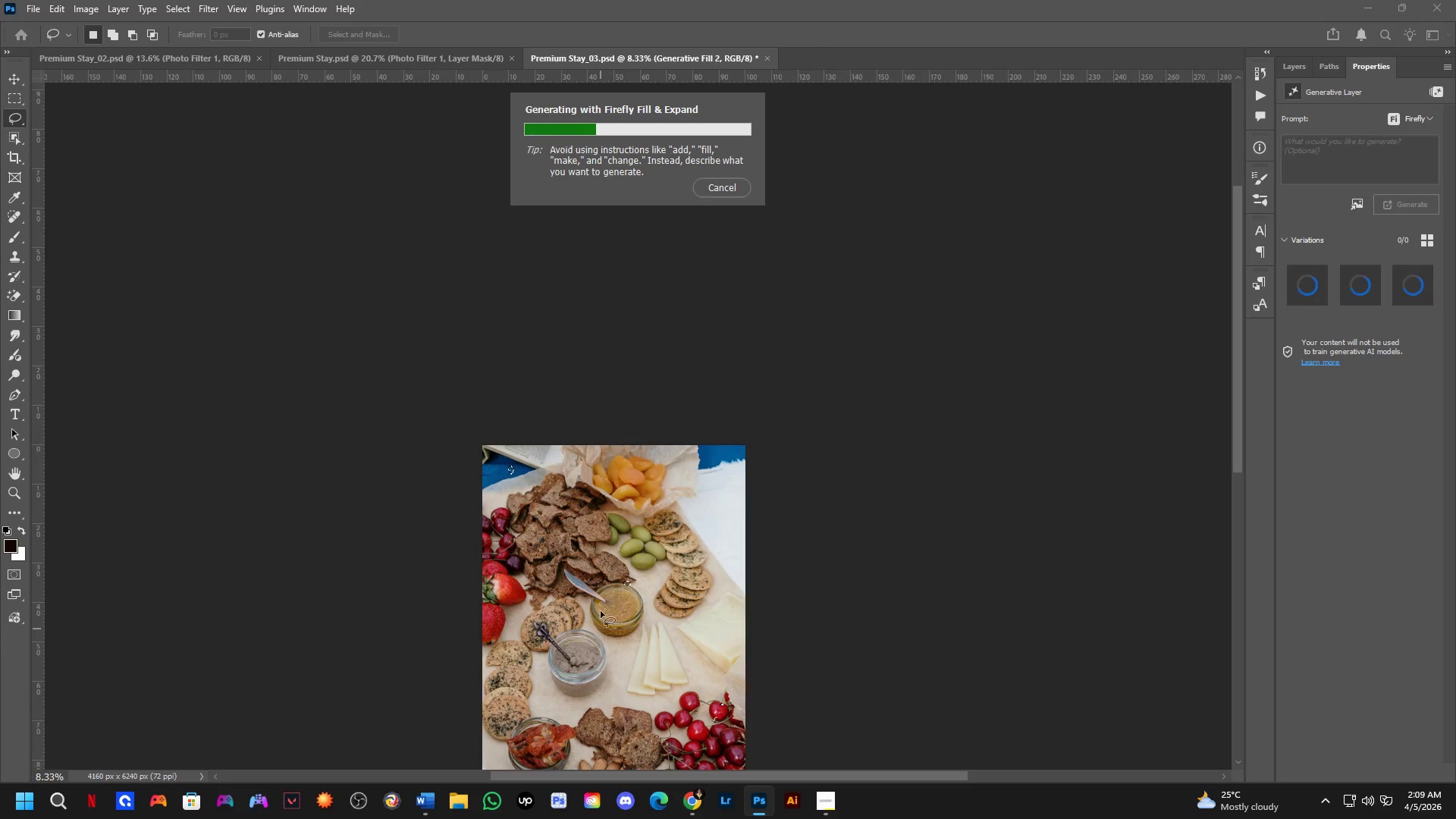 
key(Shift+ShiftLeft)
 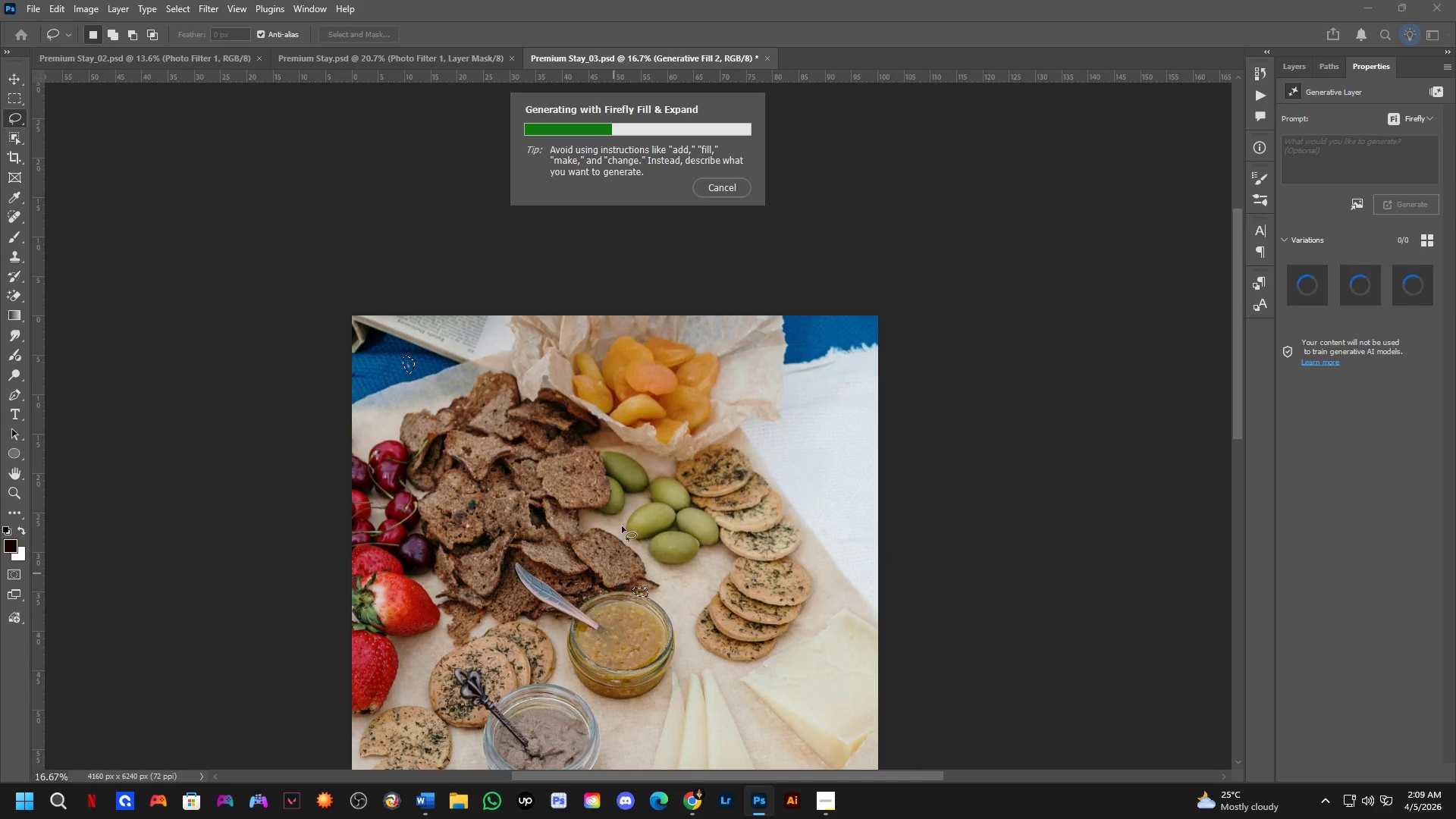 
scroll: coordinate [625, 494], scroll_direction: up, amount: 10.0
 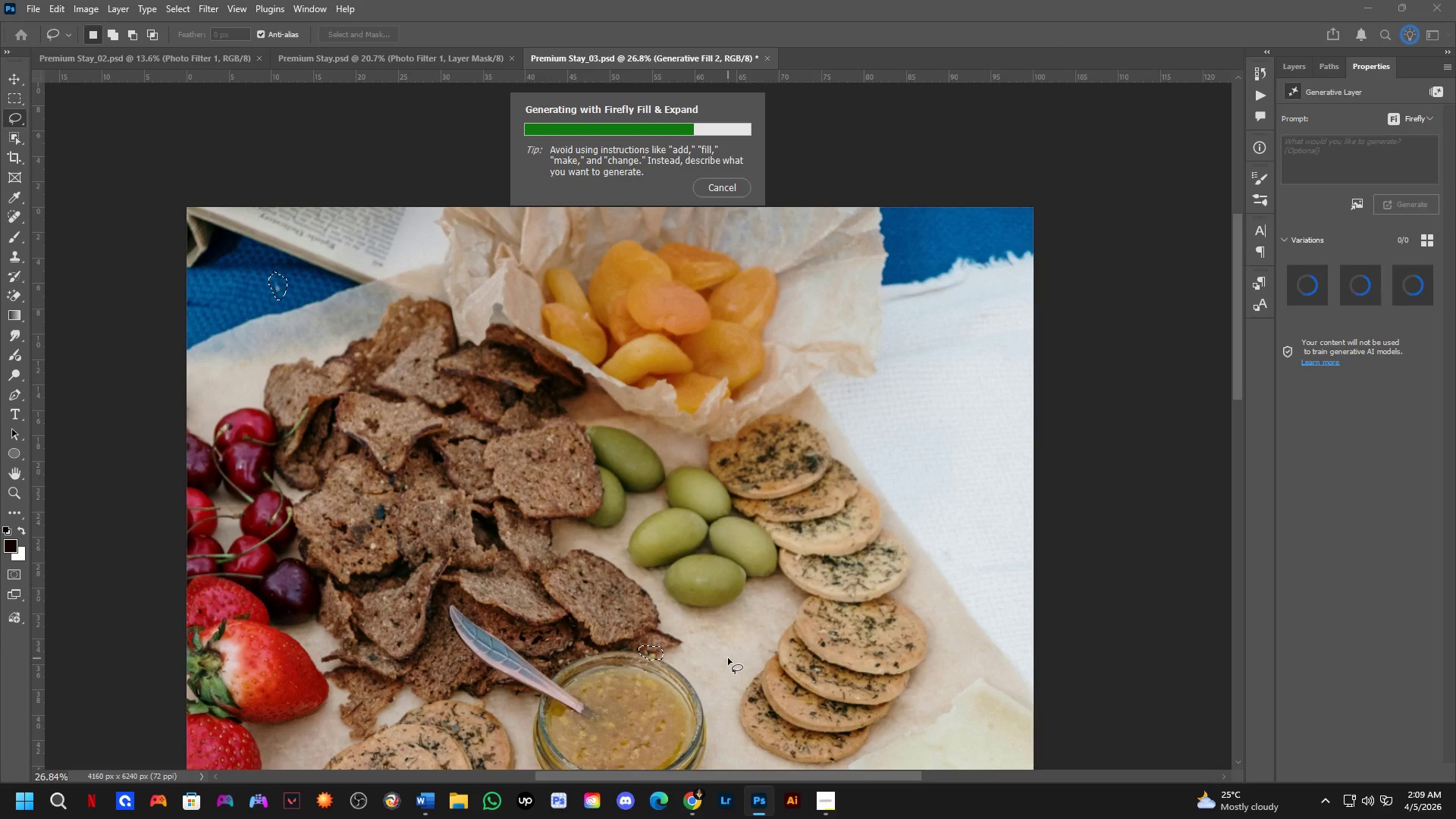 
wait(7.69)
 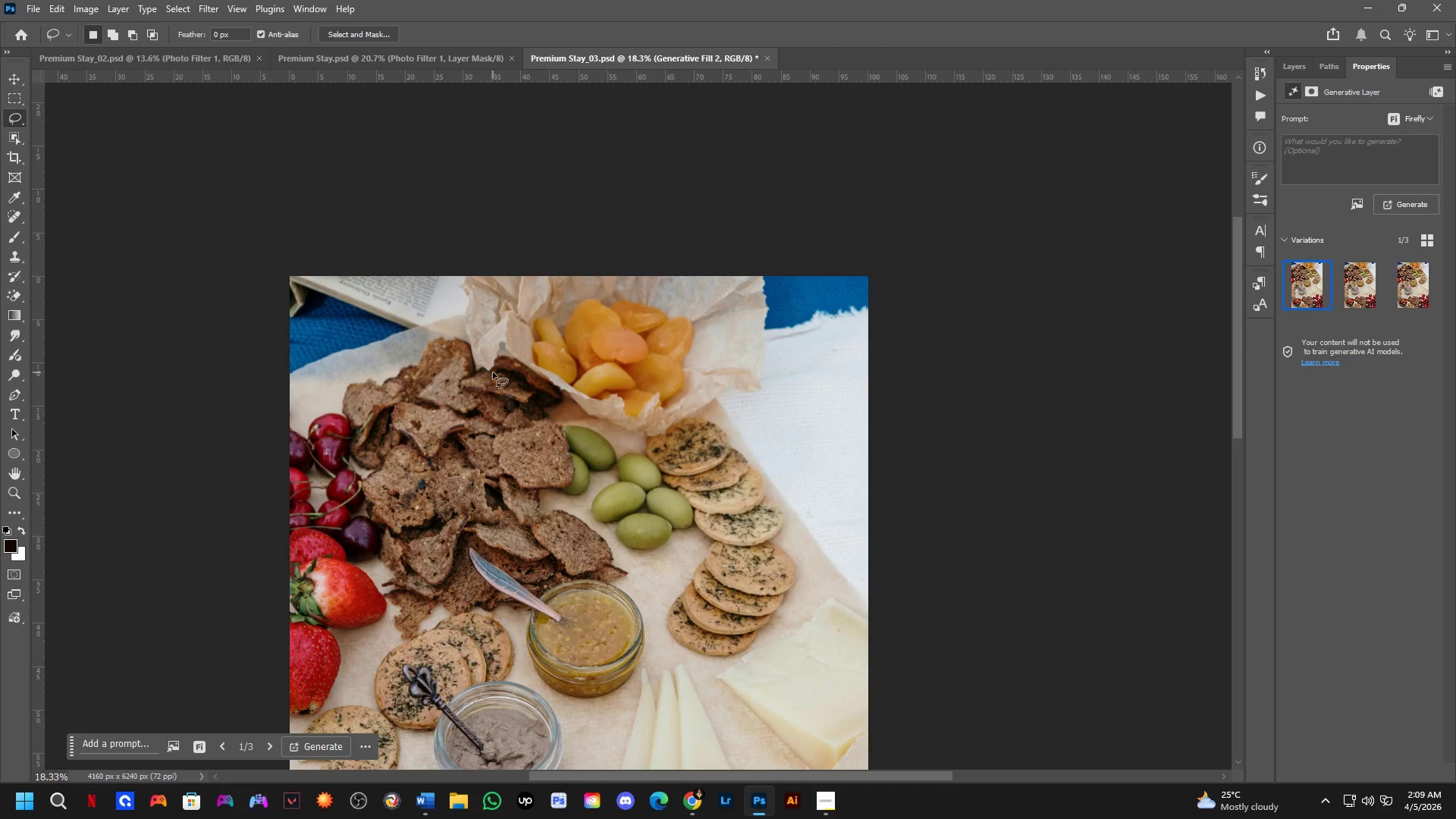 
hold_key(key=Space, duration=0.61)
 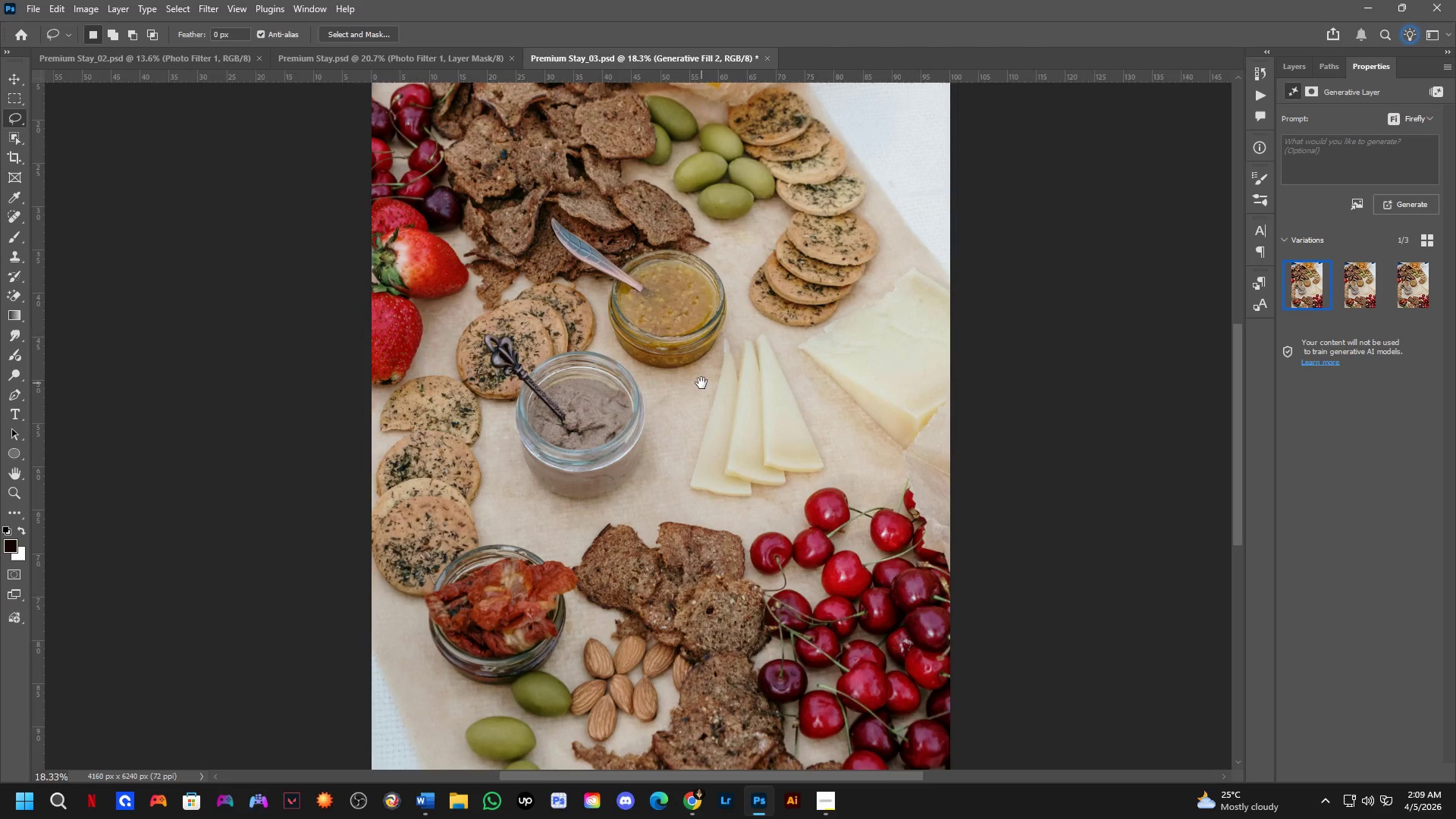 
scroll: coordinate [511, 425], scroll_direction: down, amount: 4.0
 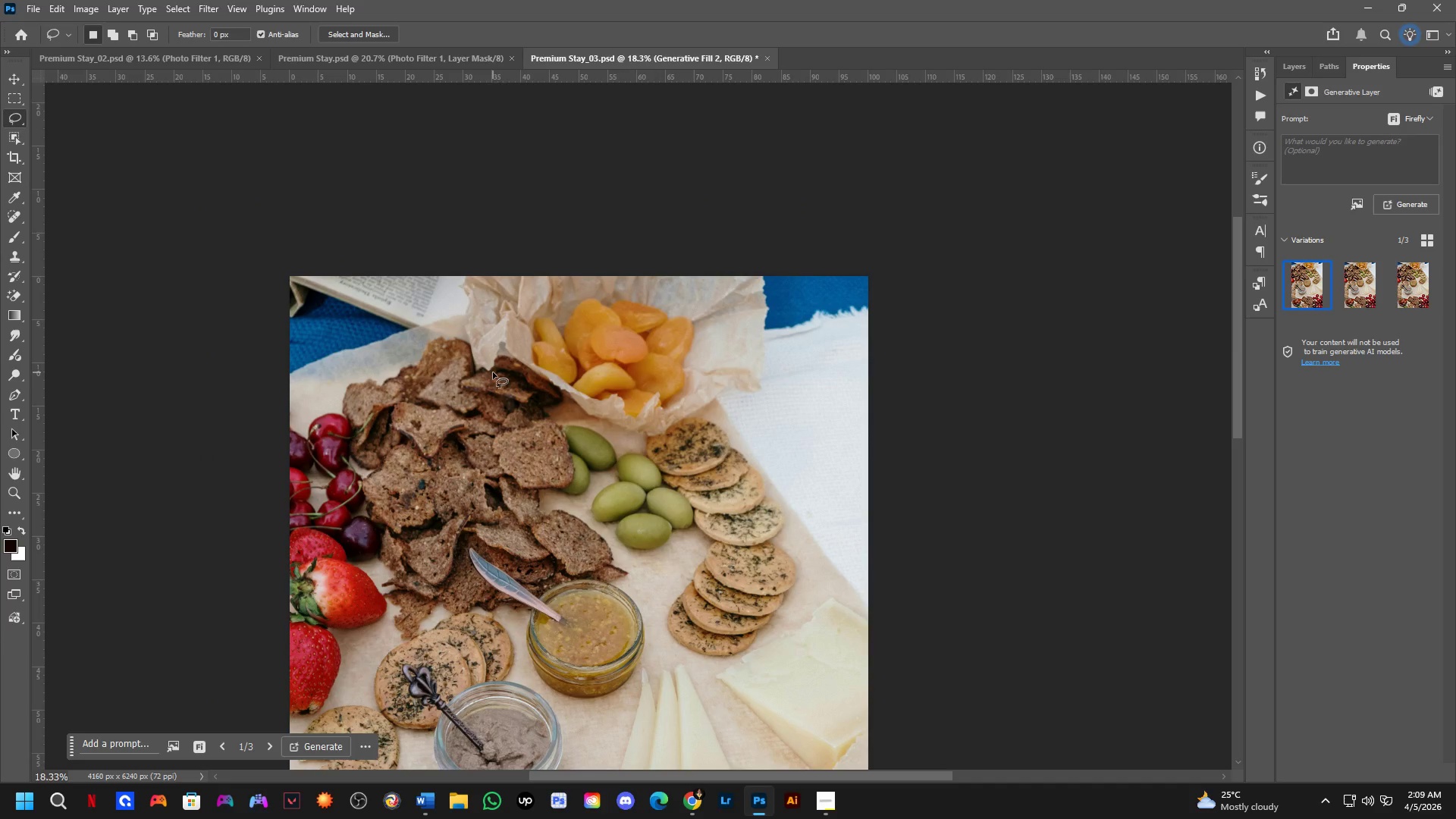 
left_click_drag(start_coordinate=[527, 488], to_coordinate=[593, 338])
 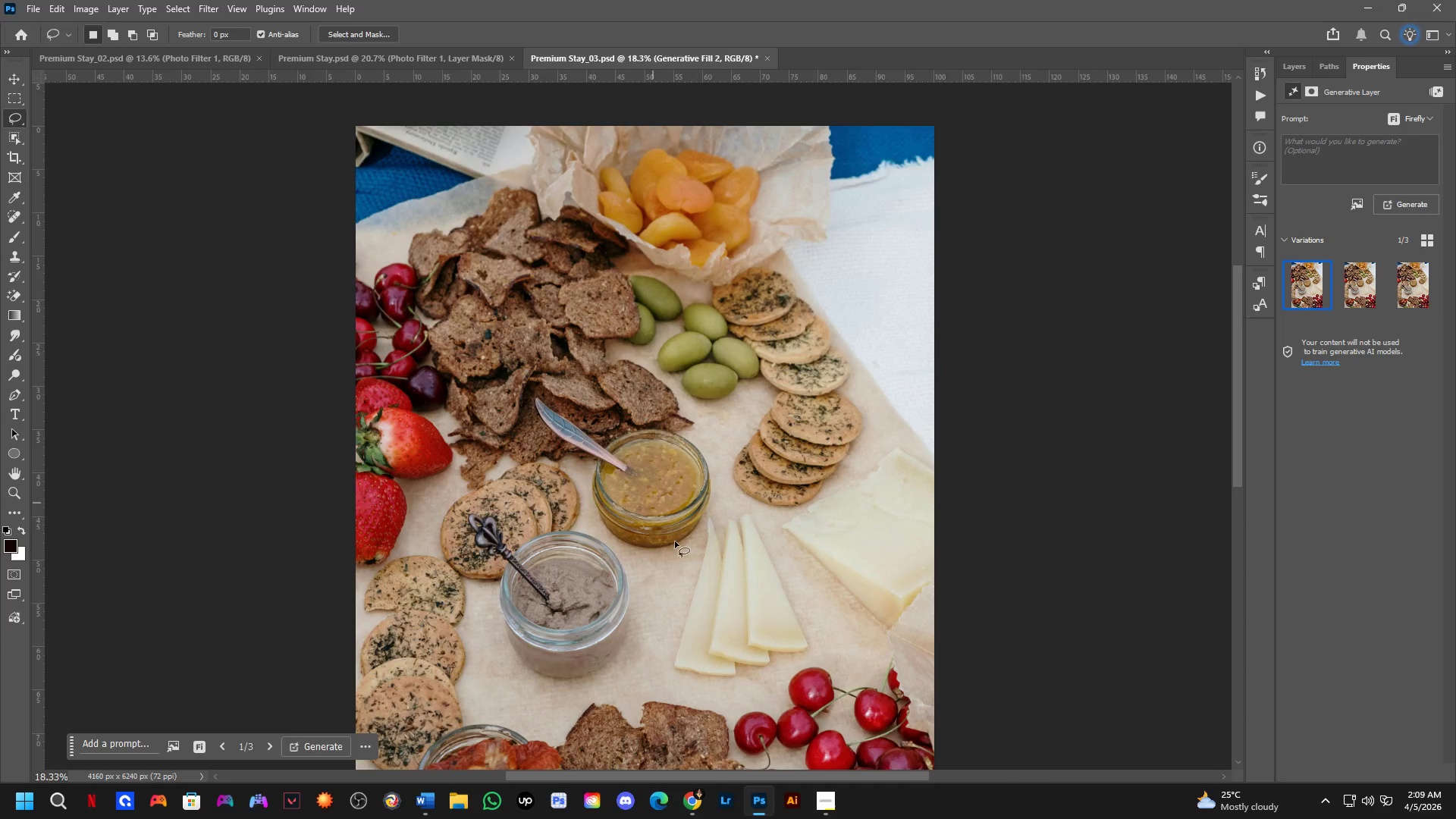 
hold_key(key=Space, duration=0.55)
 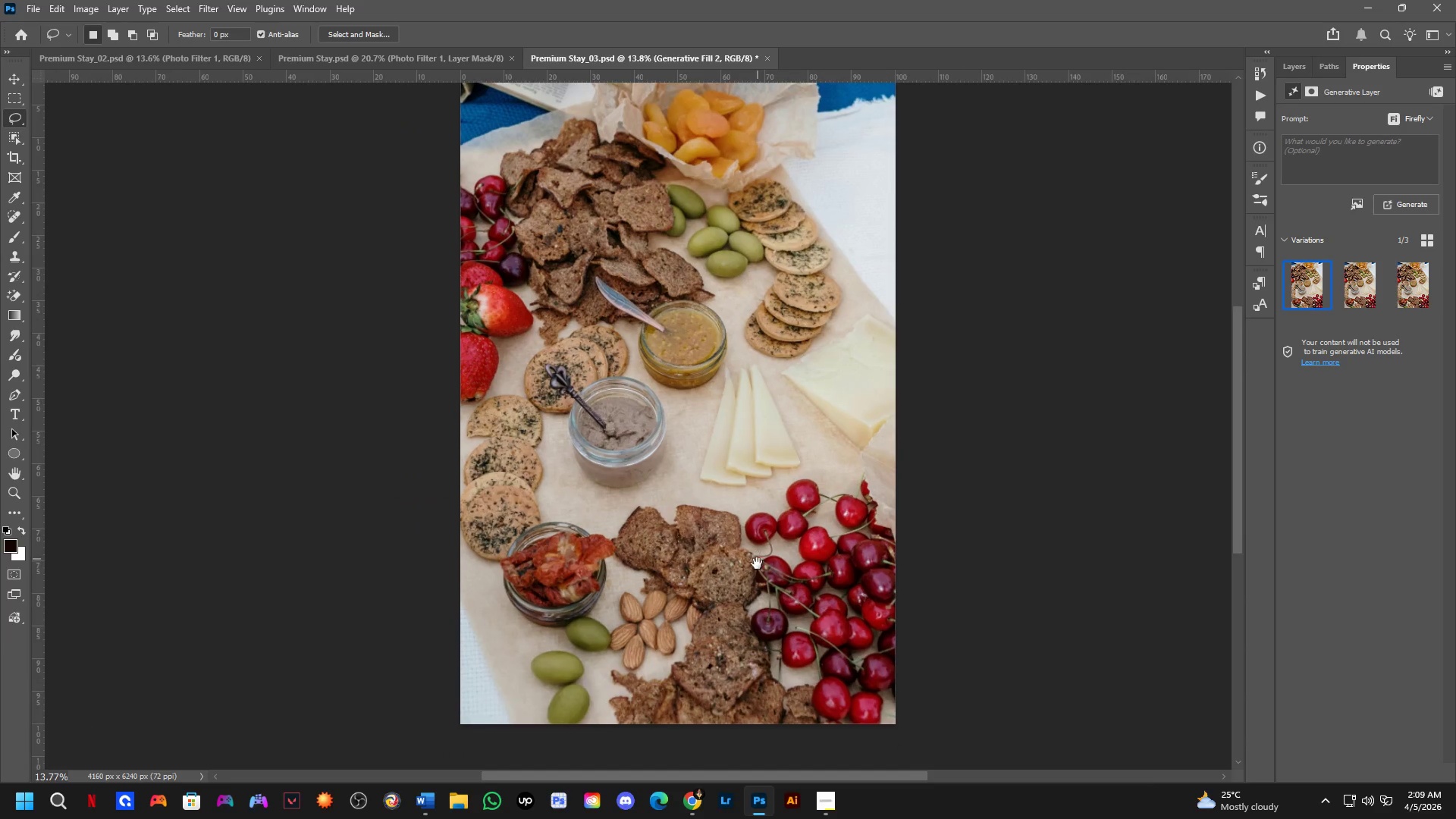 
left_click_drag(start_coordinate=[686, 563], to_coordinate=[701, 383])
 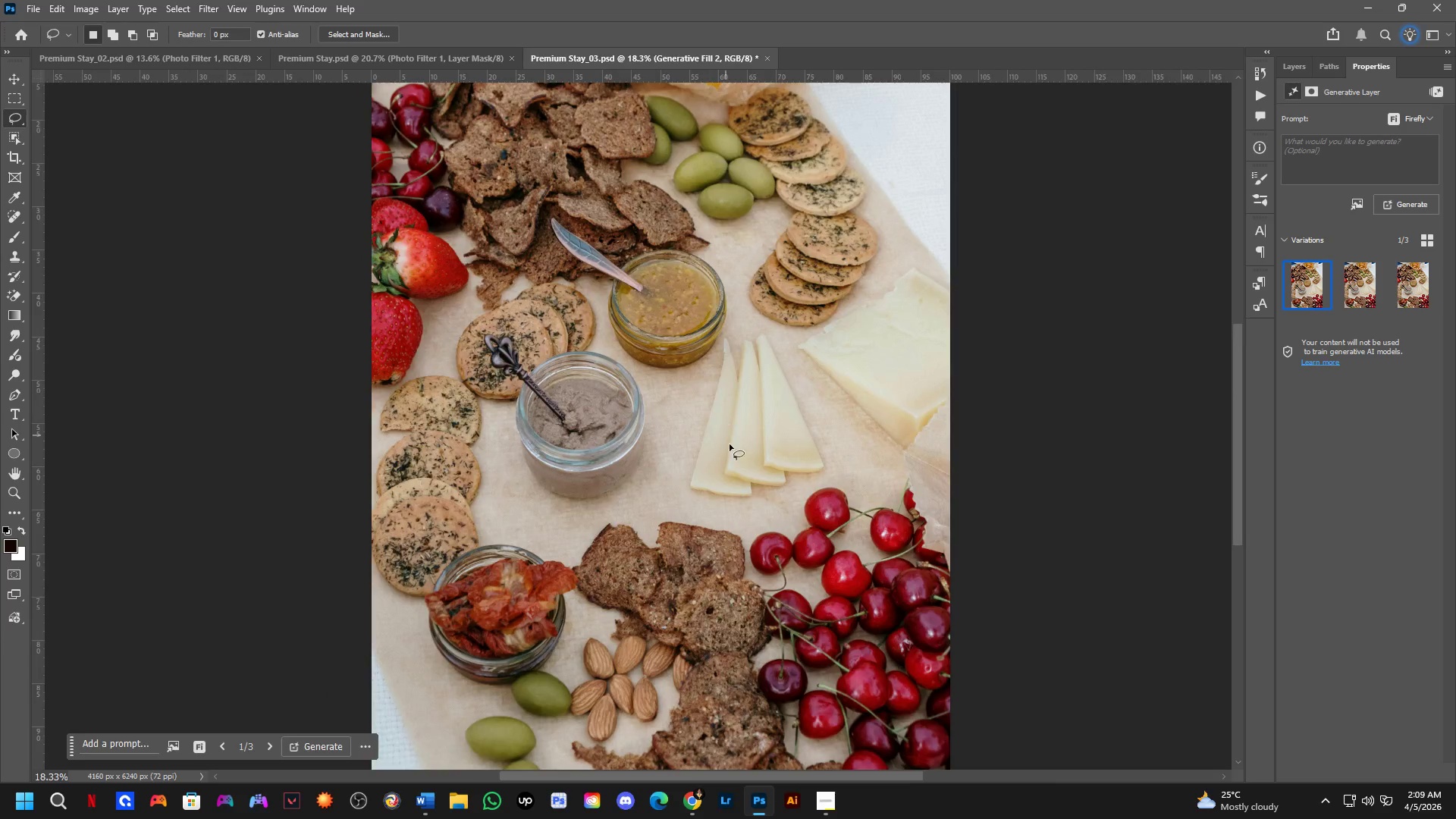 
hold_key(key=Space, duration=0.58)
 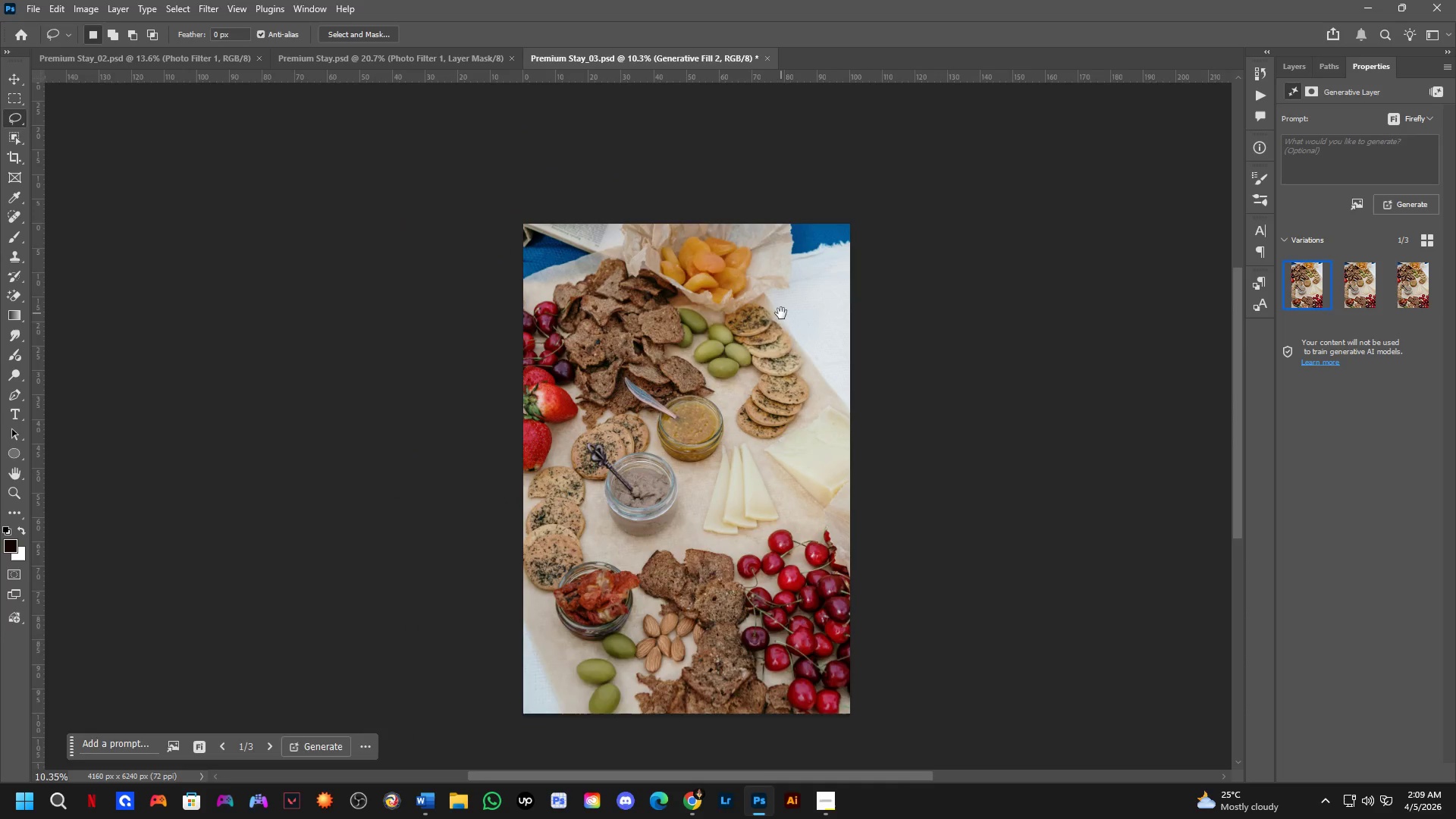 
left_click_drag(start_coordinate=[758, 559], to_coordinate=[752, 602])
 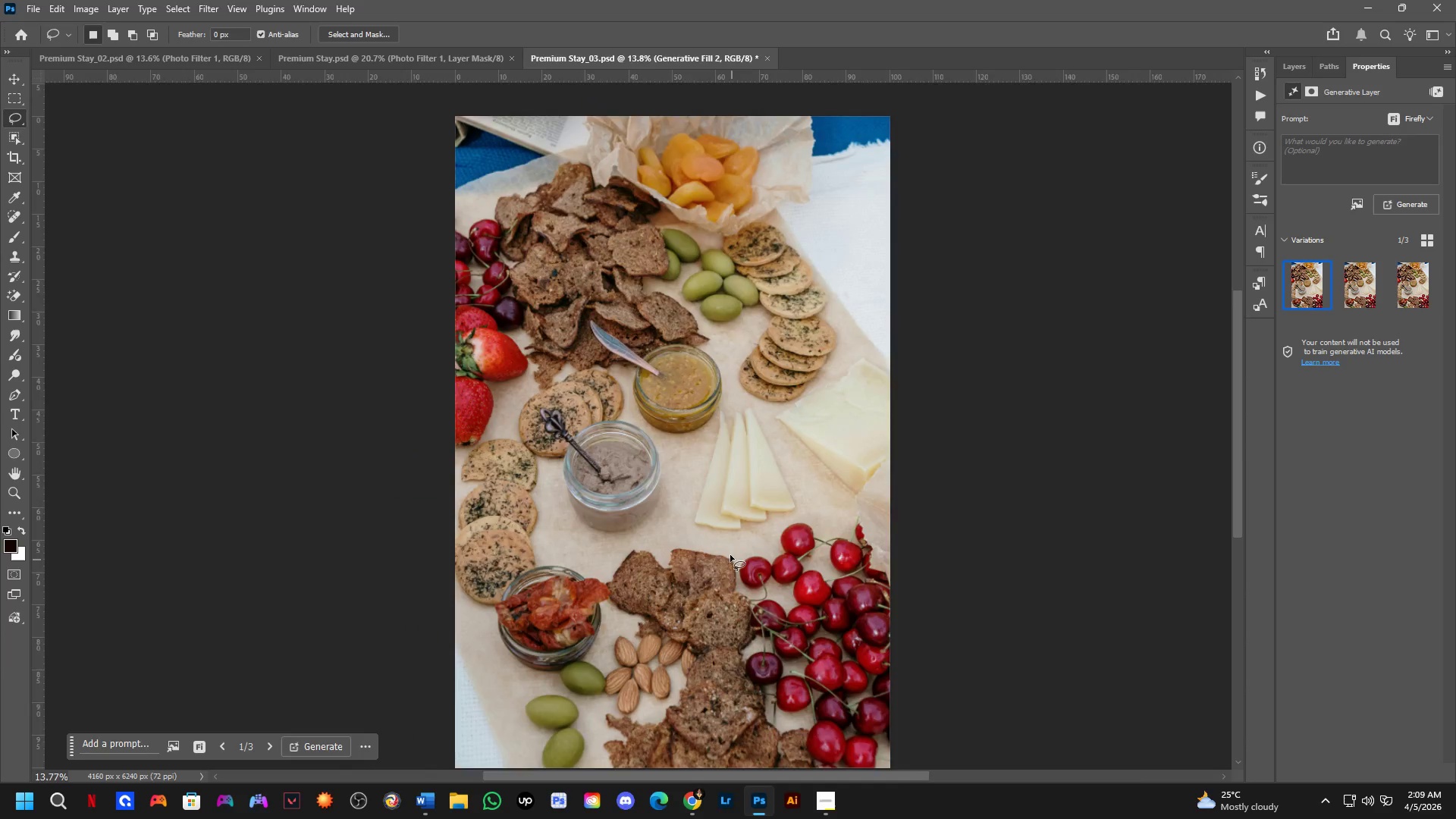 
scroll: coordinate [734, 459], scroll_direction: down, amount: 3.0
 